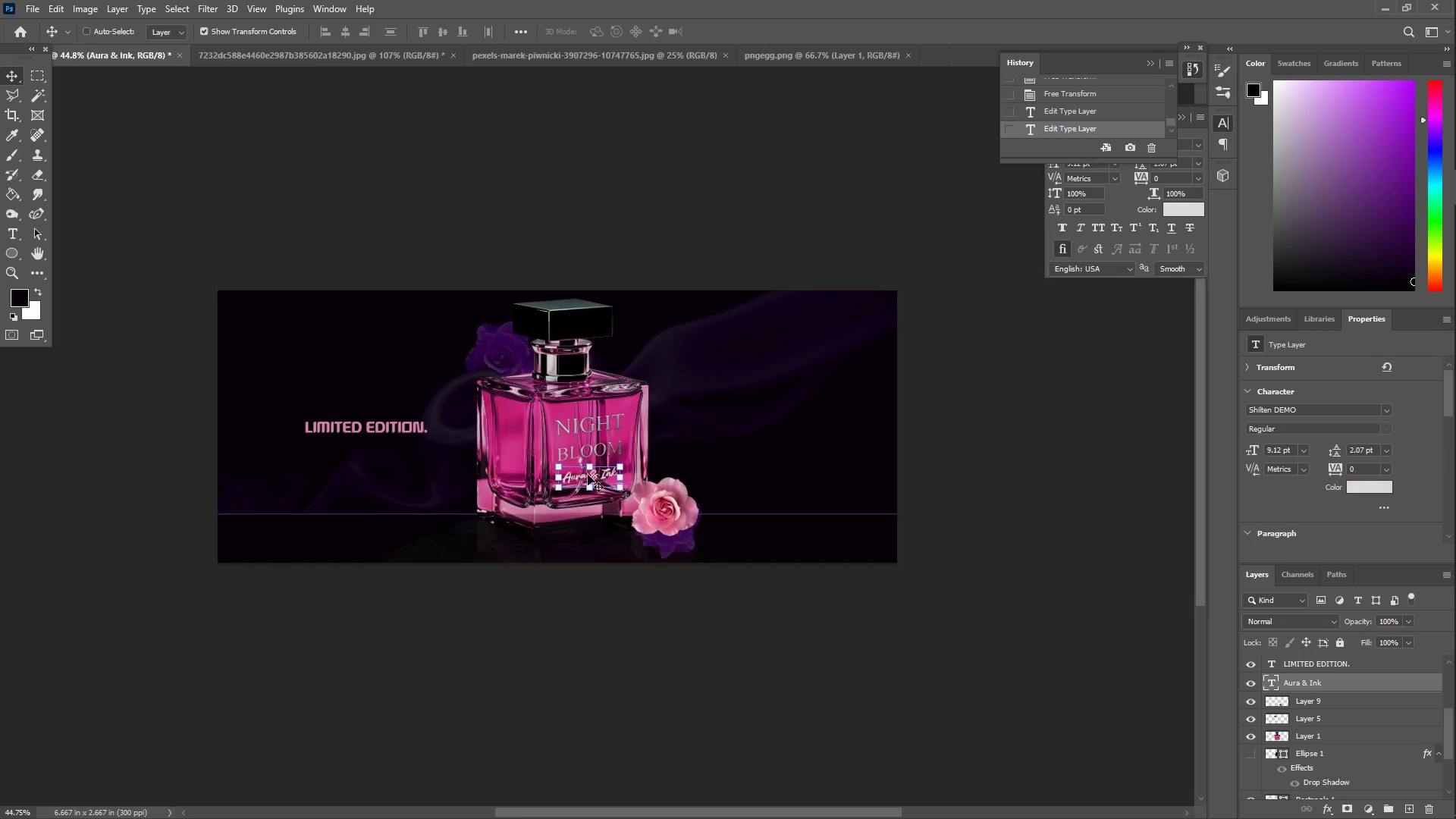 
key(Control+V)
 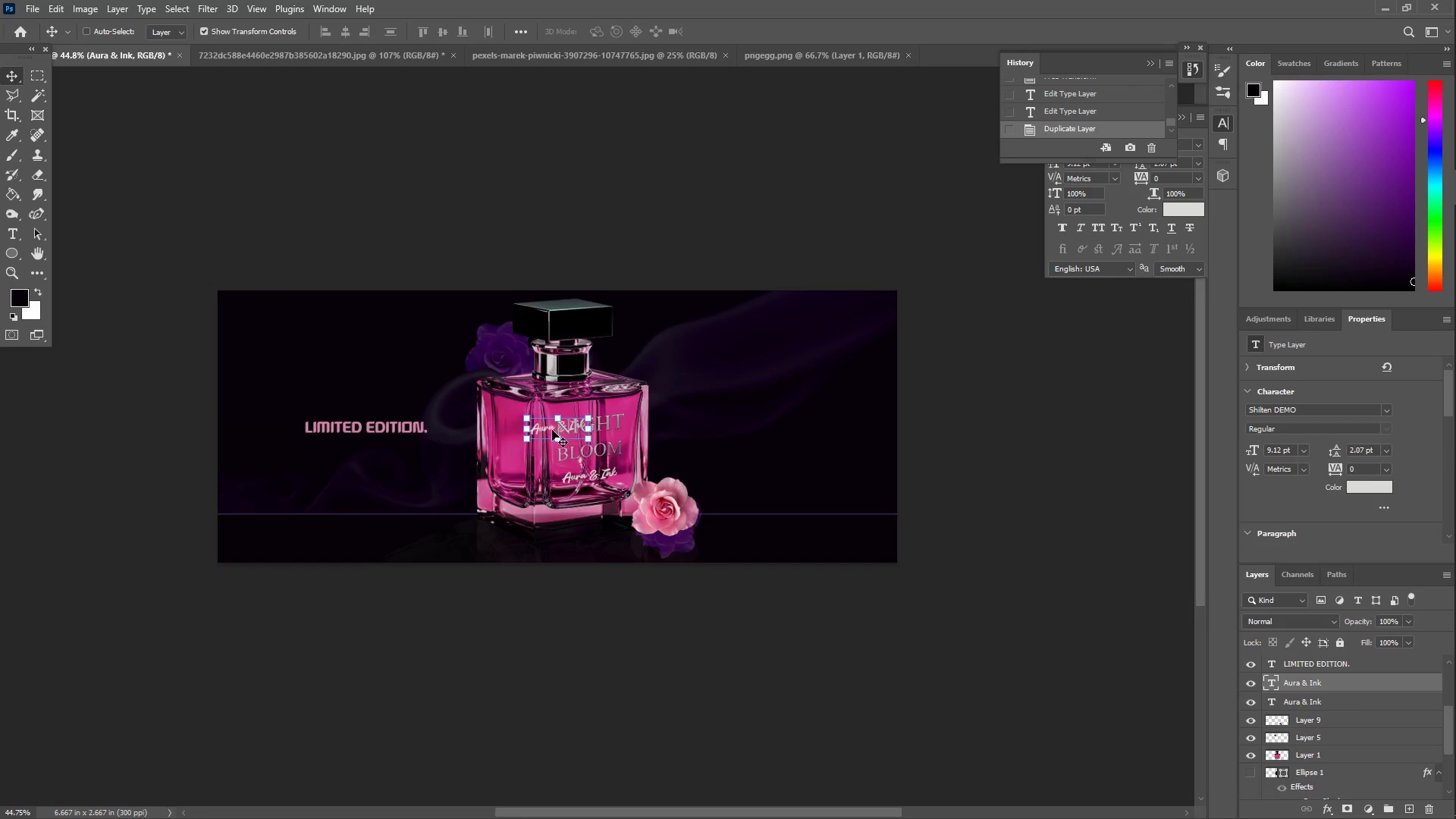 
left_click_drag(start_coordinate=[541, 431], to_coordinate=[315, 409])
 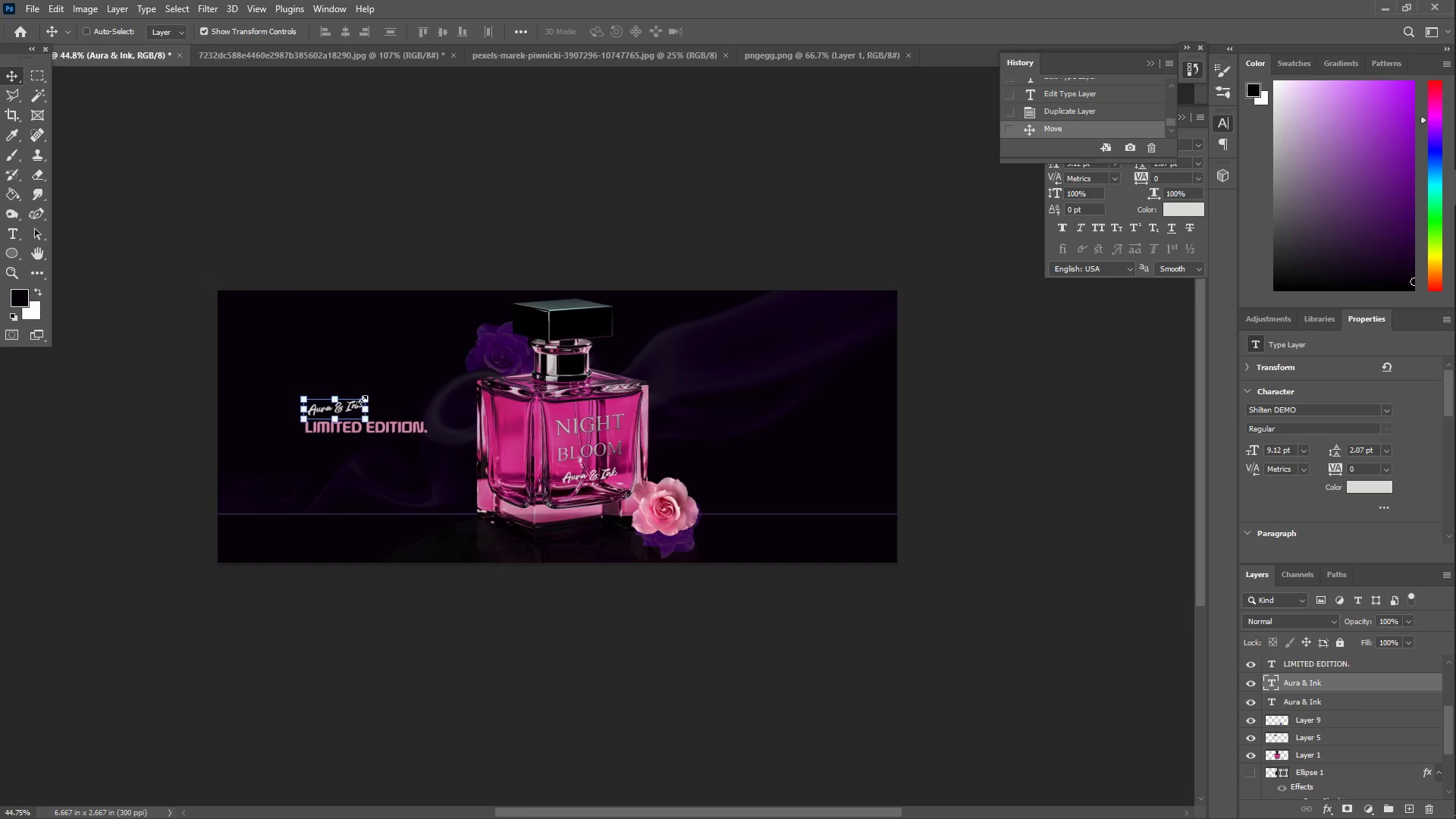 
left_click_drag(start_coordinate=[362, 400], to_coordinate=[479, 358])
 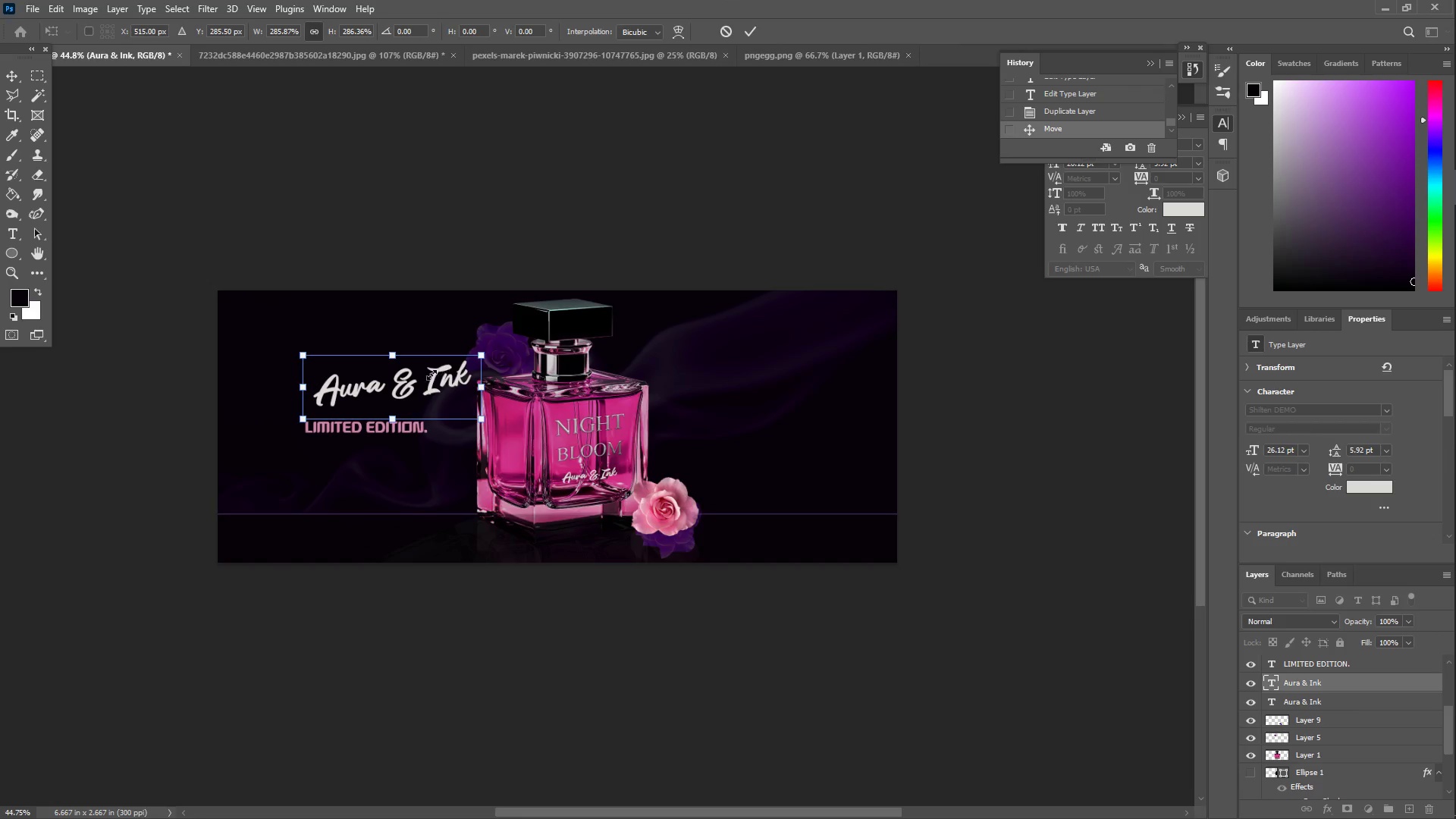 
left_click_drag(start_coordinate=[431, 375], to_coordinate=[387, 389])
 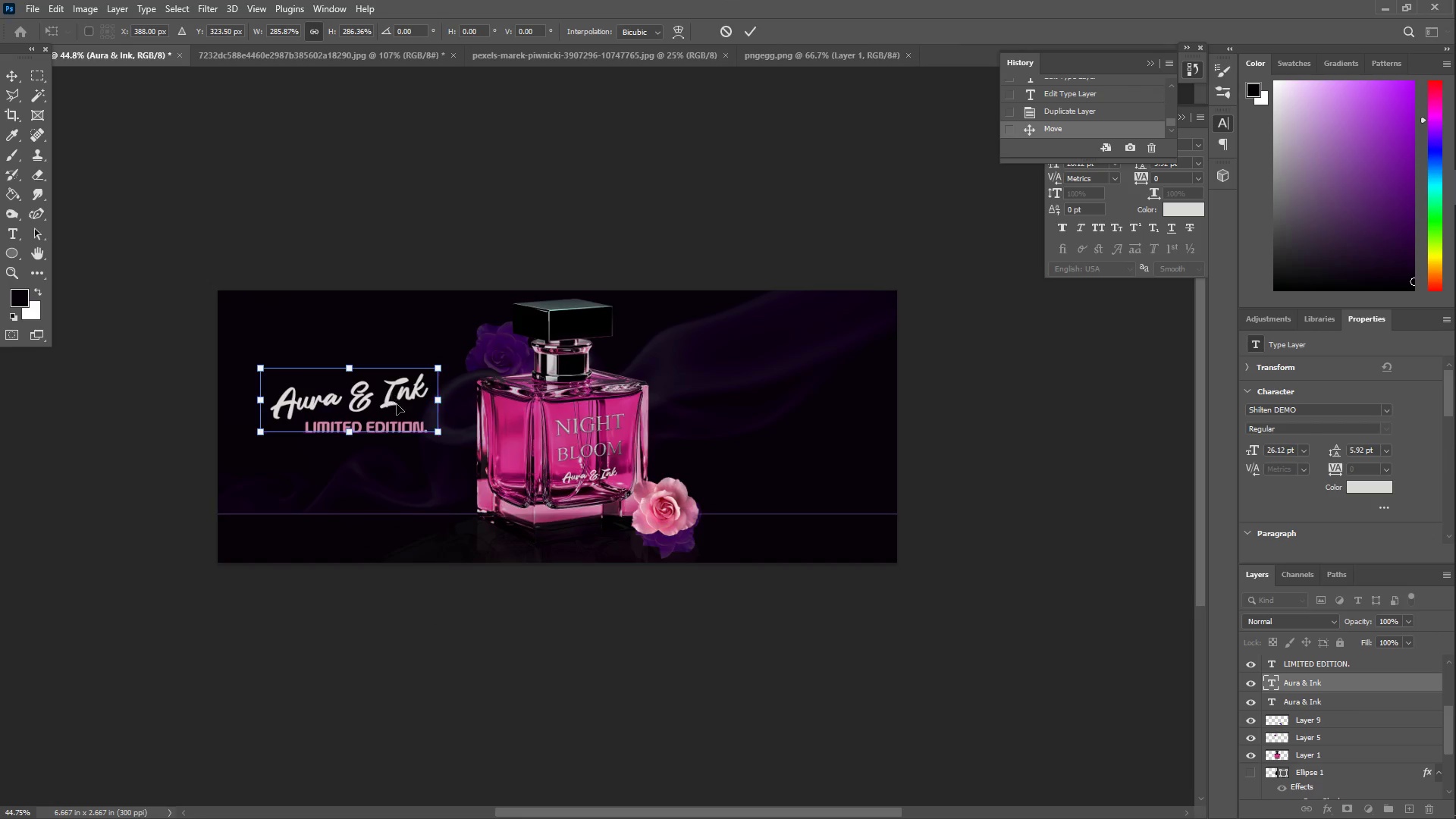 
key(Enter)
 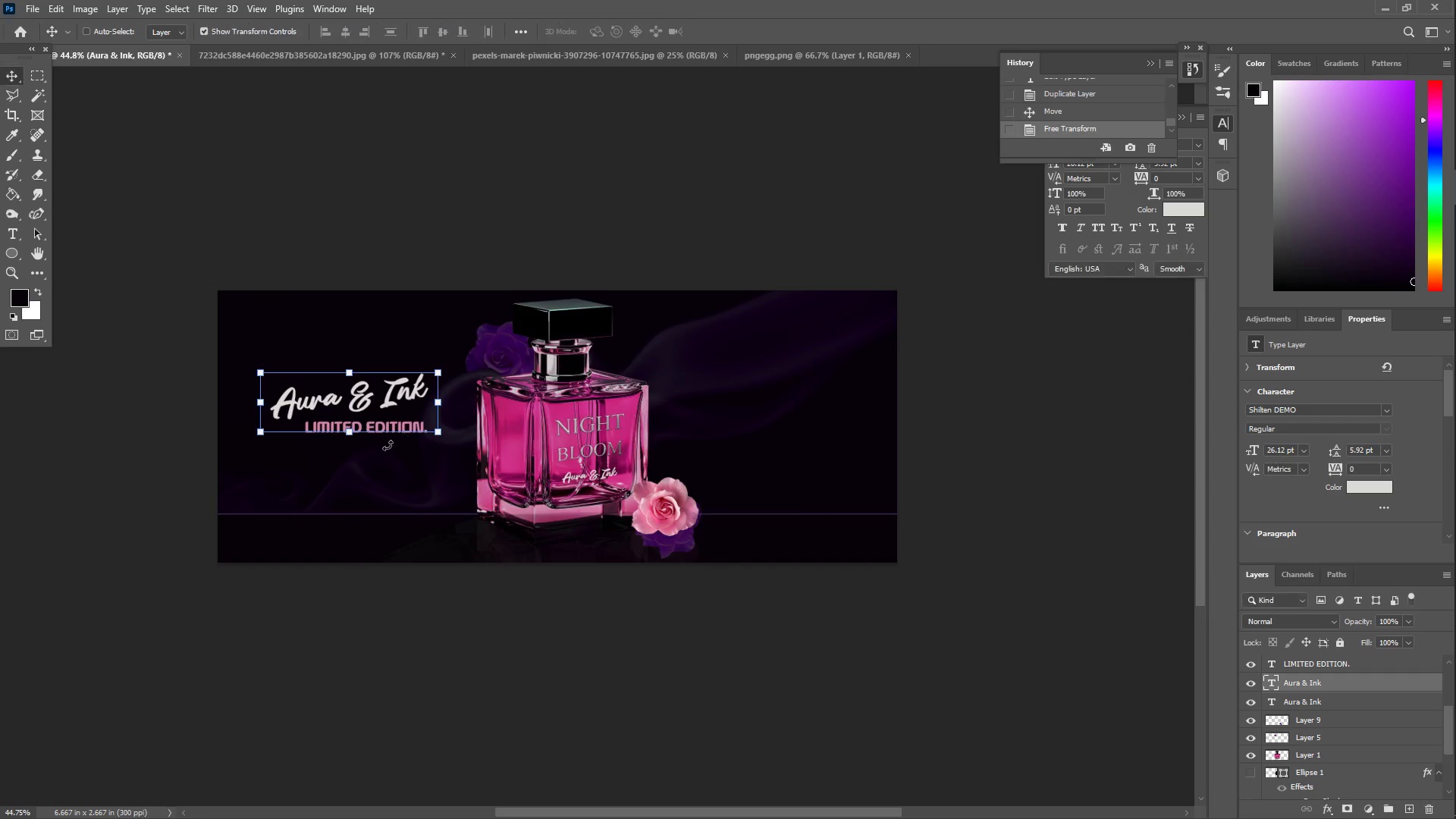 
key(Z)
 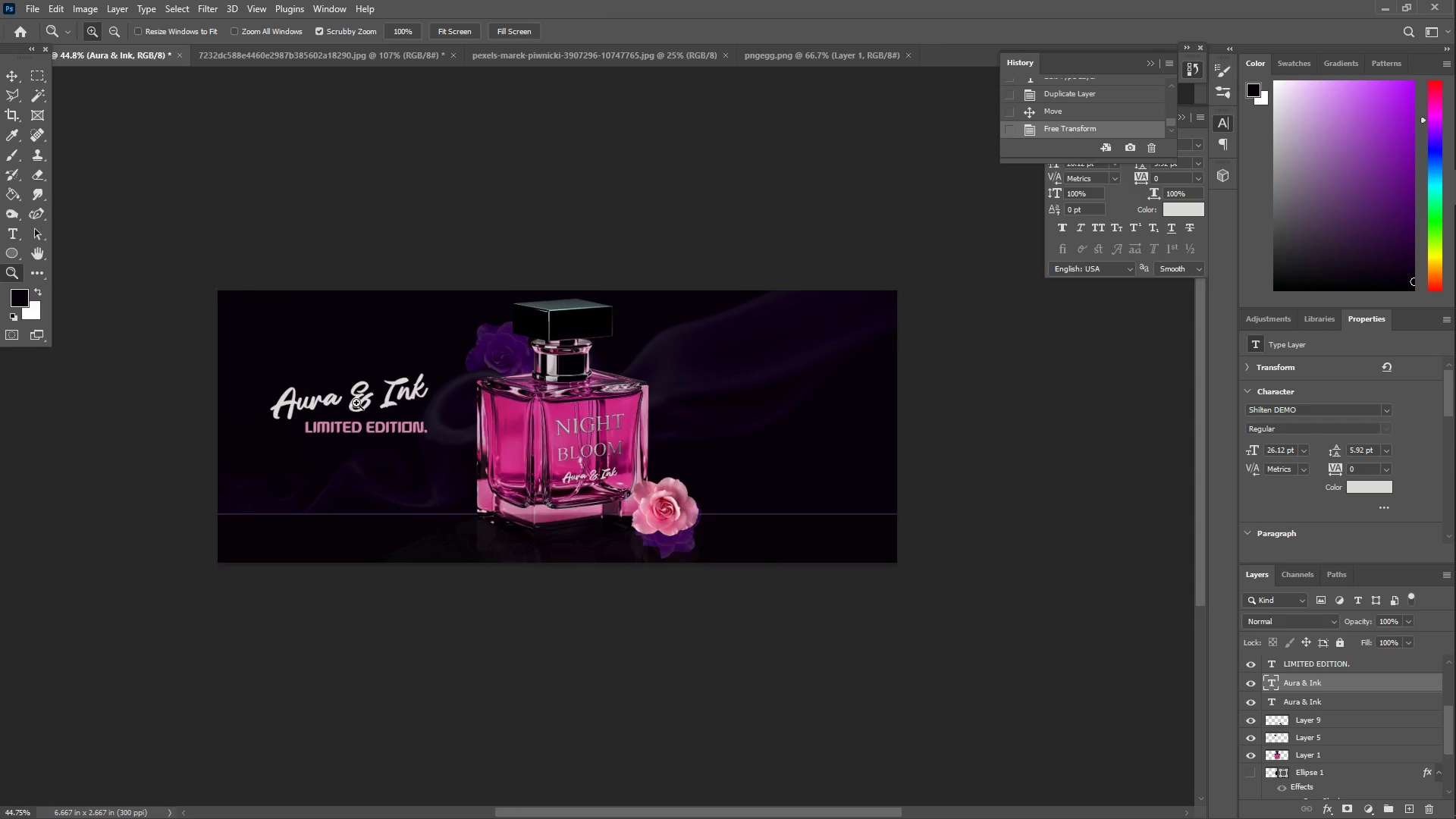 
left_click_drag(start_coordinate=[373, 392], to_coordinate=[425, 375])
 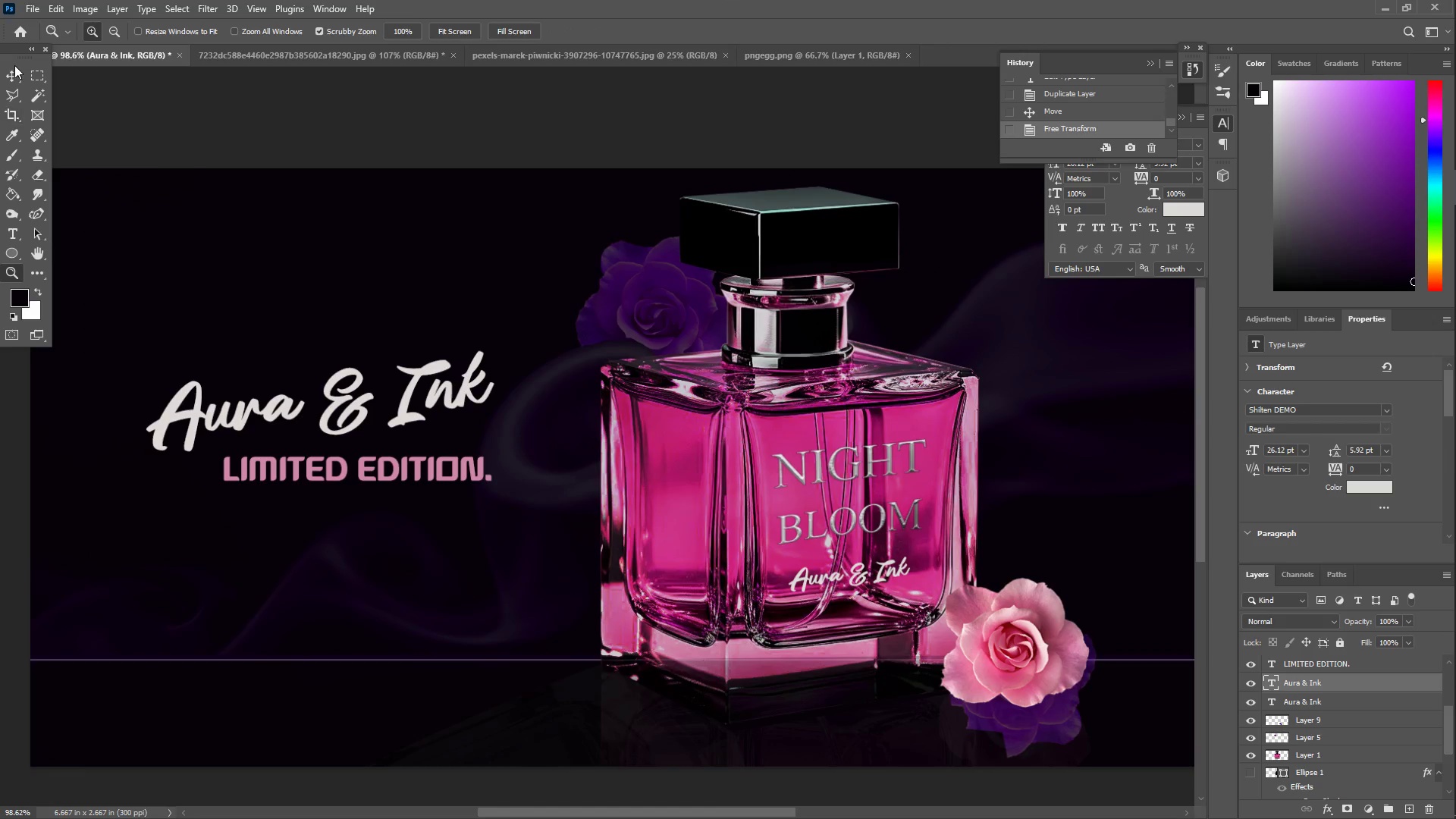 
left_click([10, 80])
 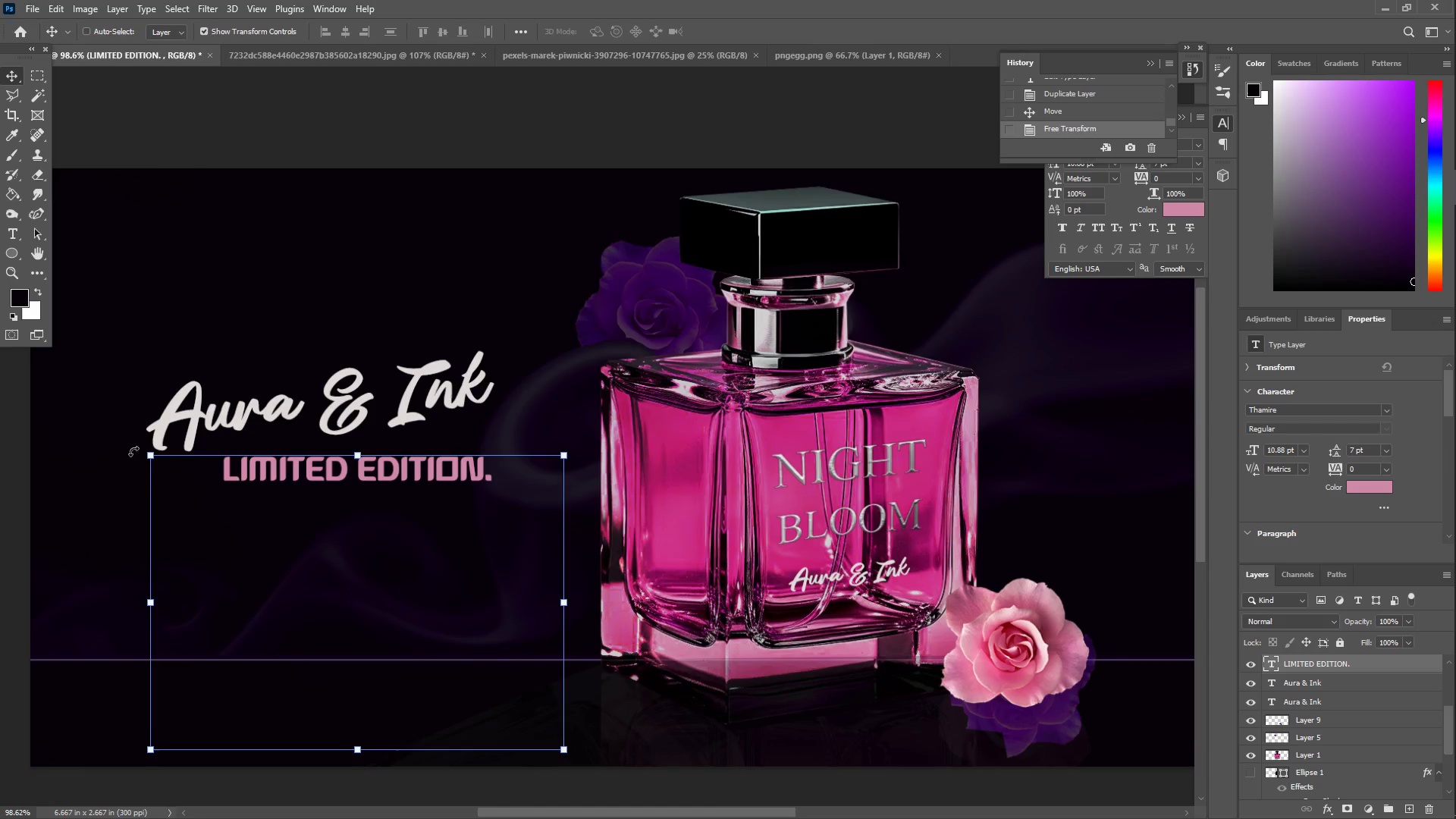 
left_click_drag(start_coordinate=[136, 450], to_coordinate=[56, 464])
 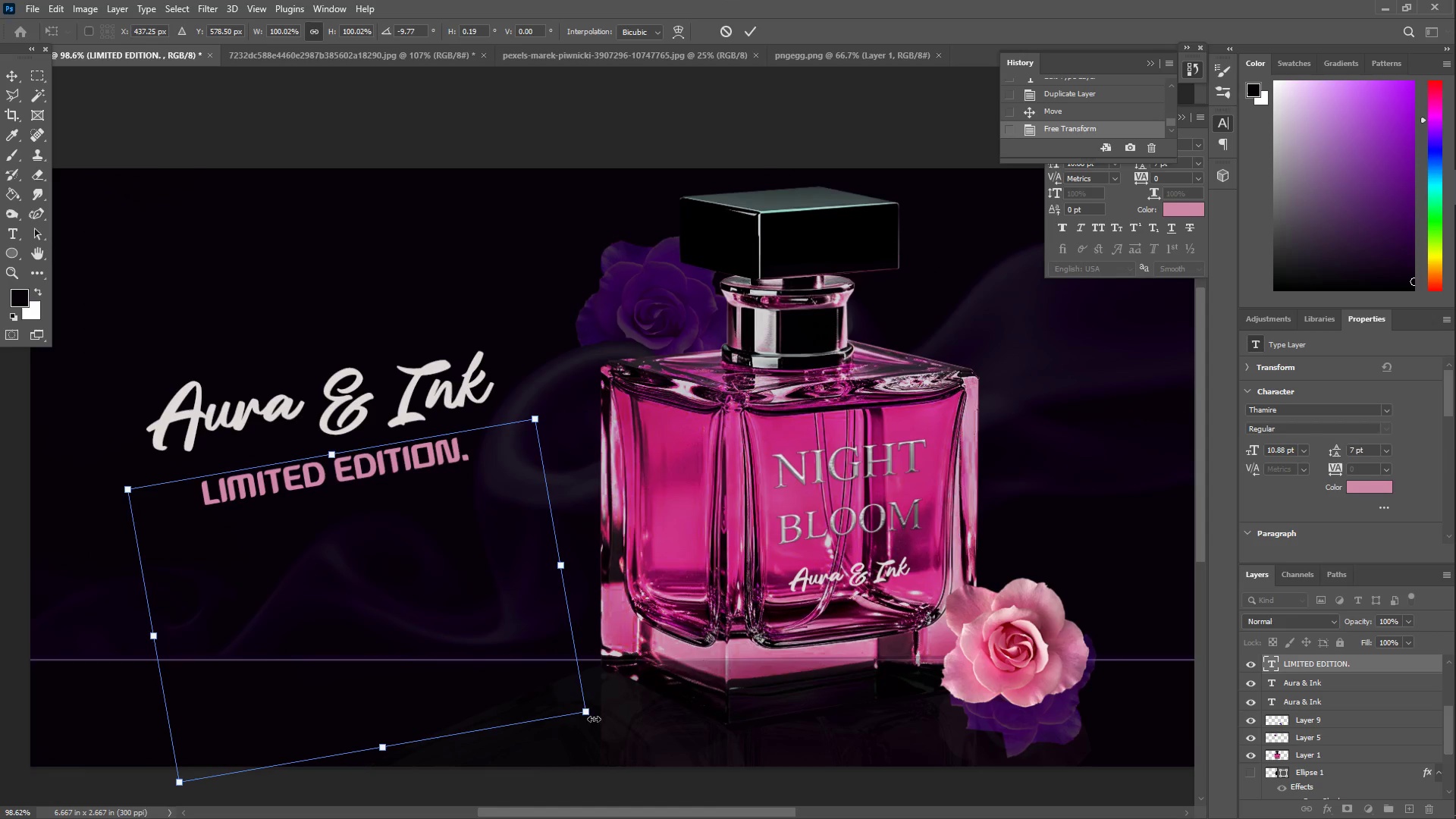 
left_click_drag(start_coordinate=[588, 716], to_coordinate=[467, 660])
 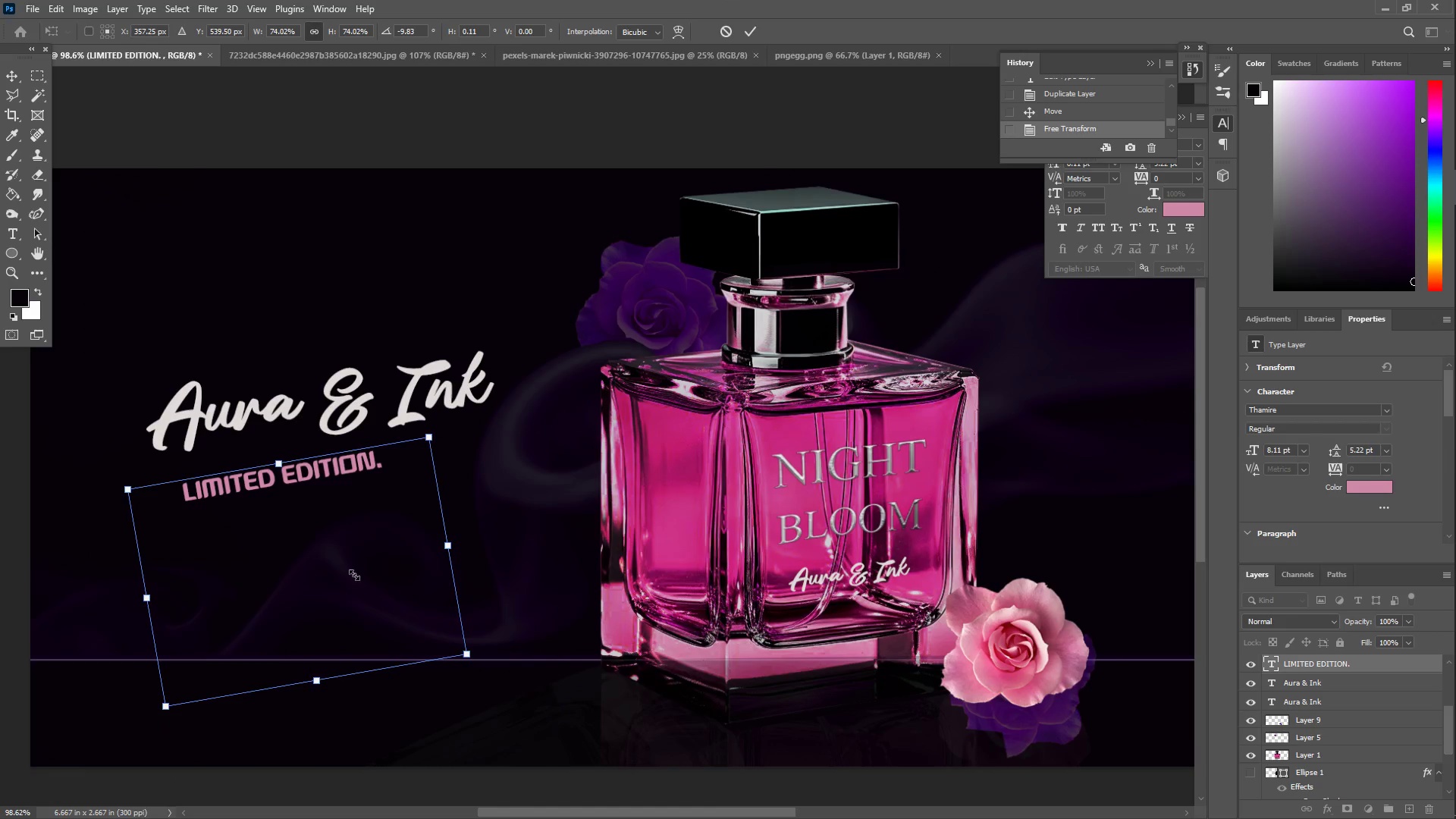 
left_click_drag(start_coordinate=[326, 546], to_coordinate=[428, 519])
 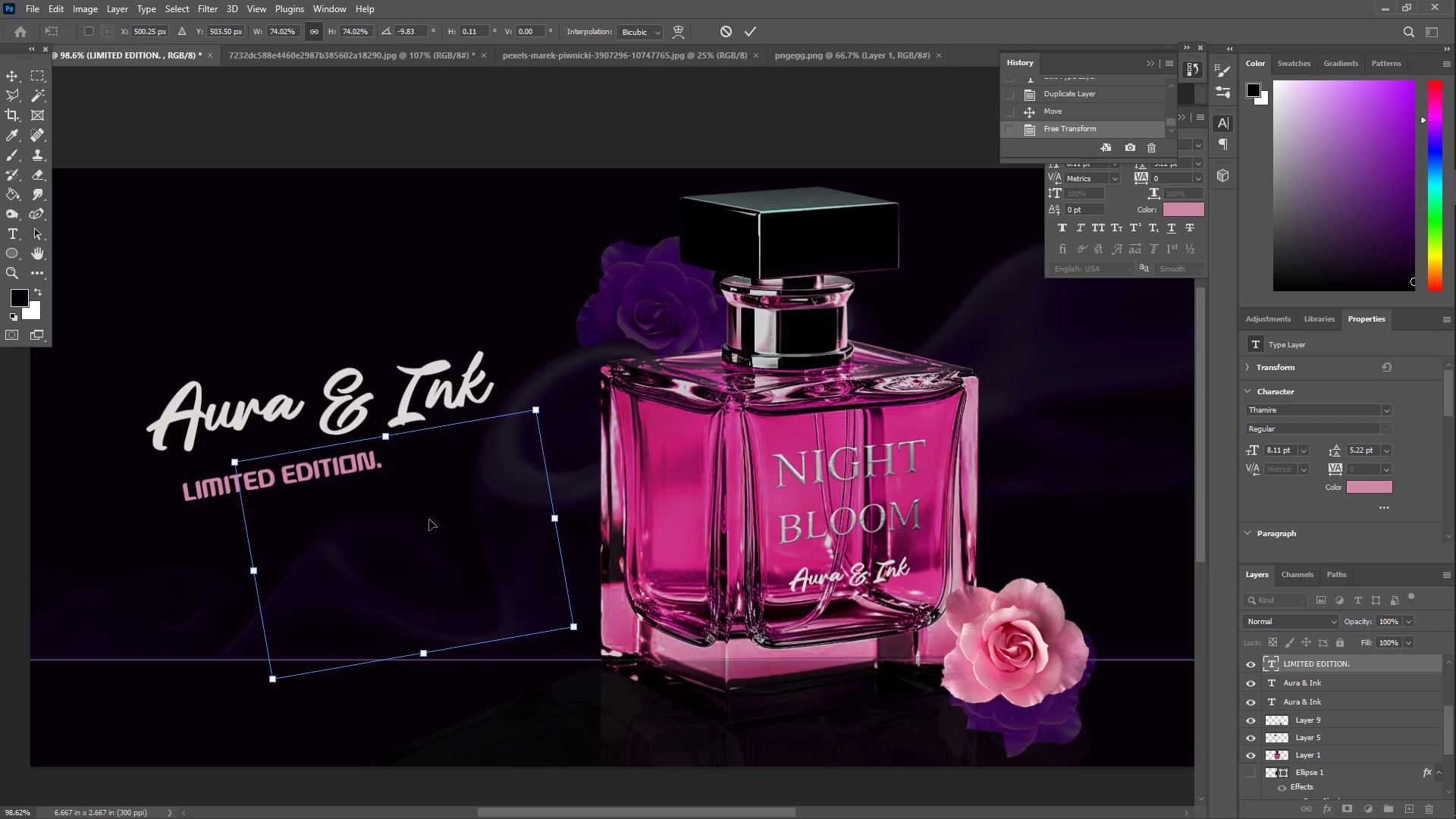 
key(Enter)
 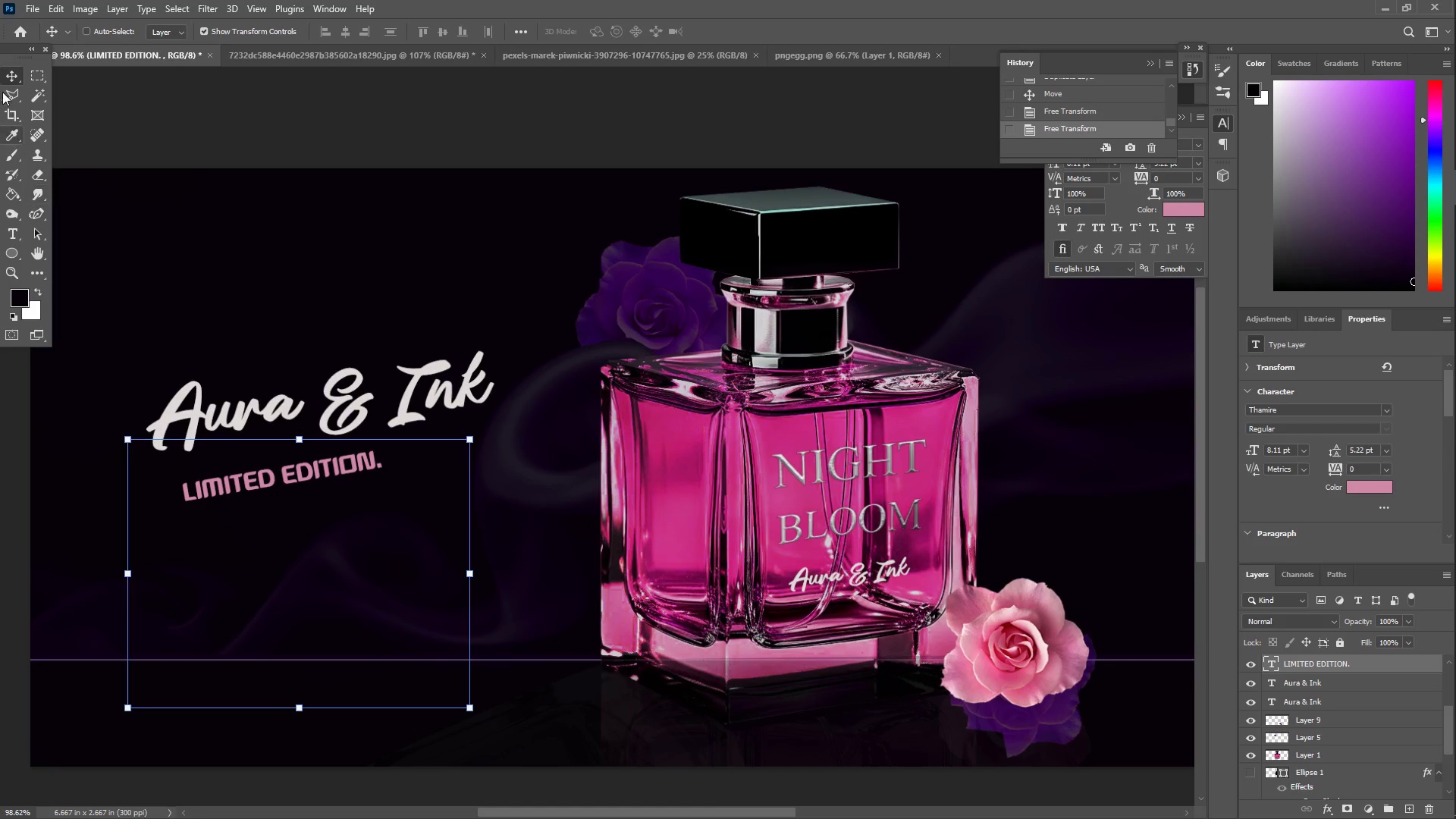 
left_click([12, 72])
 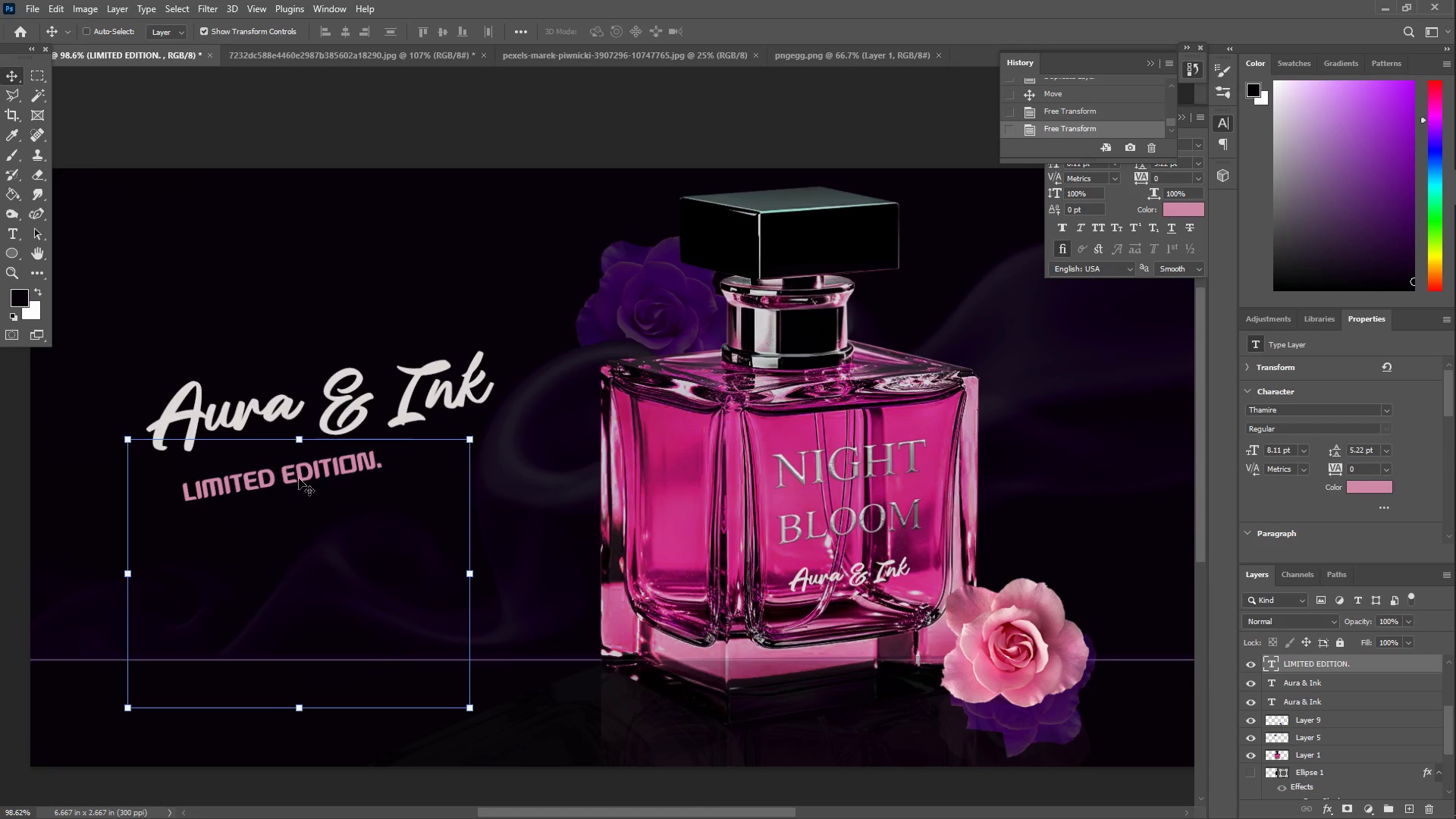 
left_click_drag(start_coordinate=[303, 469], to_coordinate=[424, 440])
 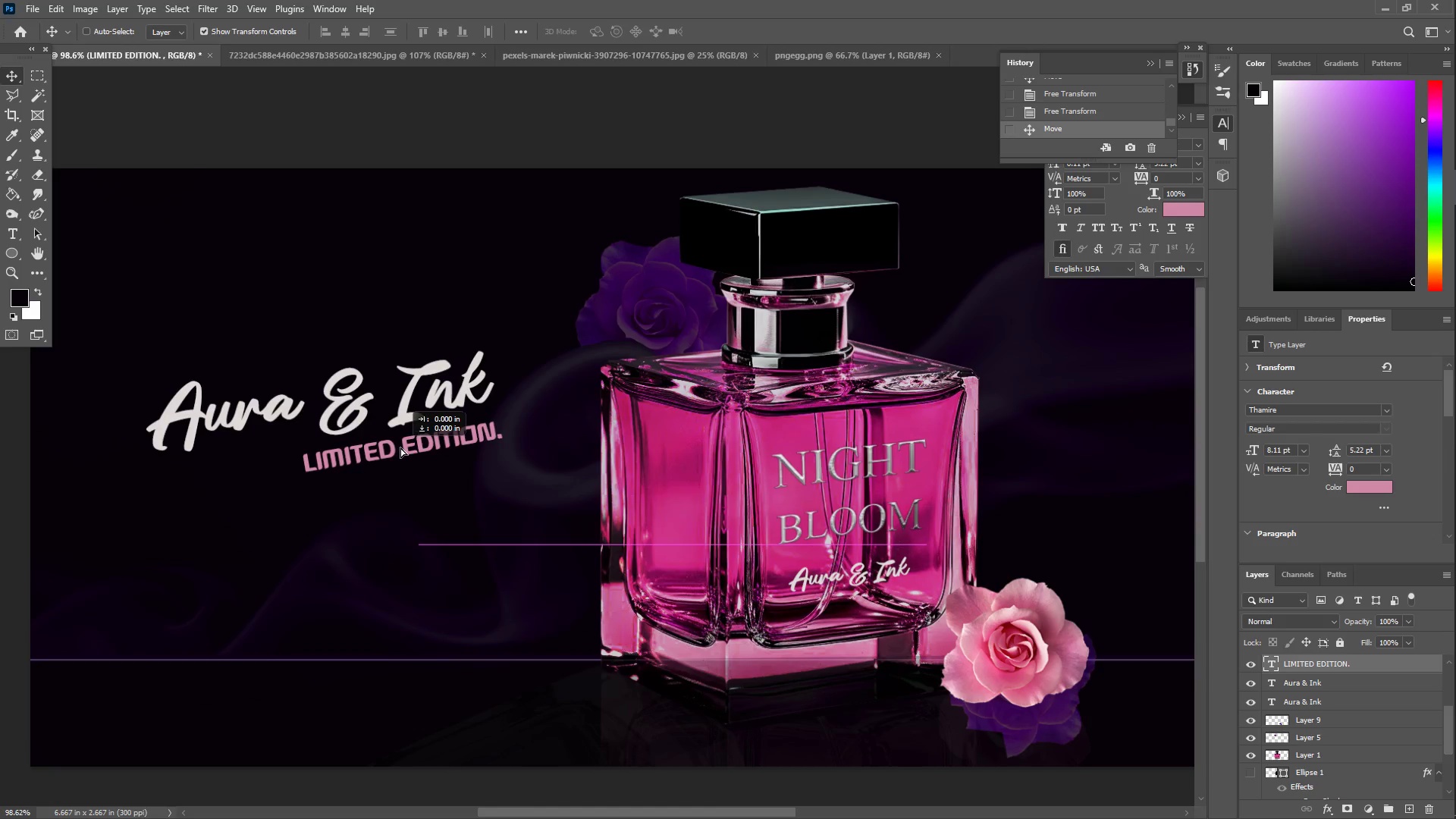 
type(ZZT)
 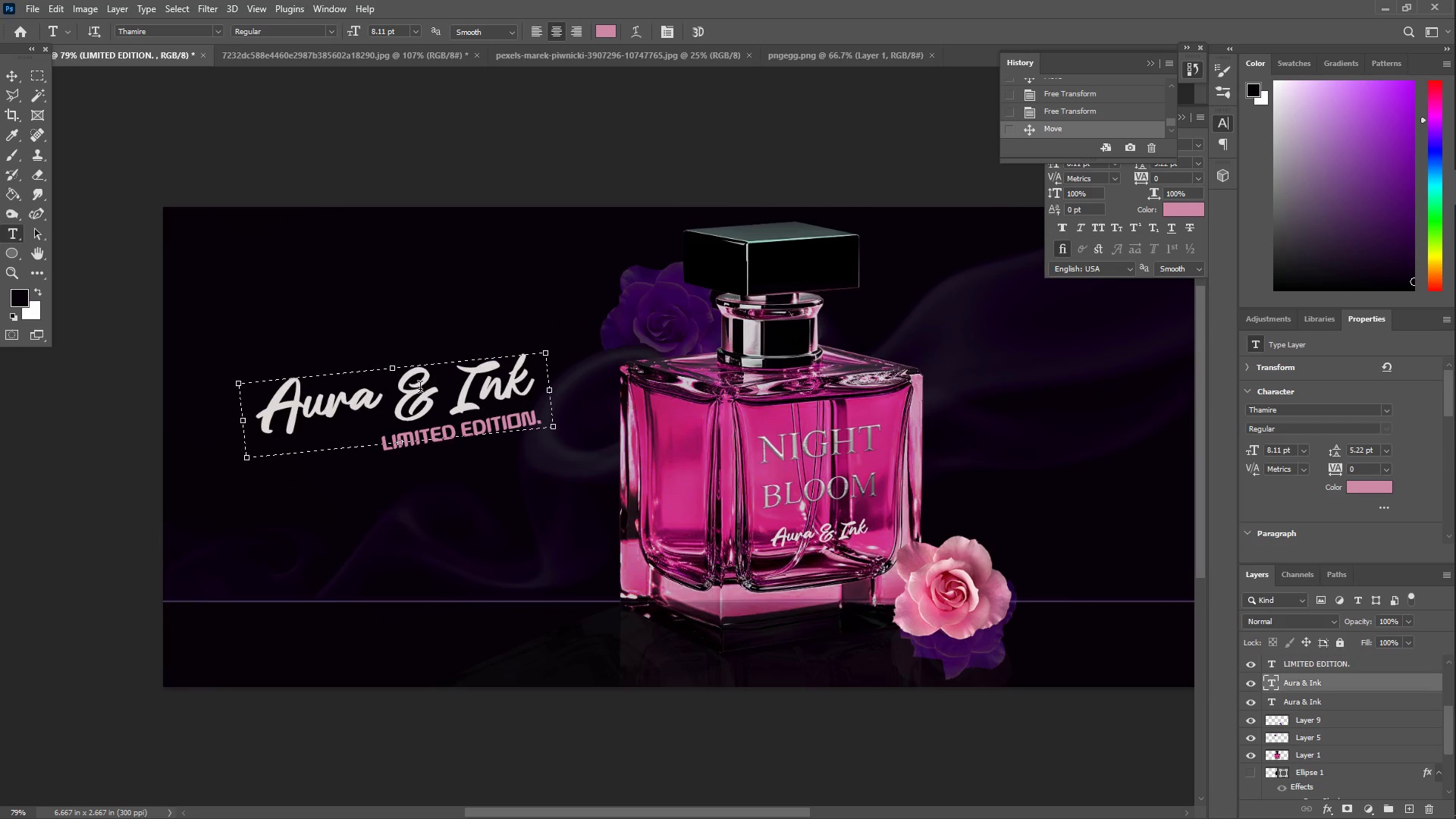 
left_click_drag(start_coordinate=[371, 311], to_coordinate=[283, 305])
 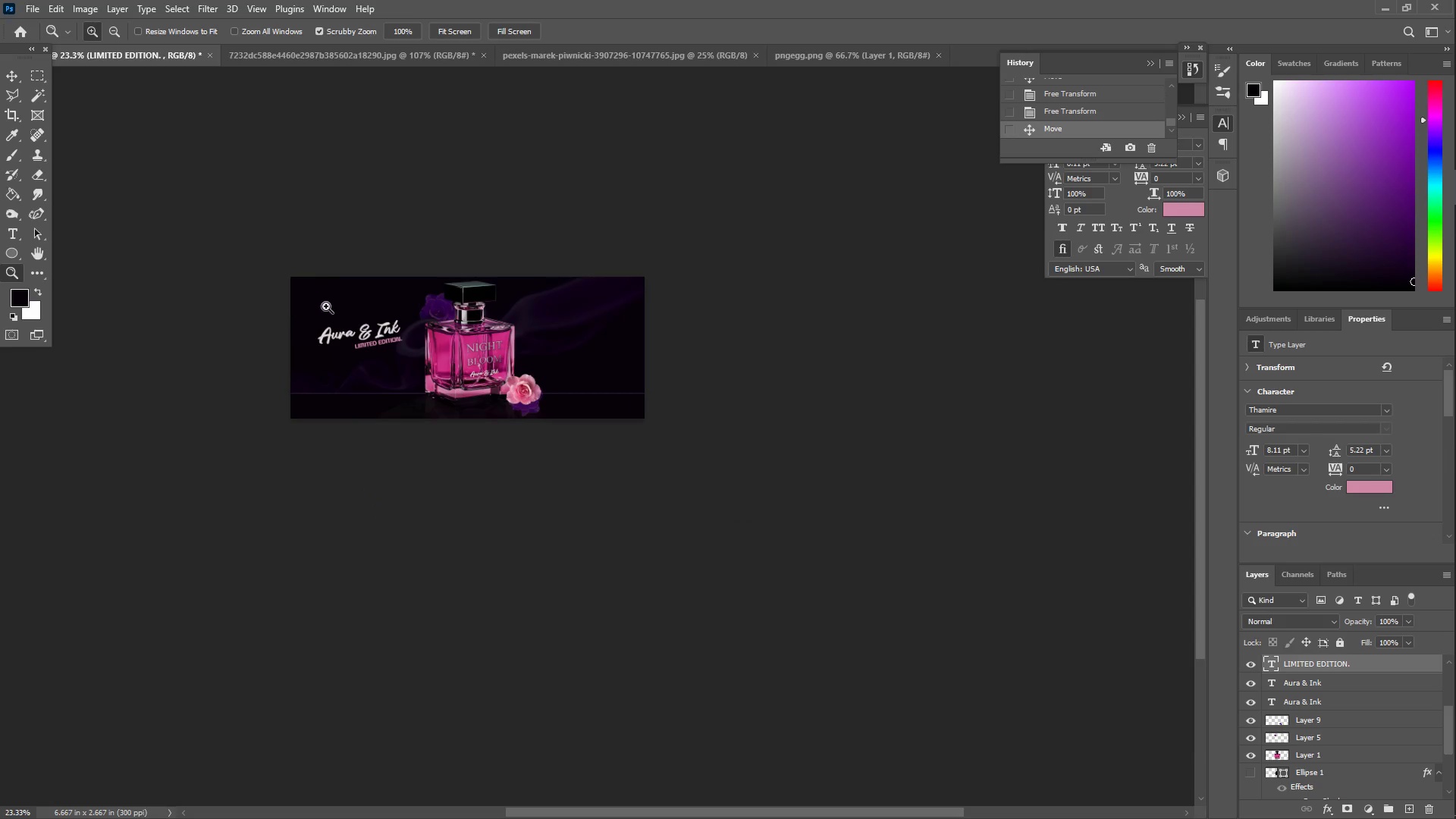 
left_click_drag(start_coordinate=[344, 306], to_coordinate=[420, 320])
 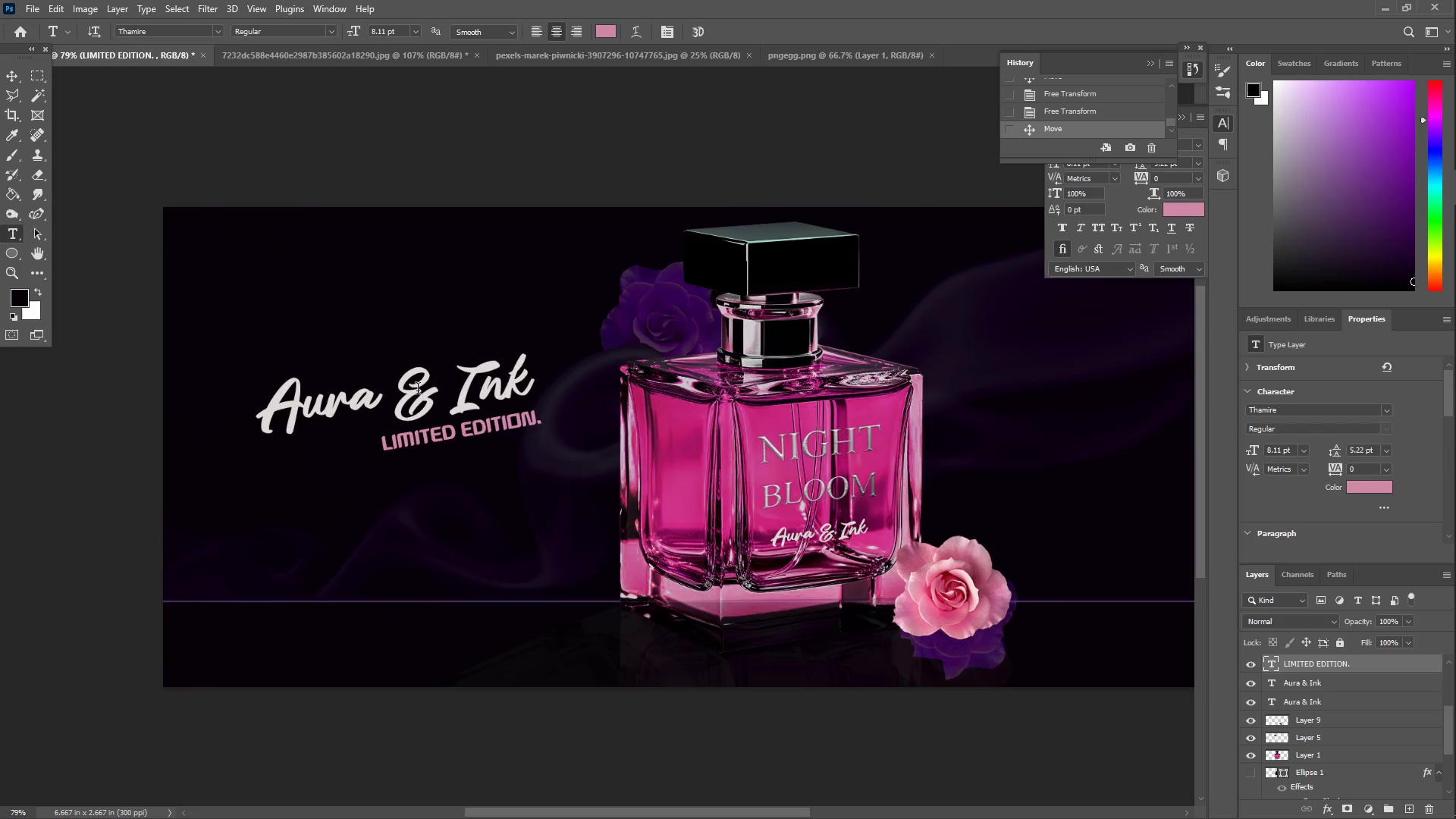 
key(Control+ControlLeft)
 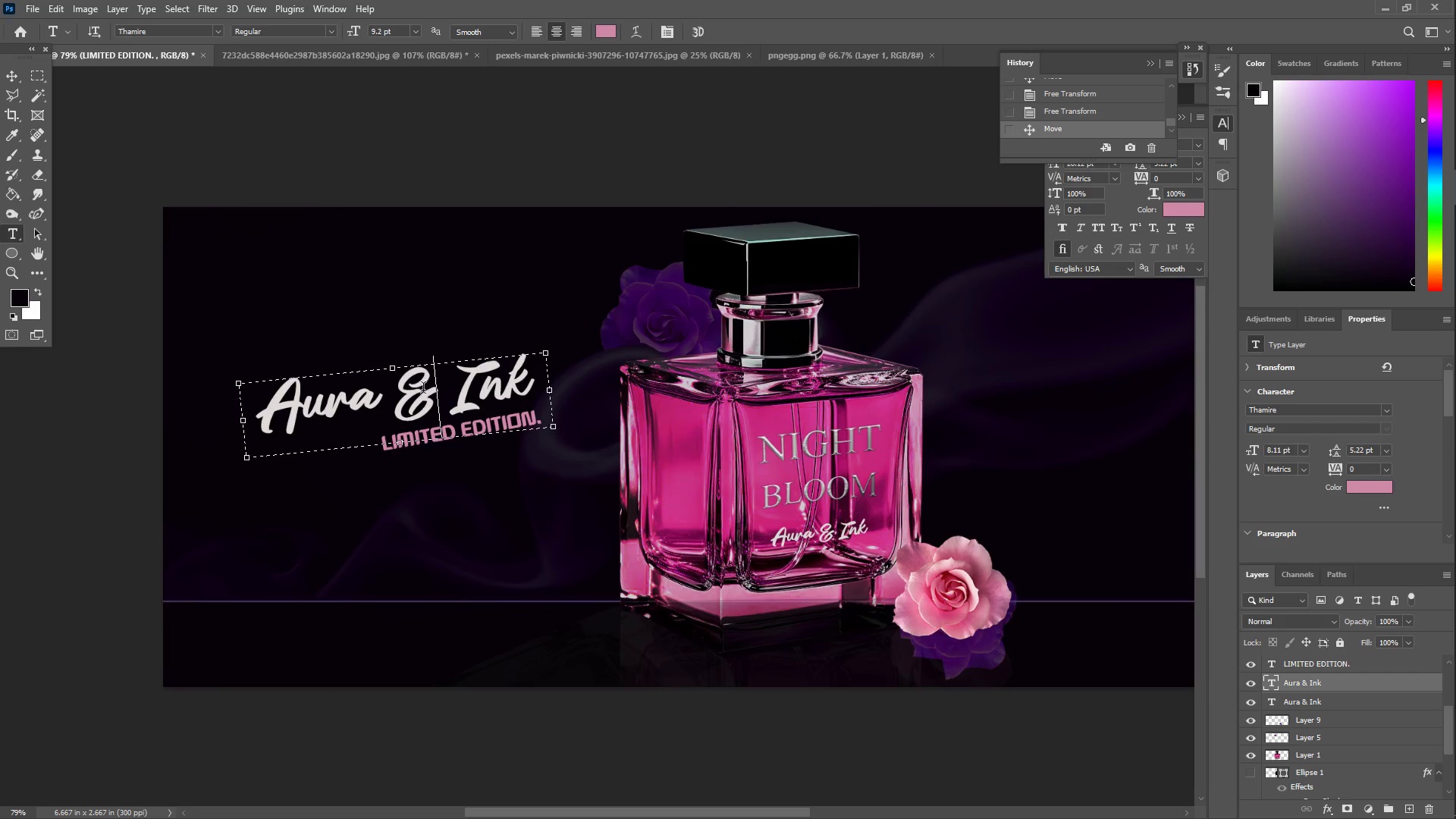 
key(Control+A)
 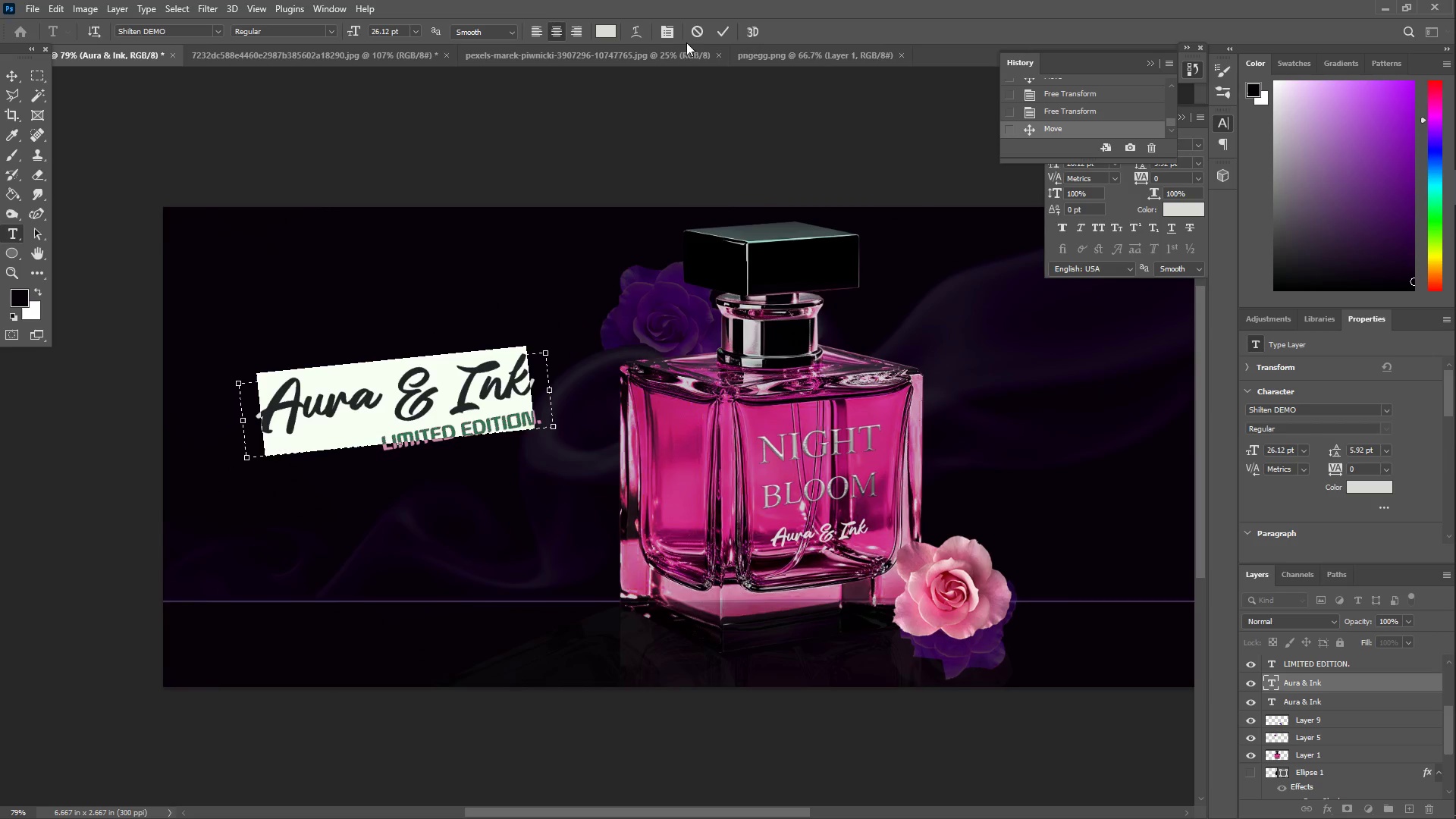 
left_click_drag(start_coordinate=[603, 34], to_coordinate=[733, 593])
 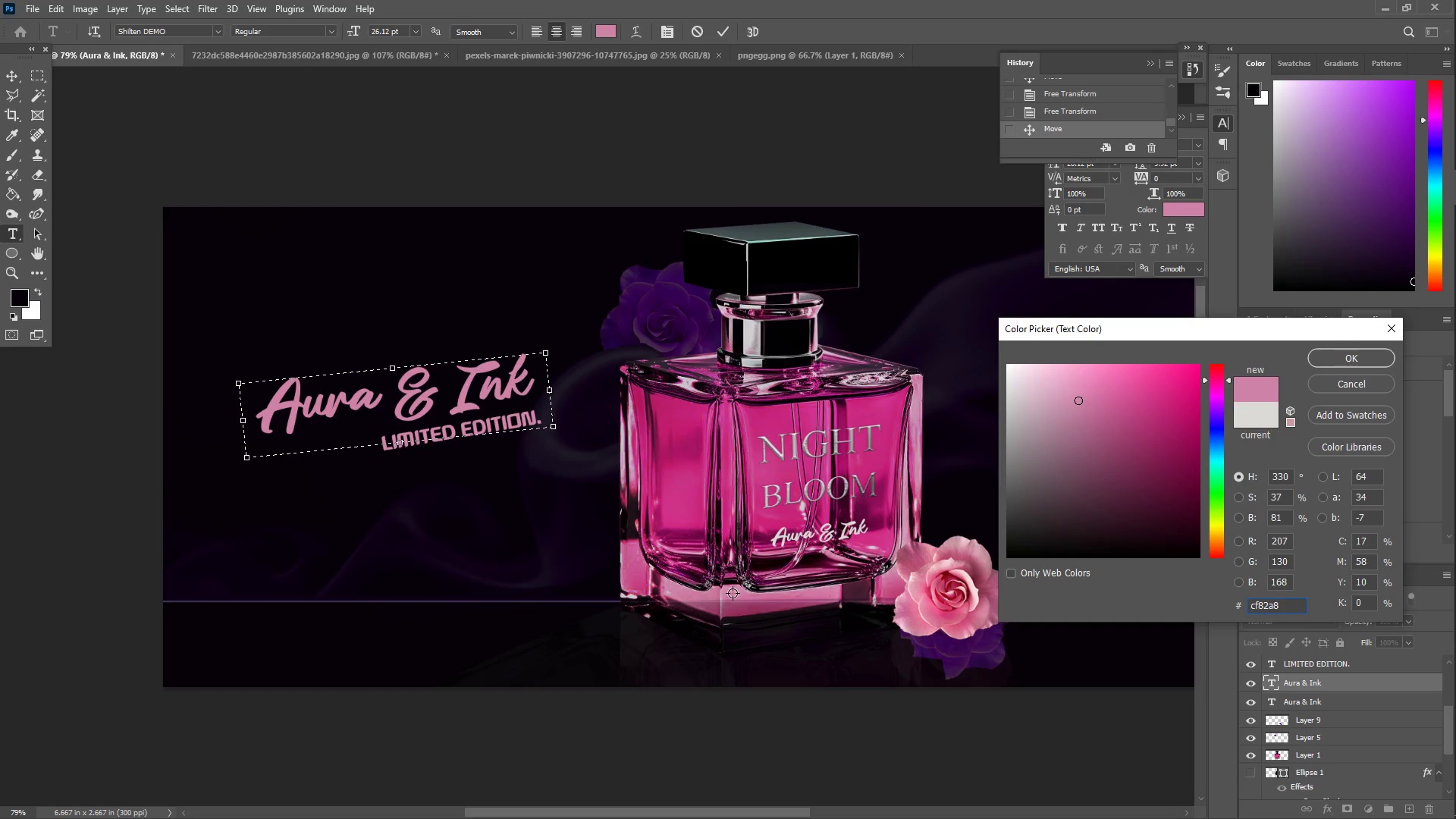 
left_click([733, 593])
 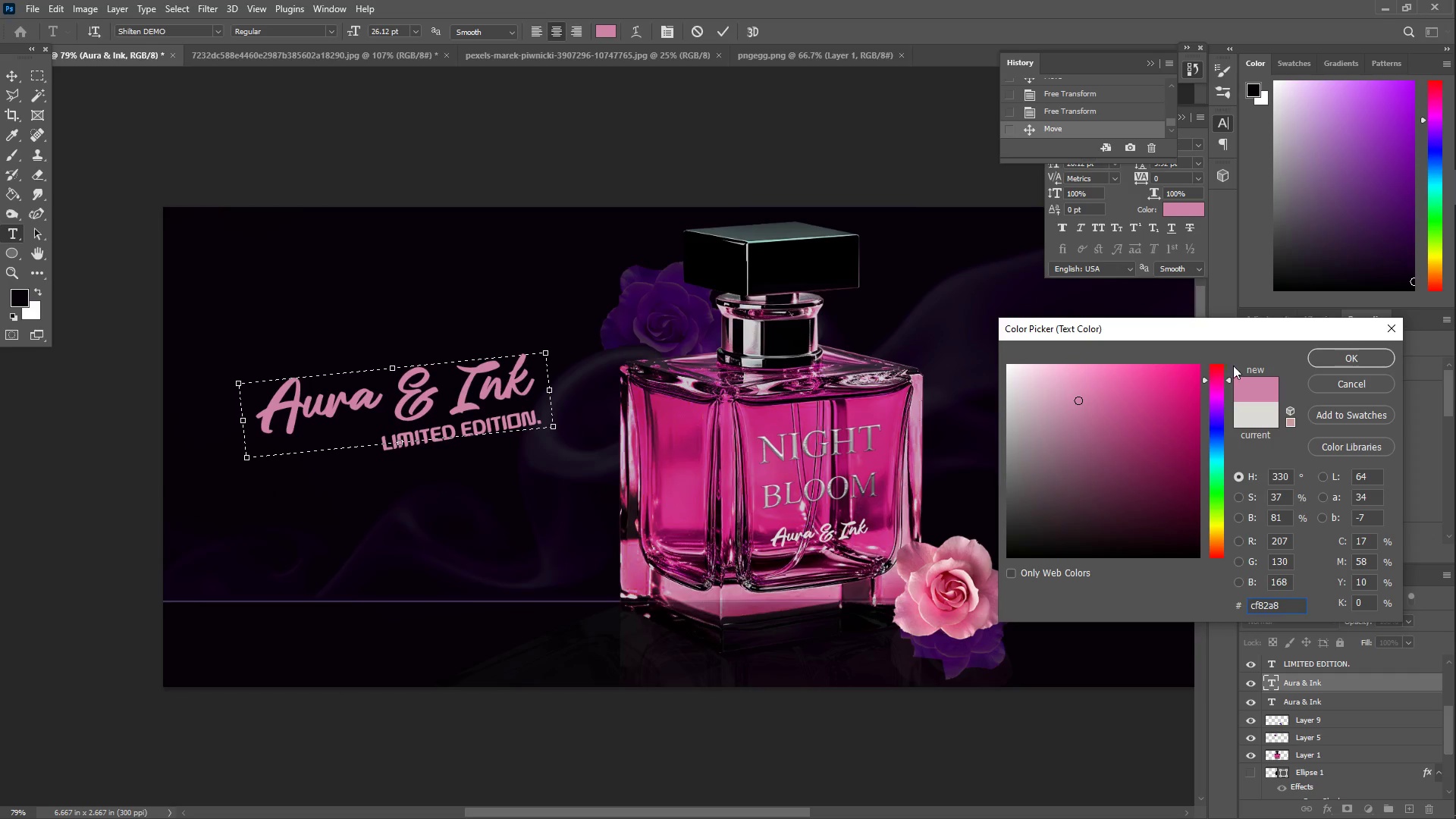 
left_click([1317, 359])
 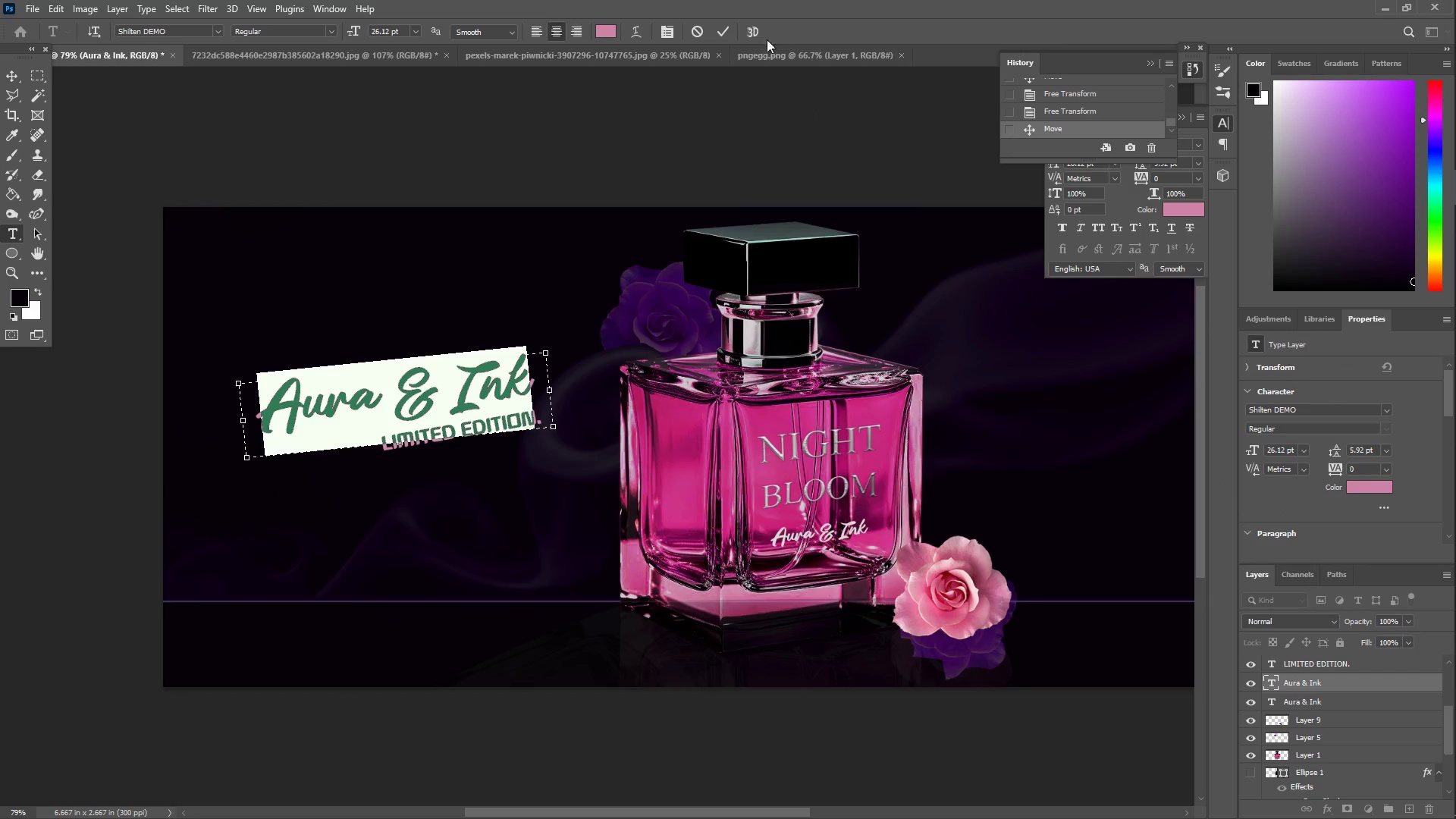 
left_click([723, 30])
 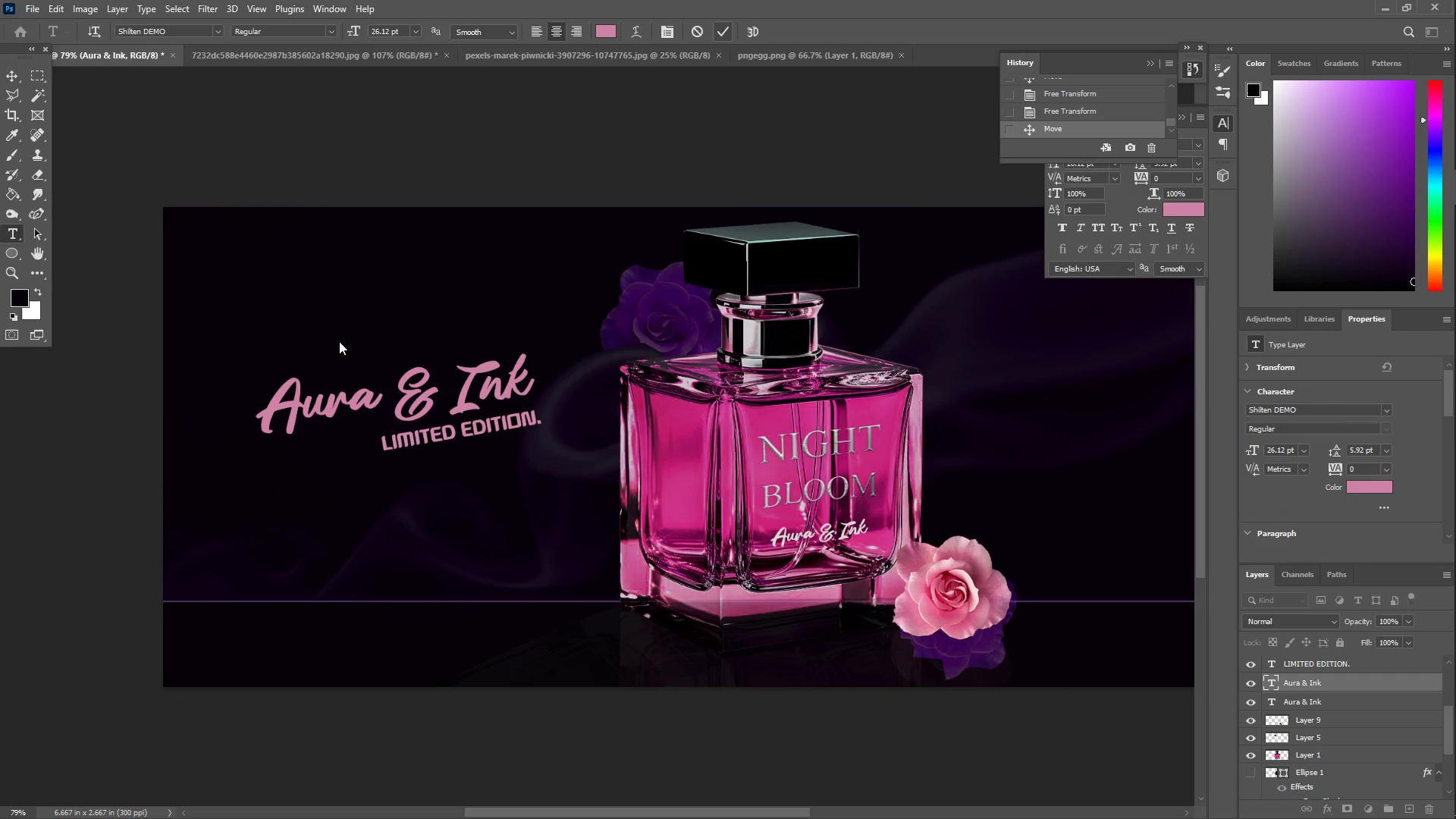 
type(ZZ)
 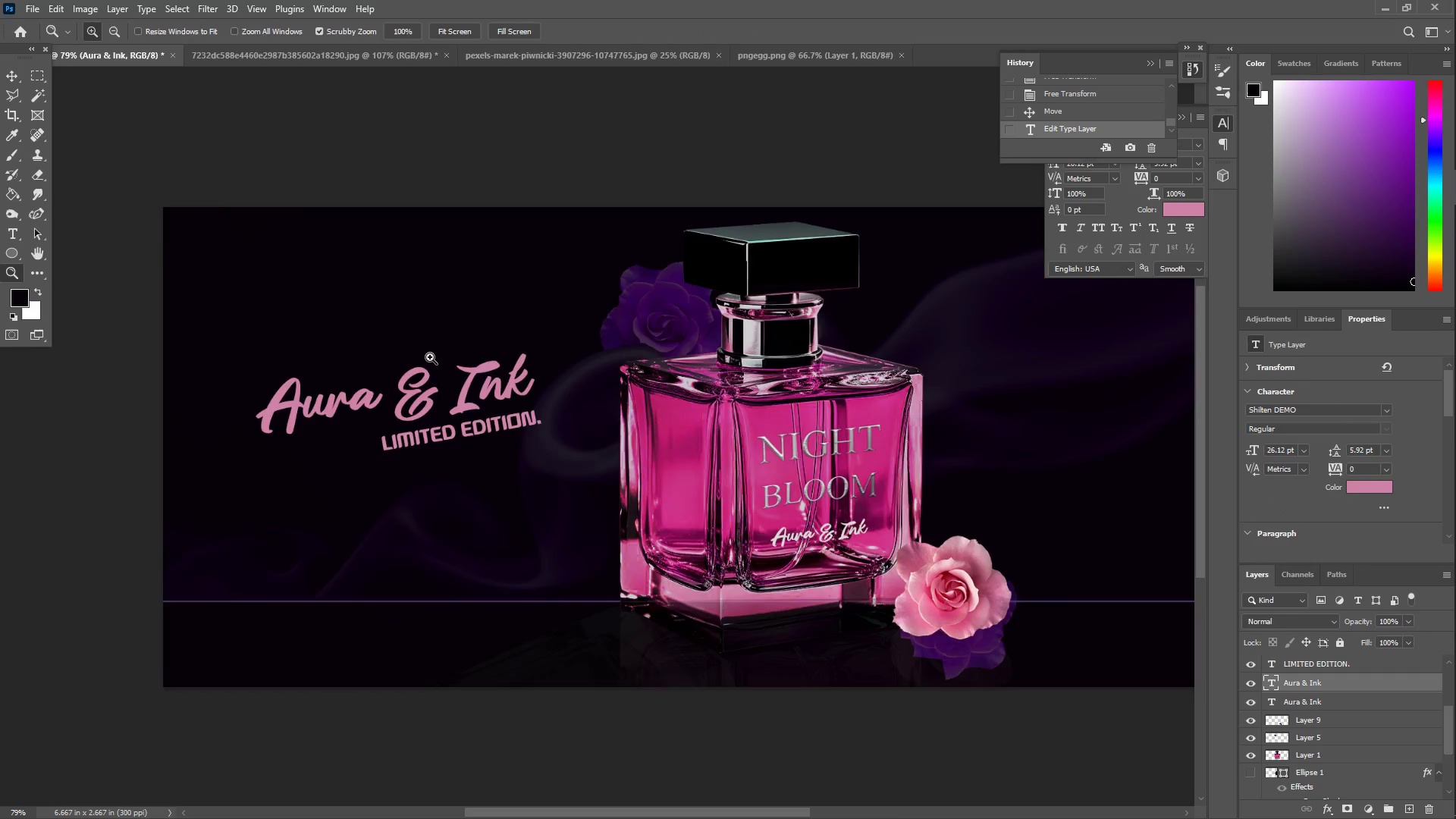 
left_click_drag(start_coordinate=[421, 356], to_coordinate=[359, 354])
 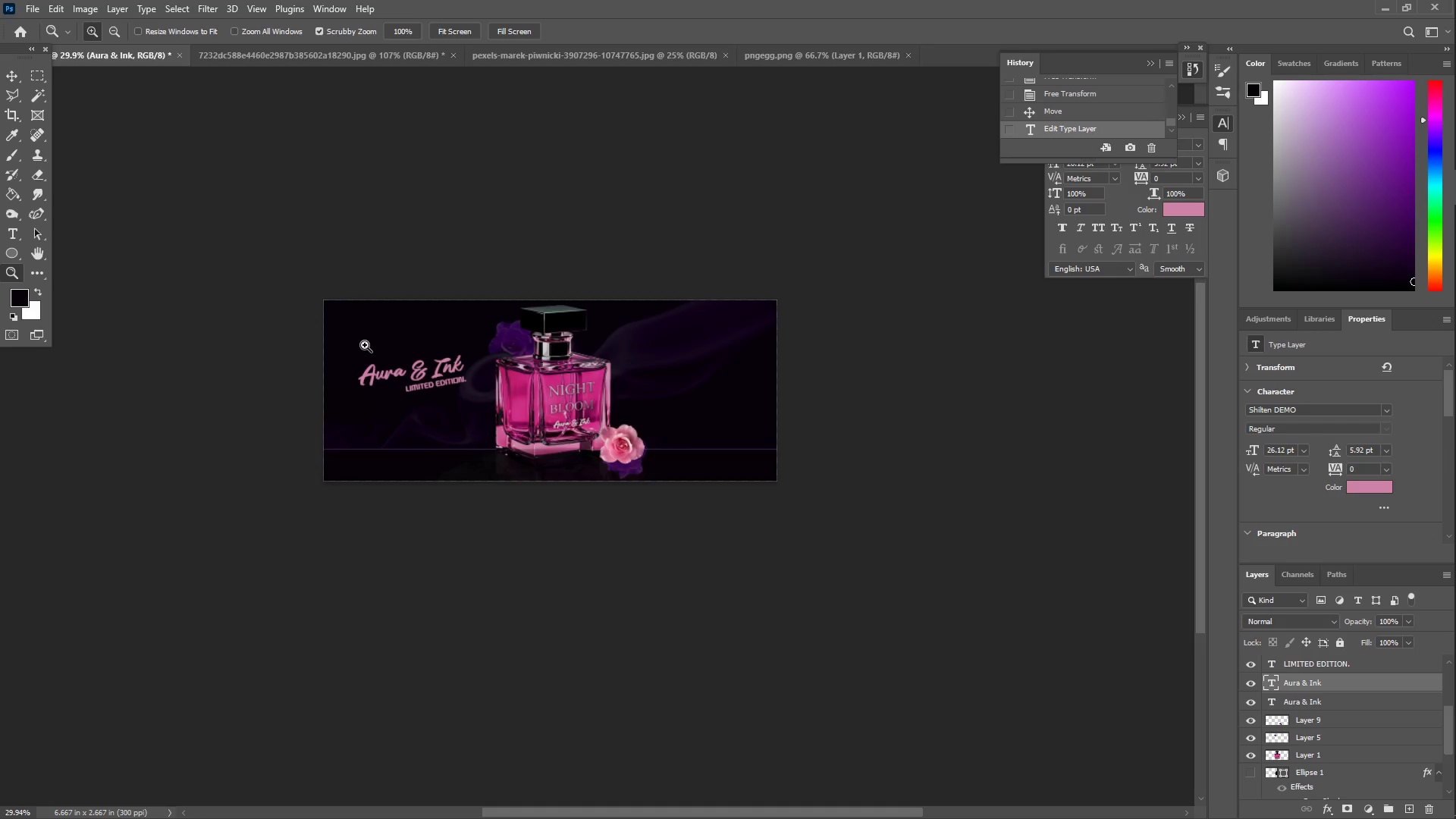 
wait(30.78)
 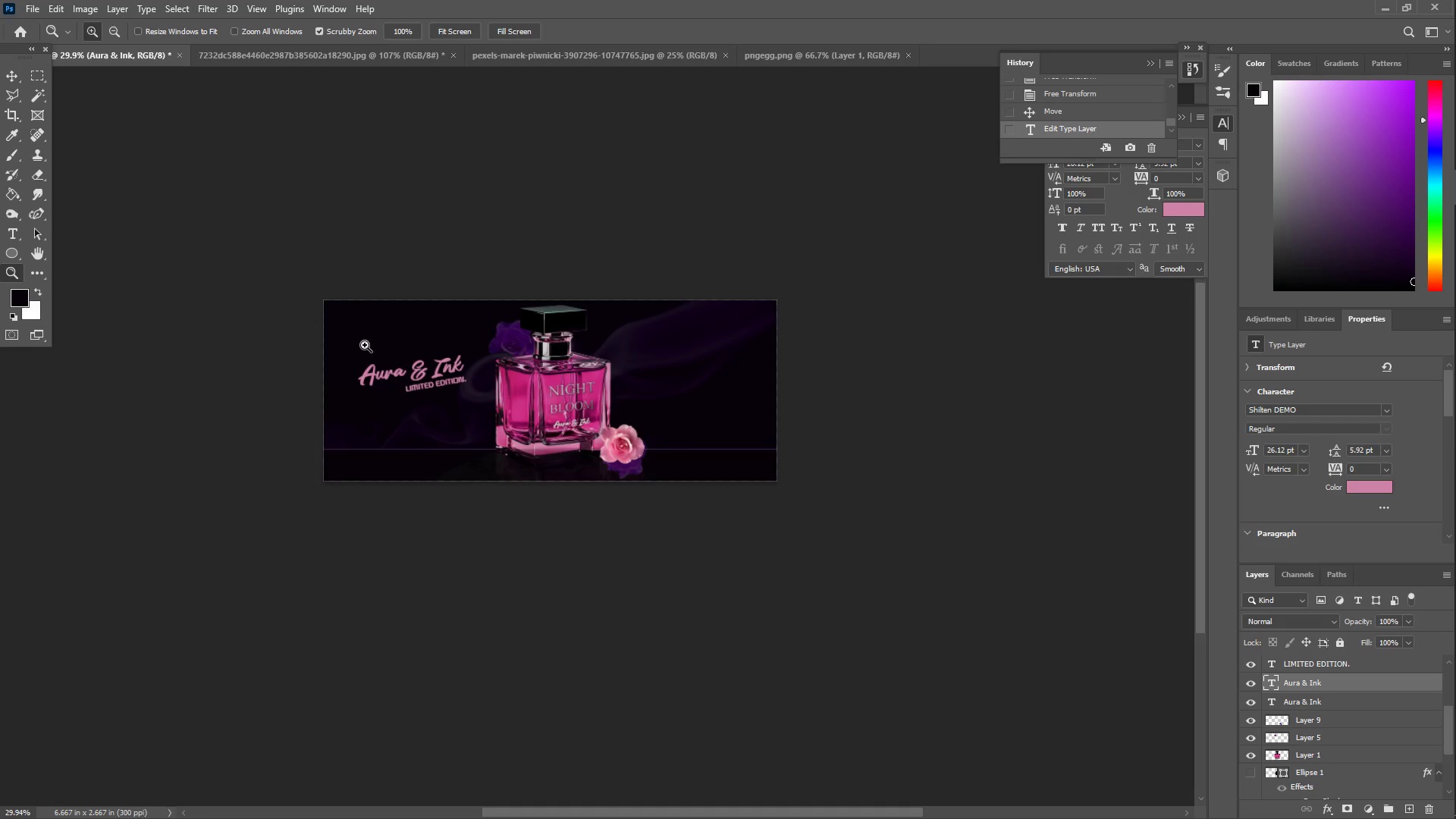 
left_click([8, 81])
 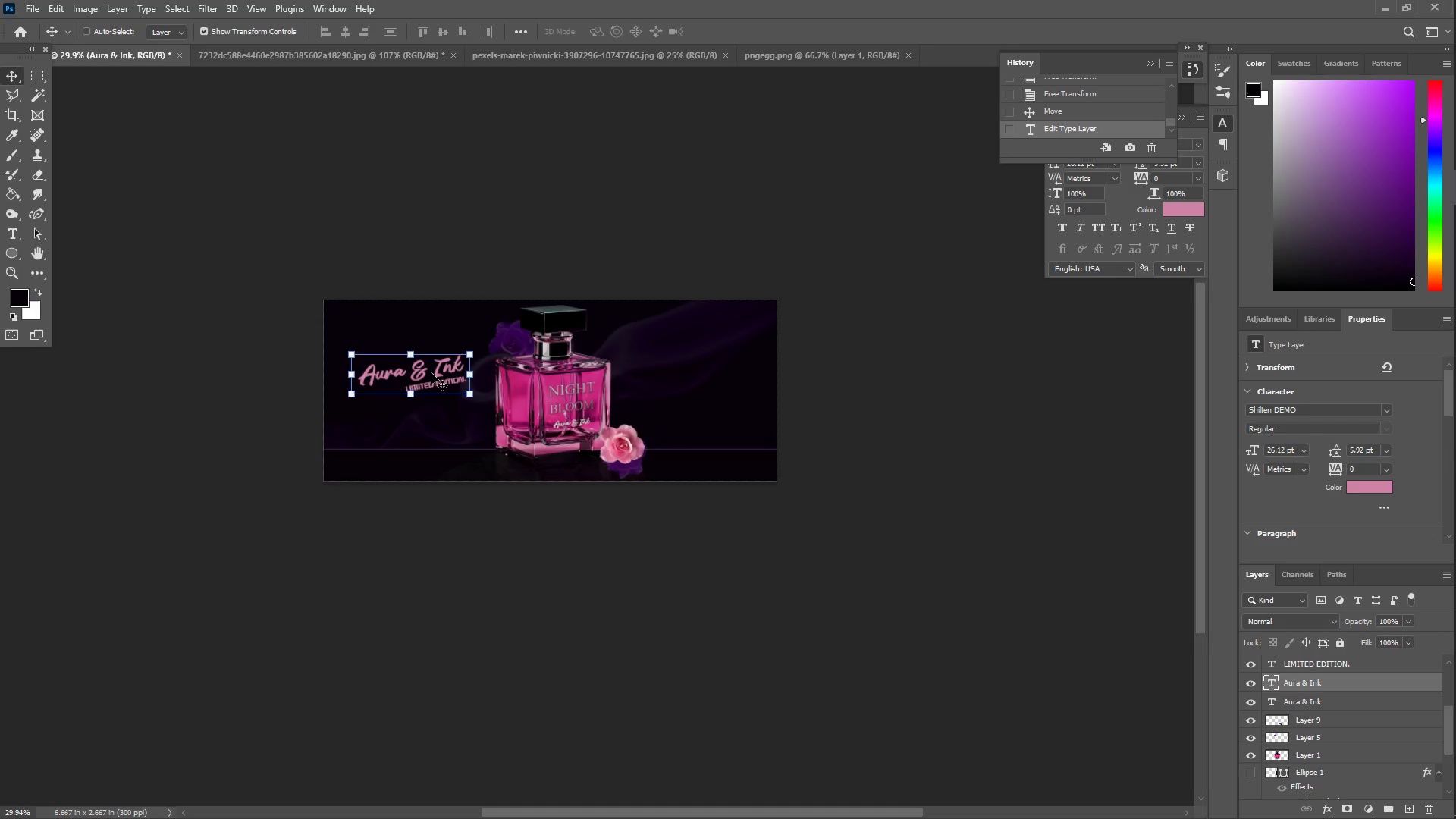 
key(Z)
 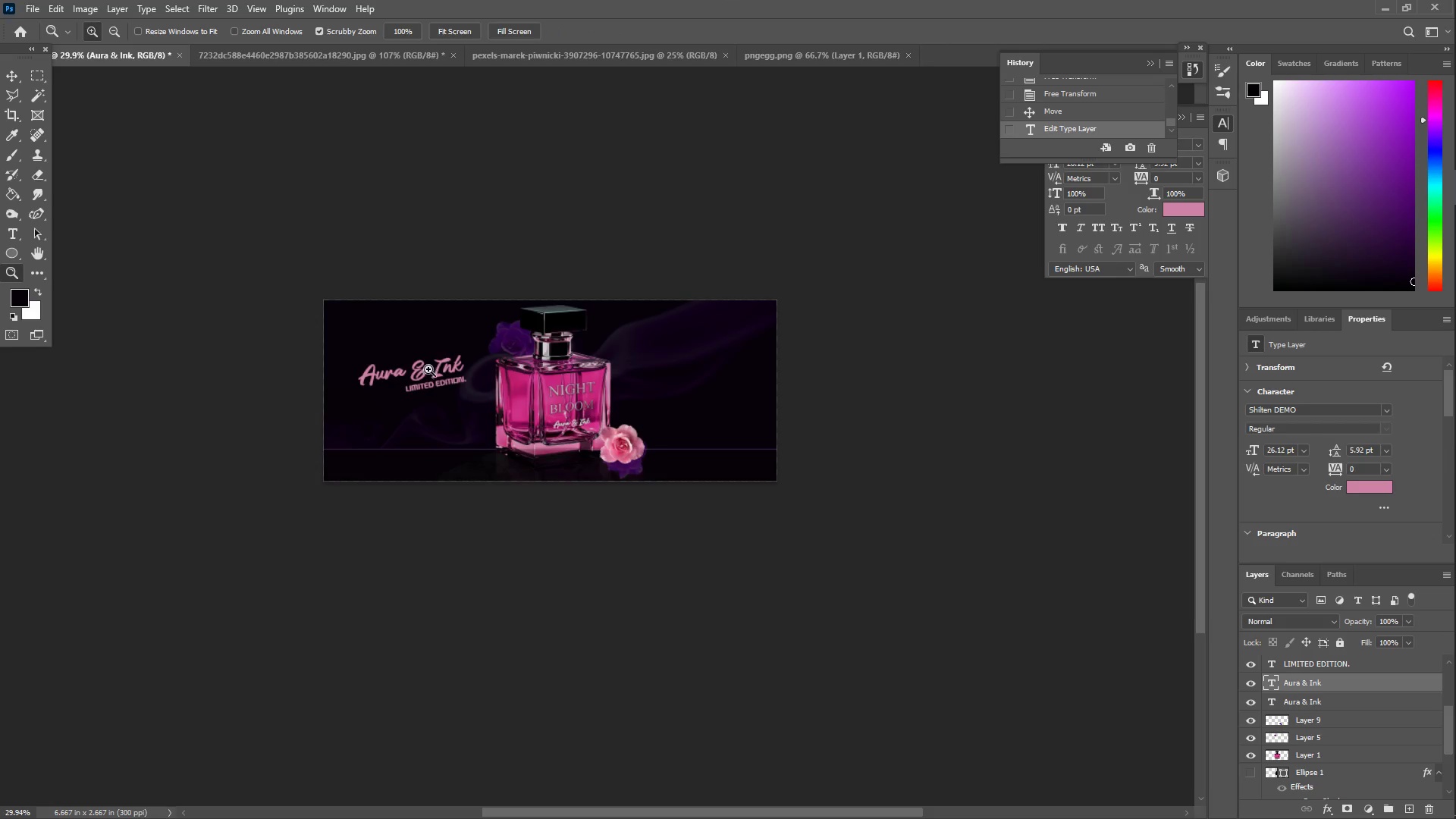 
left_click_drag(start_coordinate=[431, 368], to_coordinate=[488, 346])
 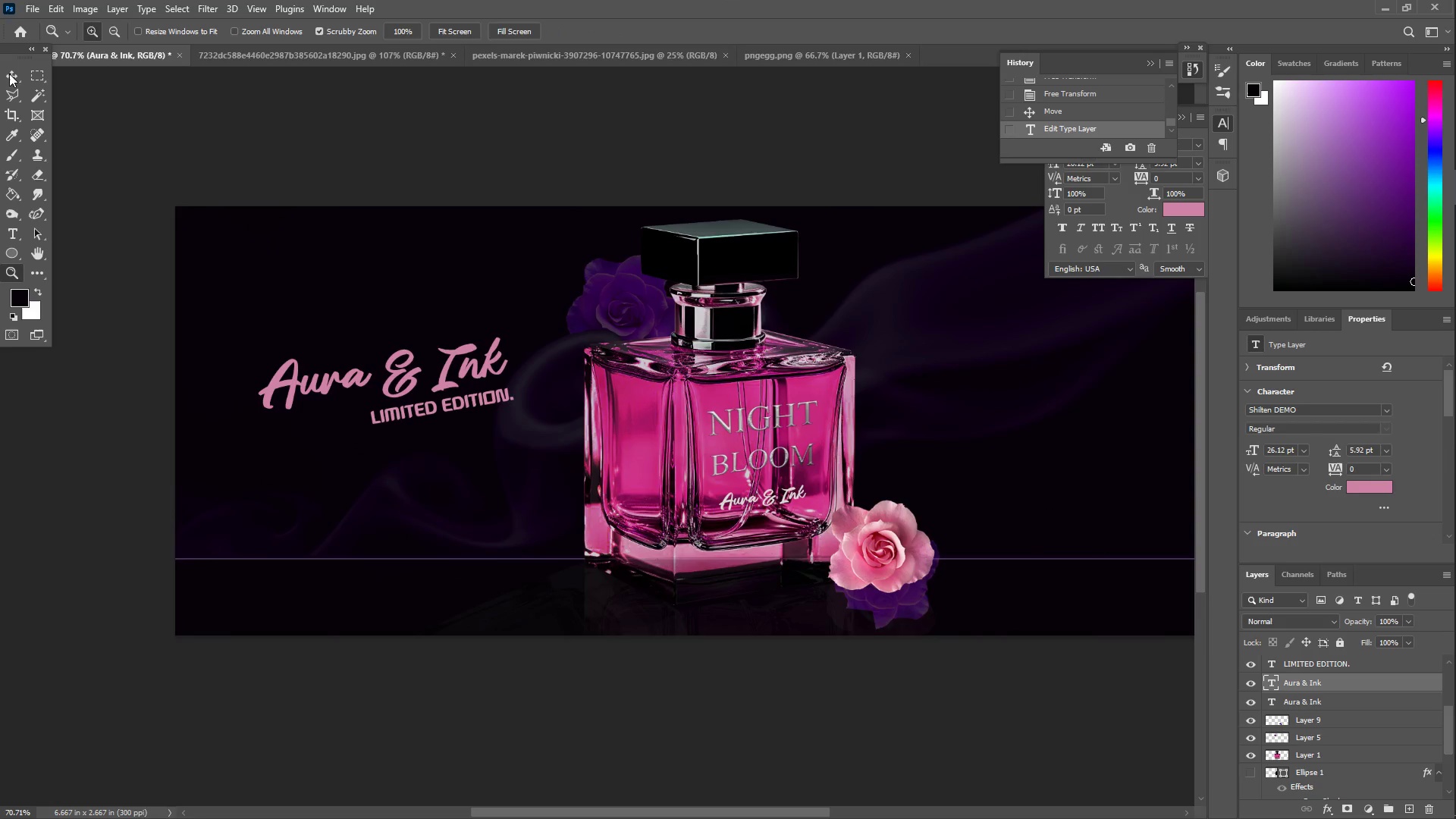 
left_click([11, 75])
 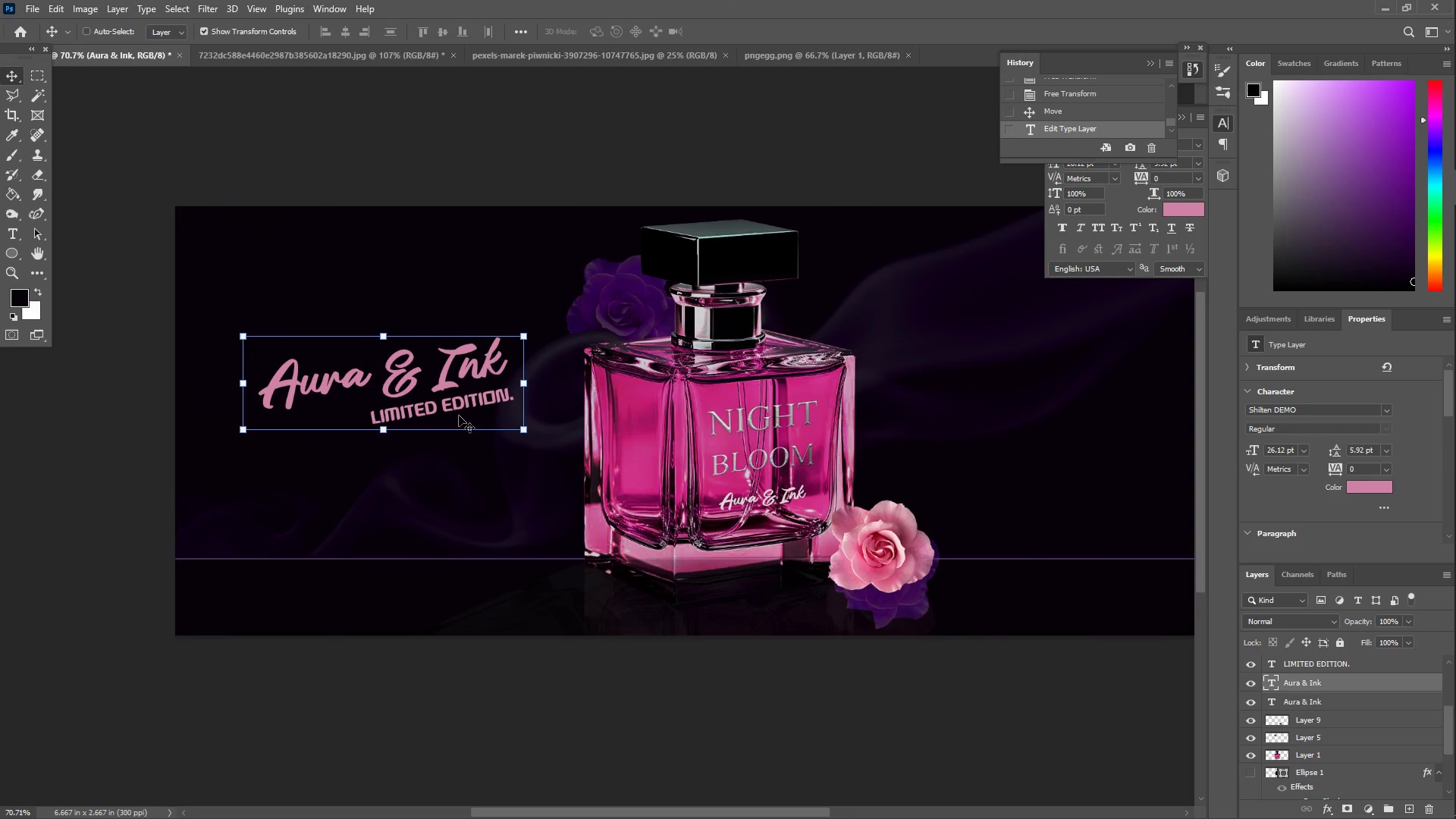 
hold_key(key=ShiftLeft, duration=0.91)
right_click([454, 403])
 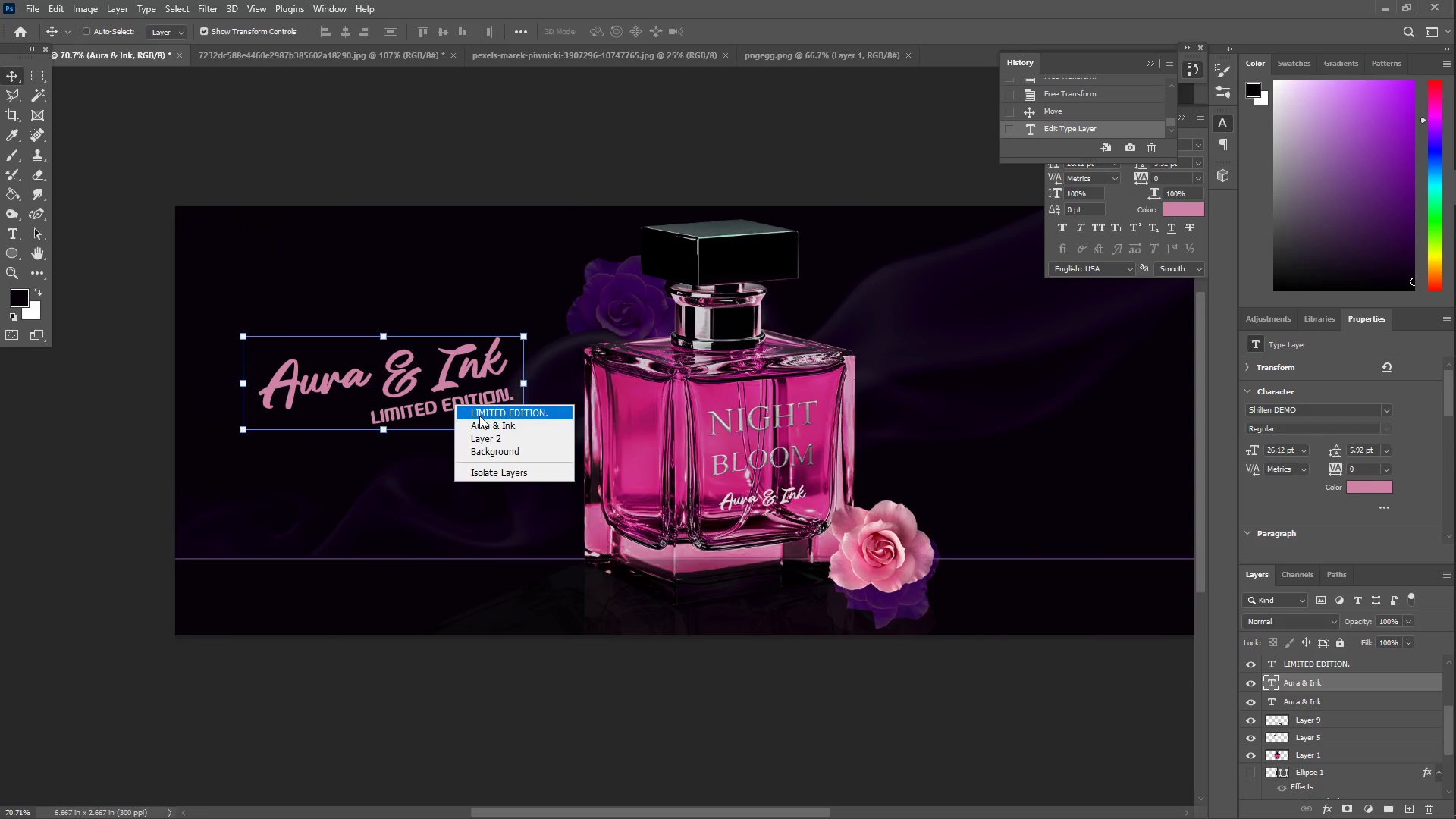 
left_click([479, 416])
 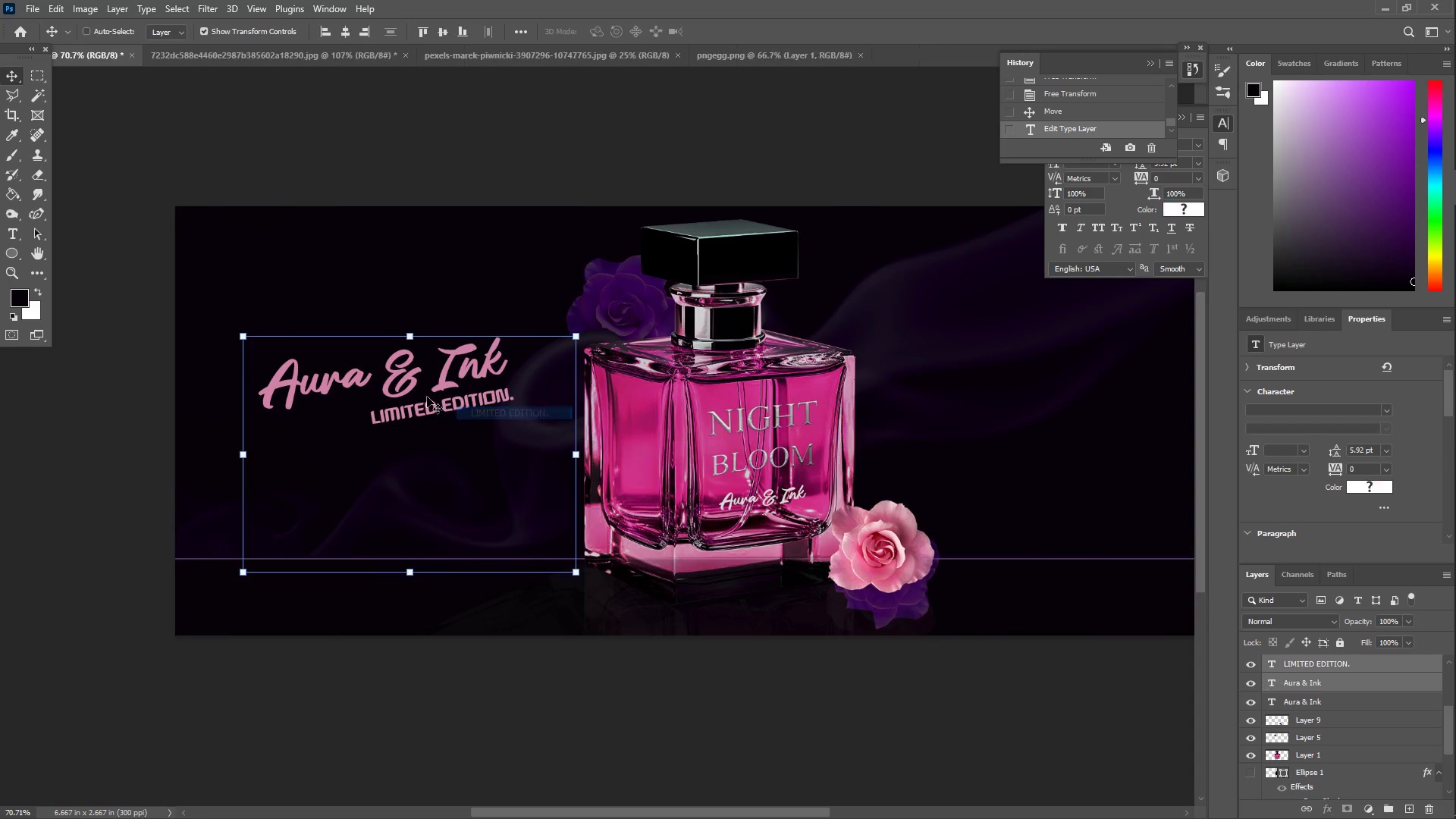 
left_click_drag(start_coordinate=[427, 397], to_coordinate=[406, 320])
 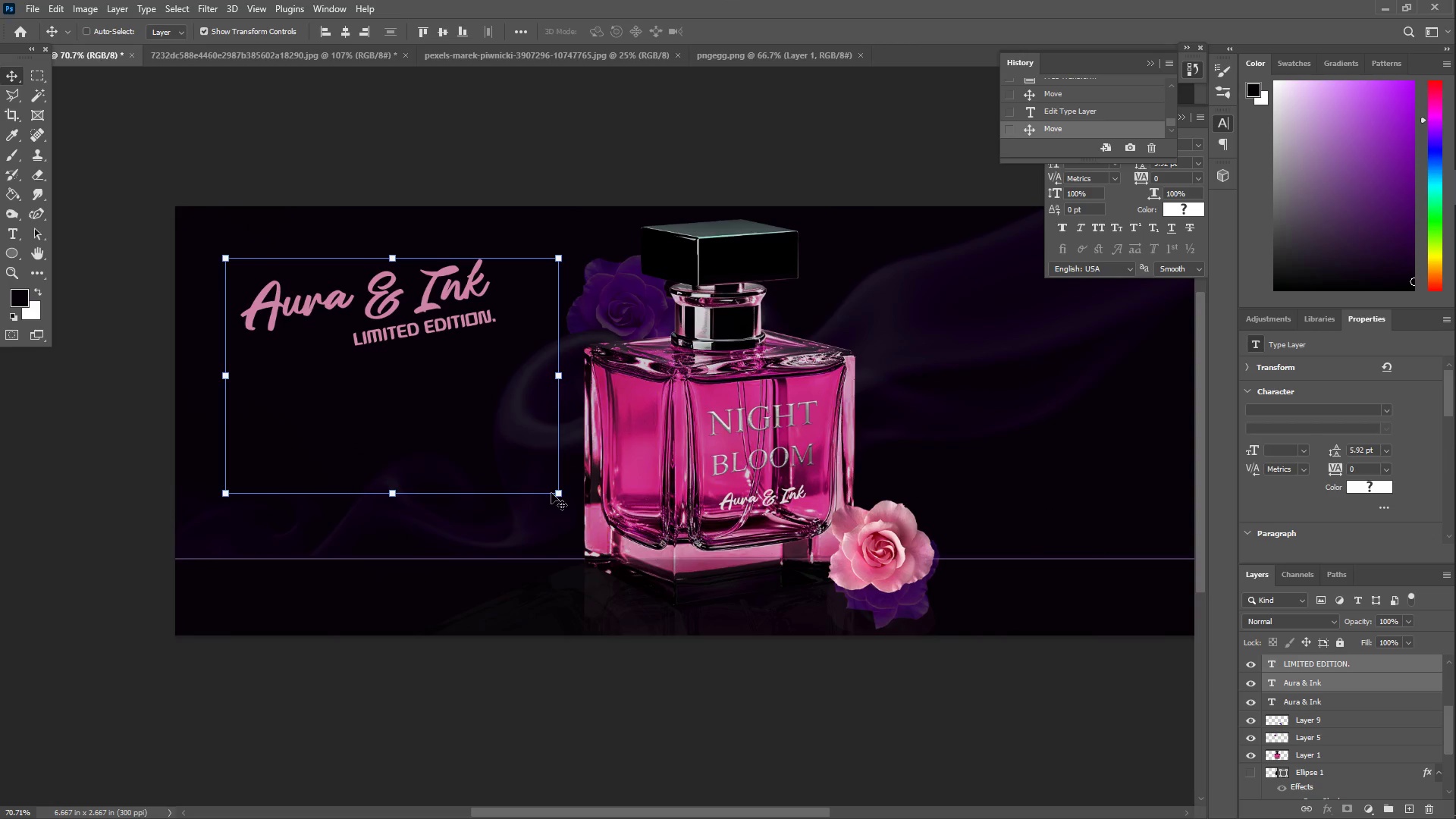 
left_click_drag(start_coordinate=[556, 493], to_coordinate=[485, 428])
 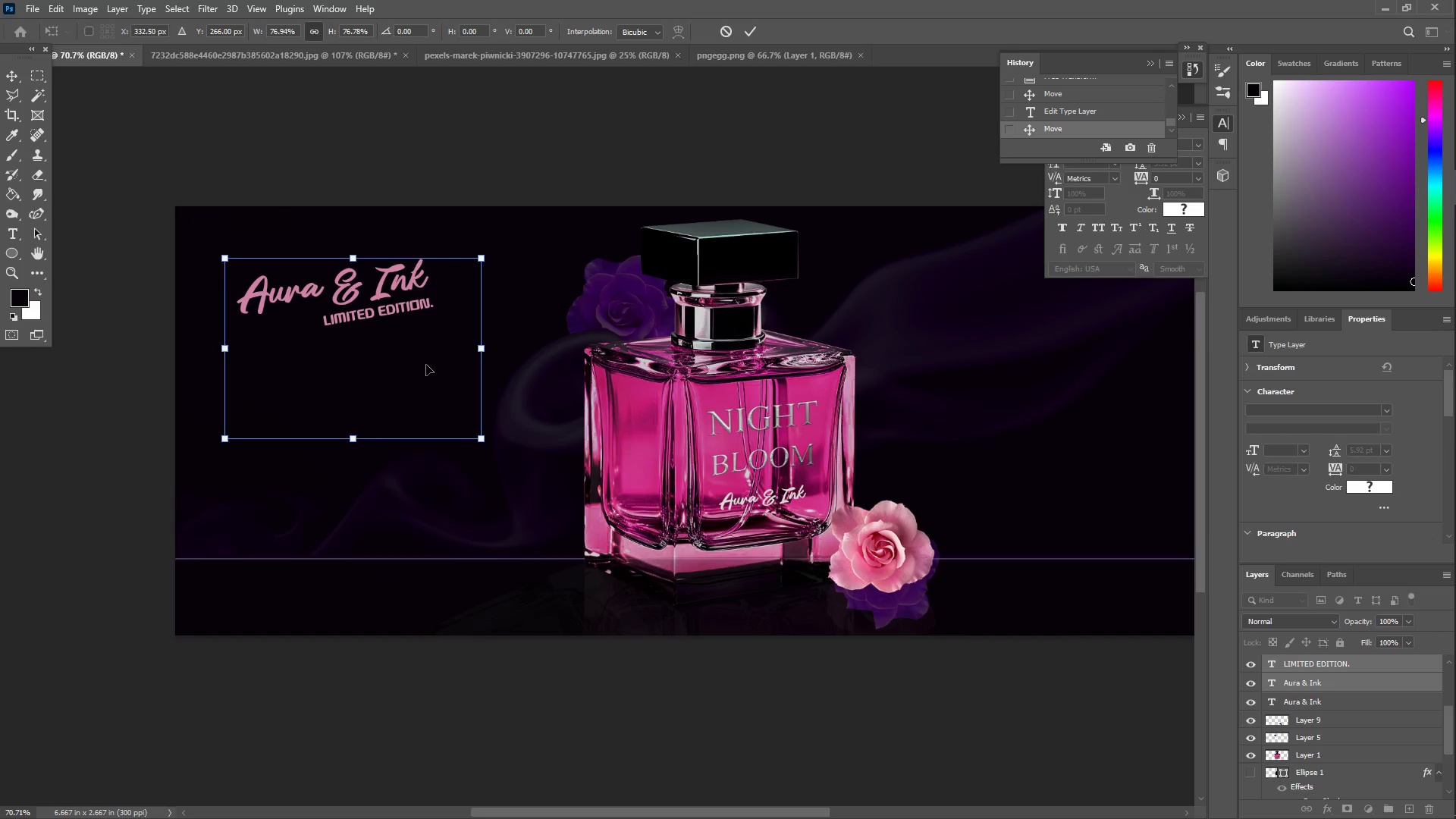 
left_click_drag(start_coordinate=[426, 365], to_coordinate=[435, 423])
 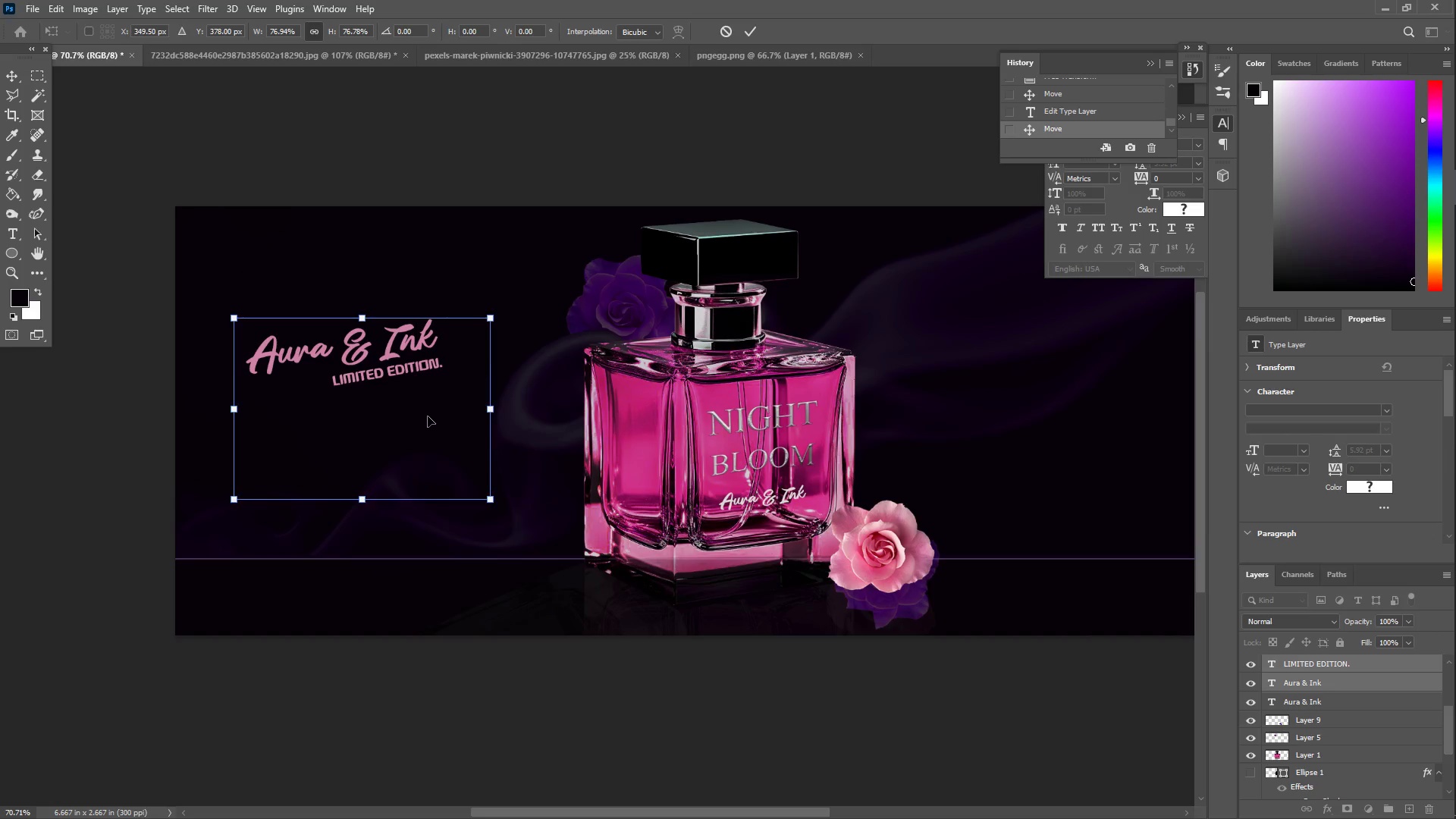 
key(Enter)
 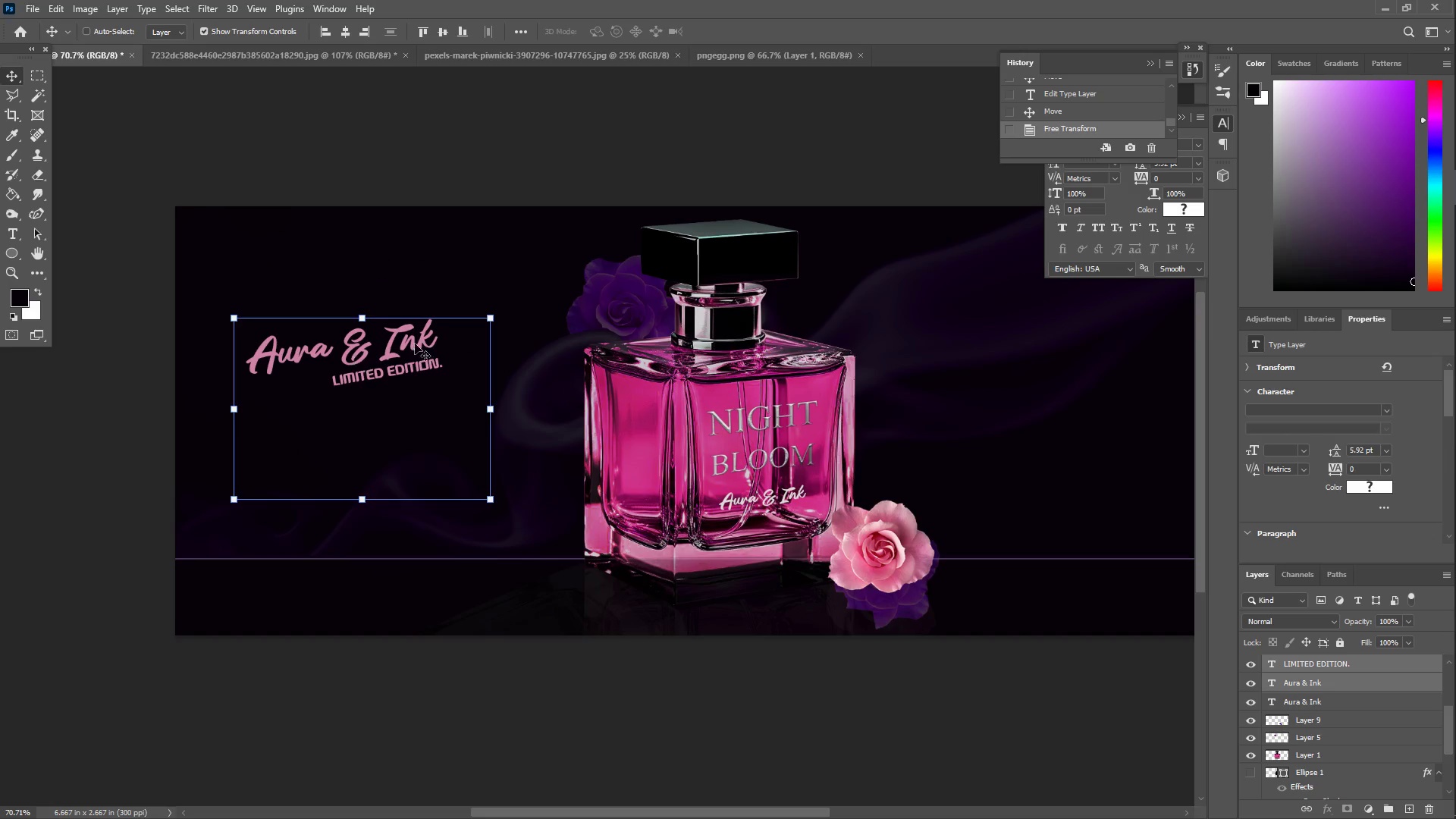 
type(ZZ)
 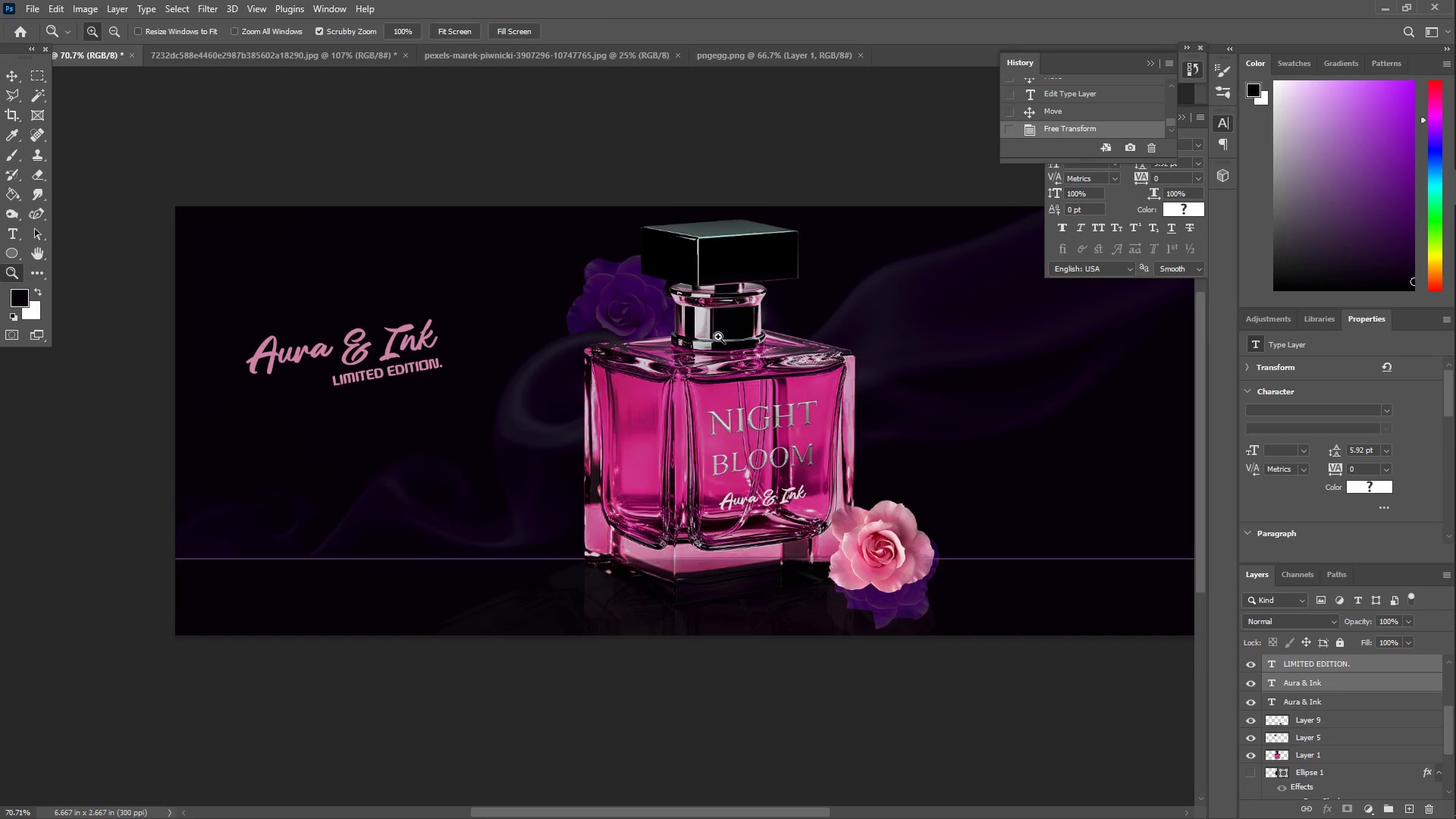 
left_click_drag(start_coordinate=[712, 339], to_coordinate=[704, 347])
 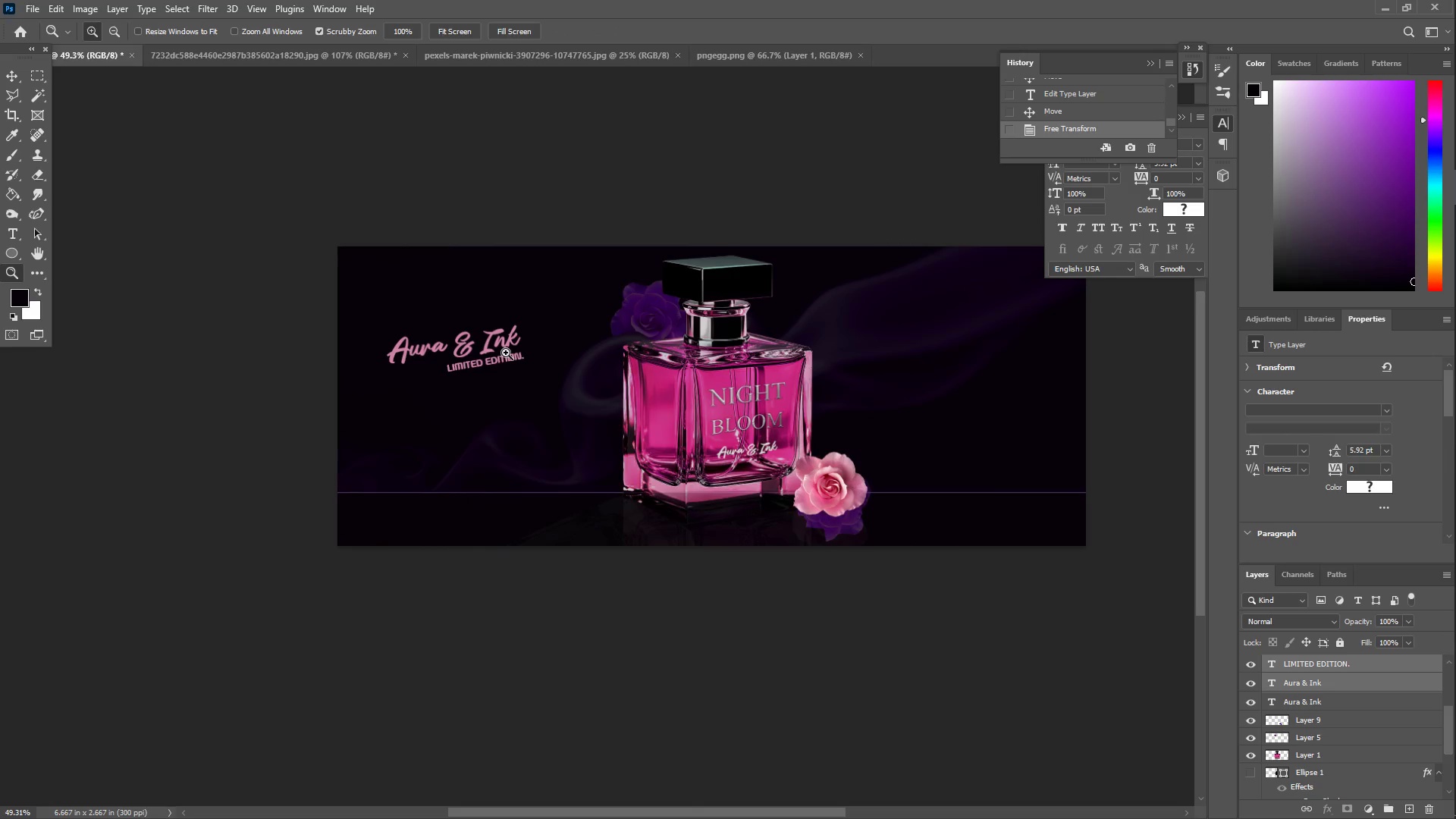 
wait(8.11)
 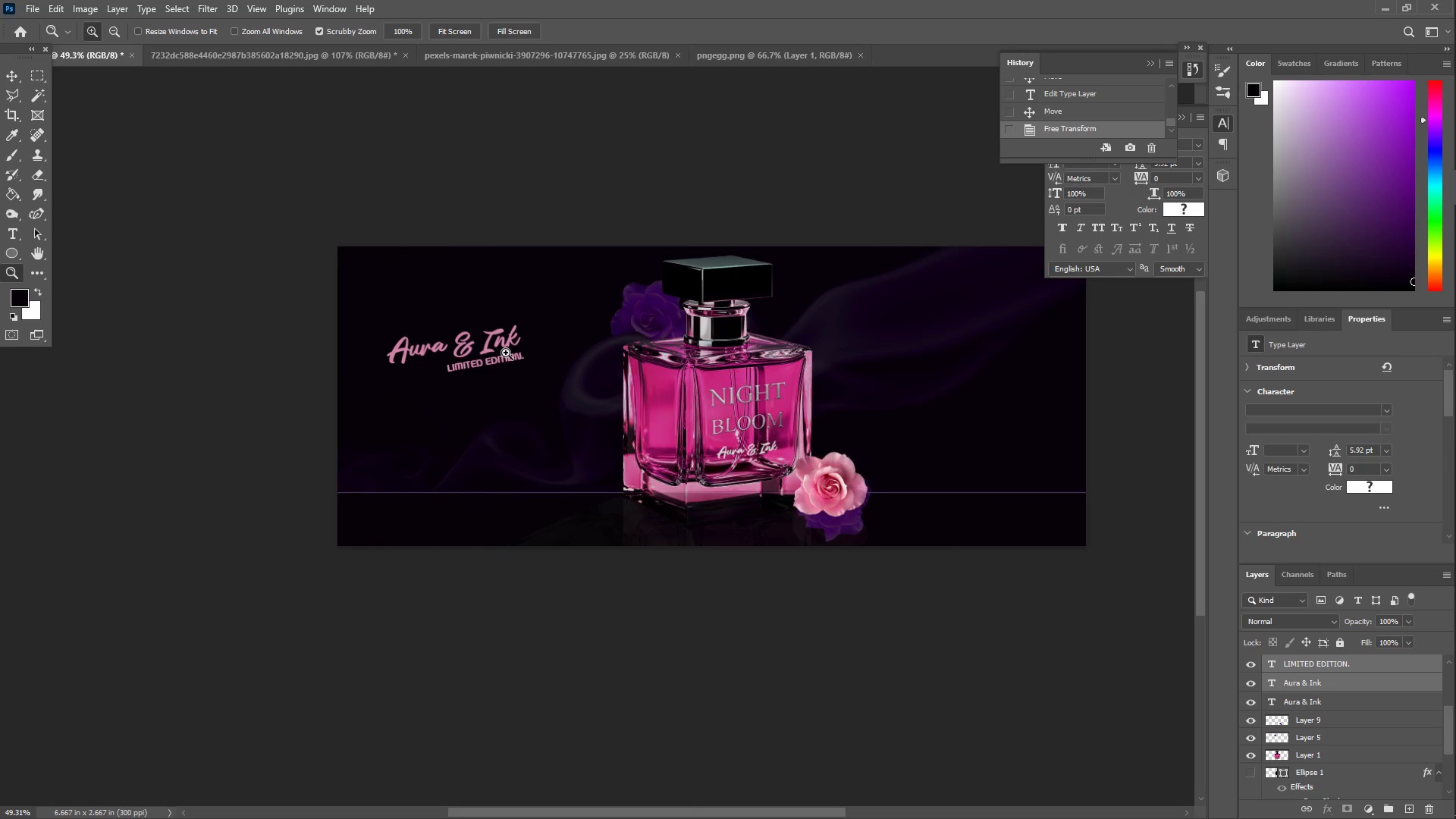 
hold_key(key=Space, duration=0.55)
 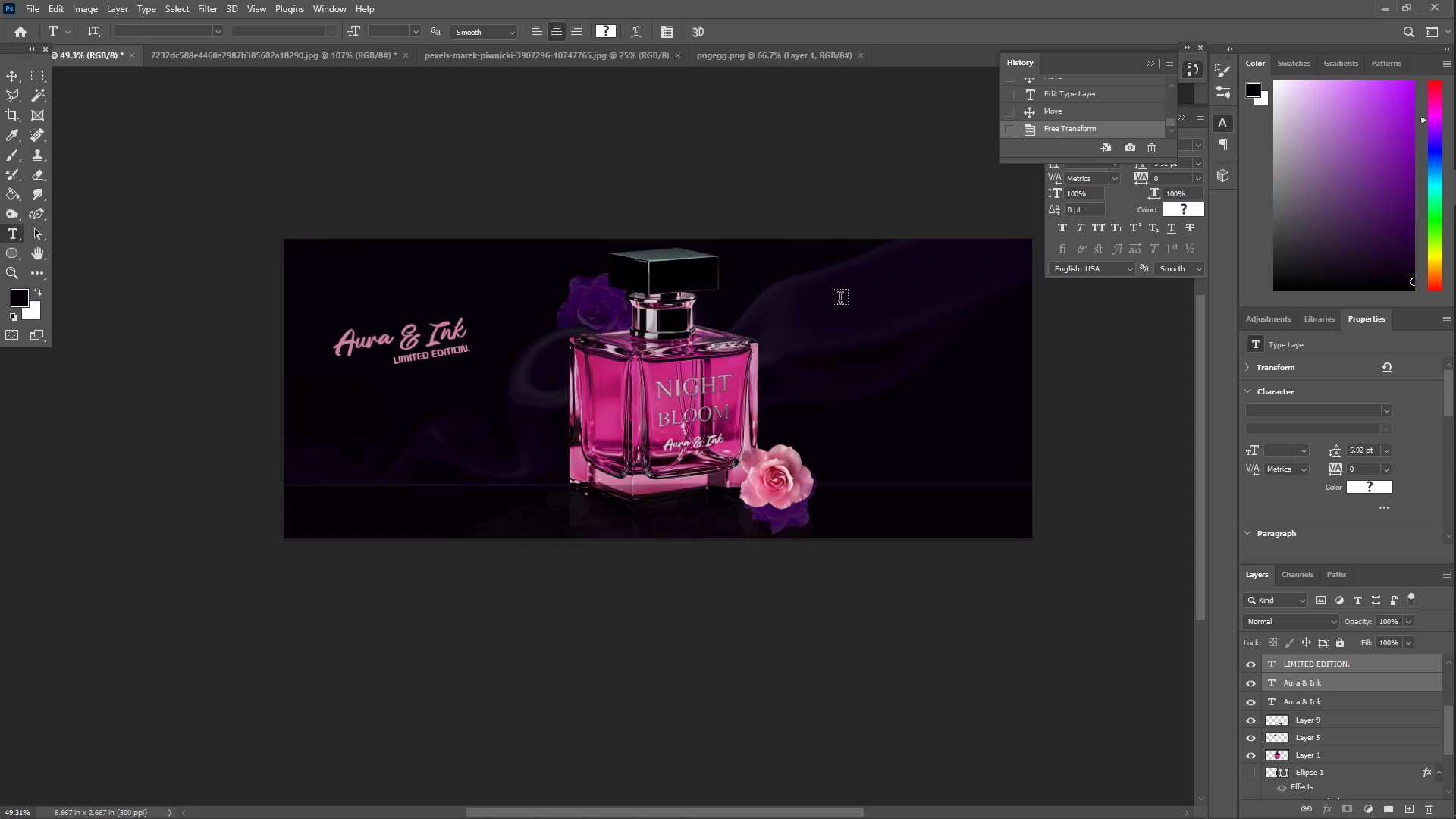 
left_click_drag(start_coordinate=[919, 349], to_coordinate=[865, 341])
 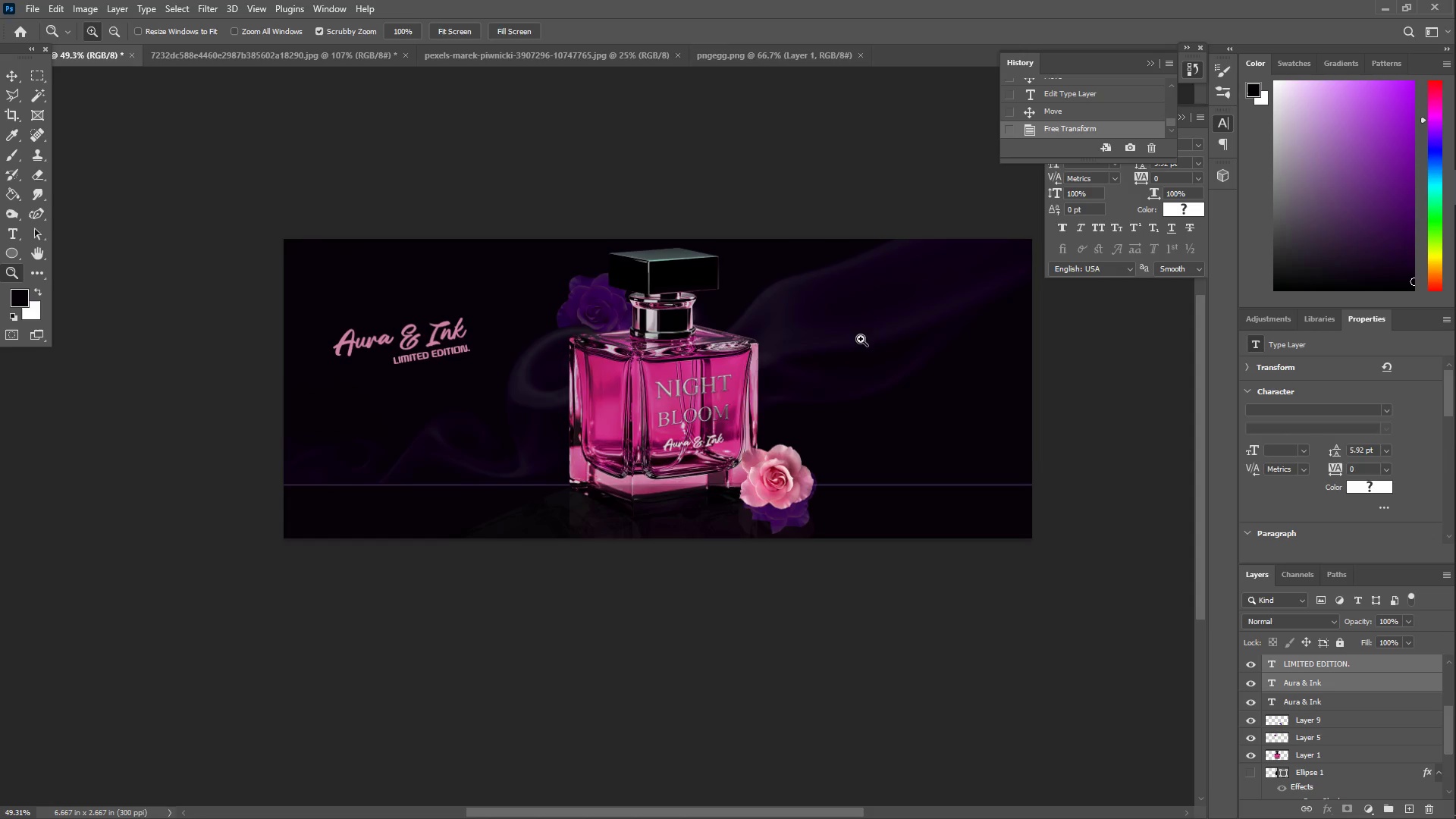 
key(T)
 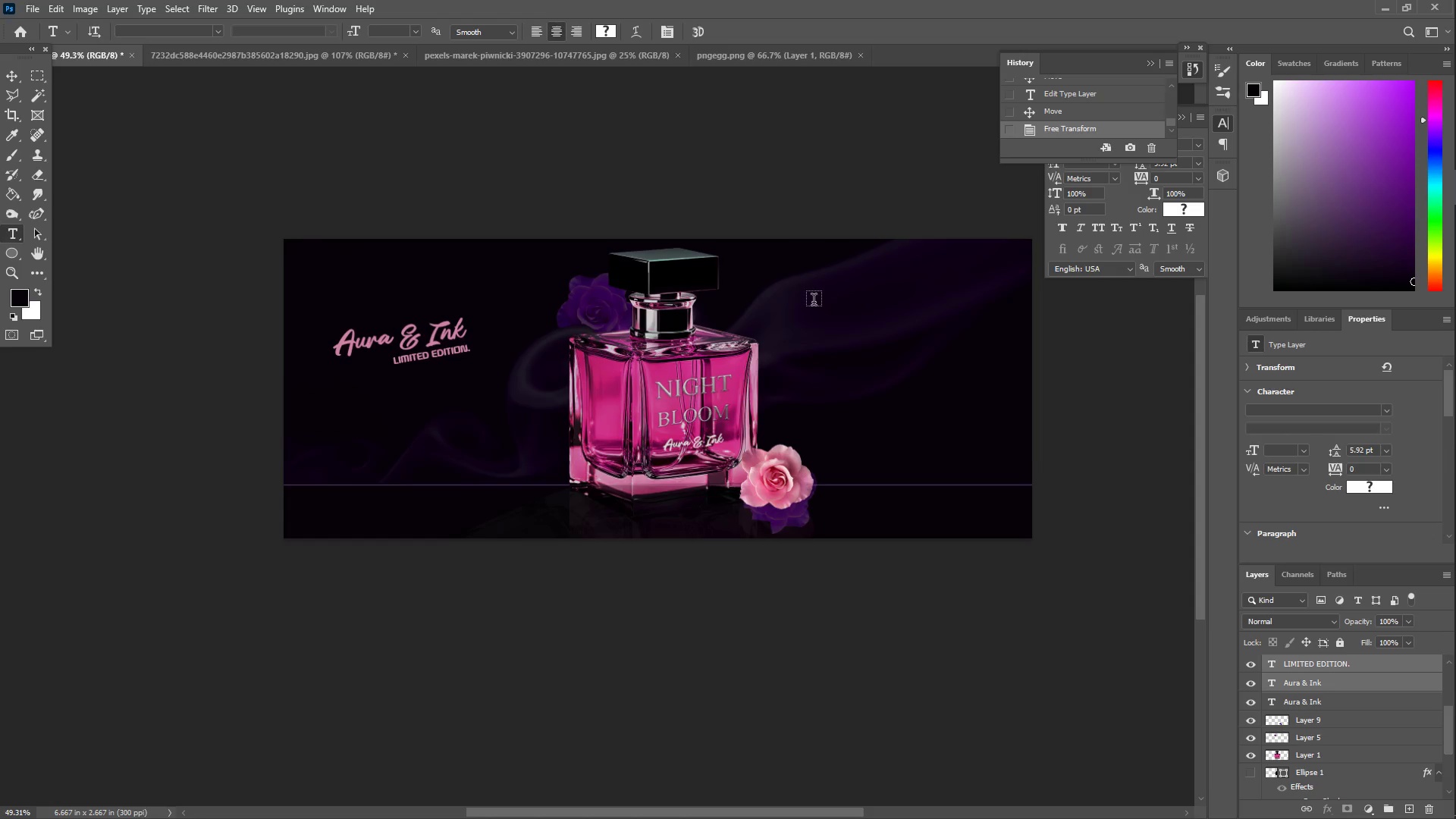 
left_click_drag(start_coordinate=[797, 303], to_coordinate=[1006, 439])
 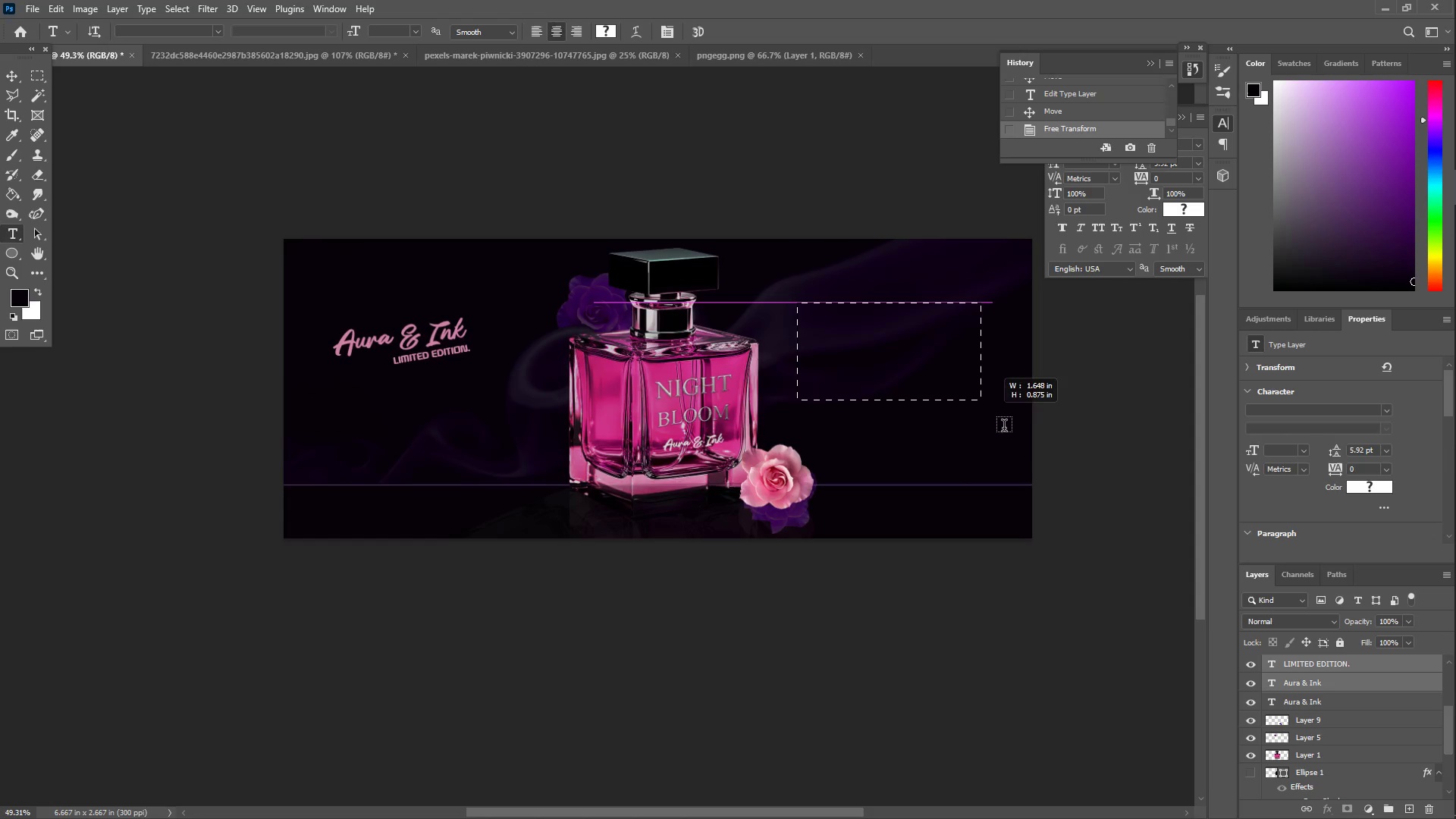 
left_click([1009, 435])
 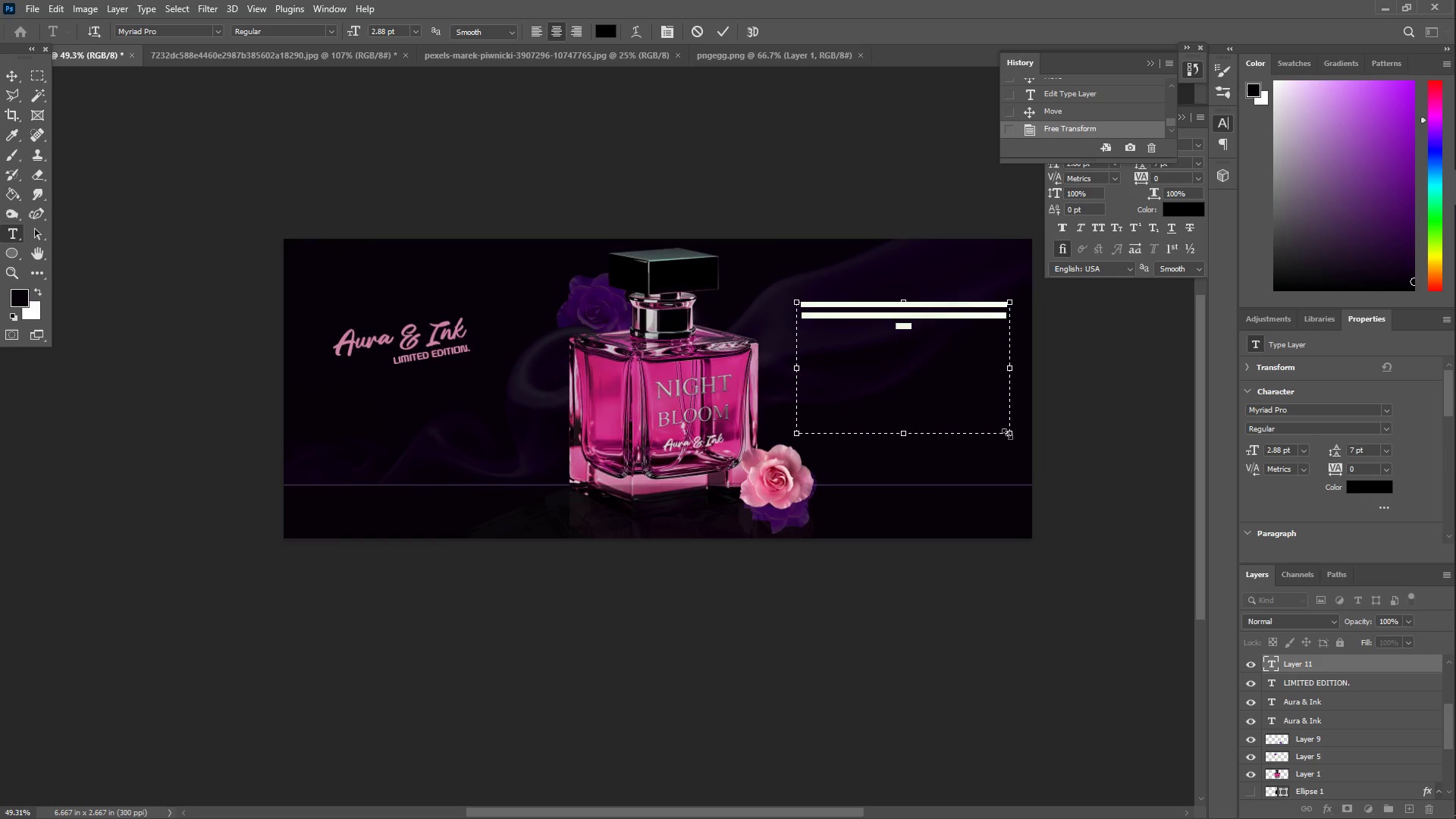 
wait(35.59)
 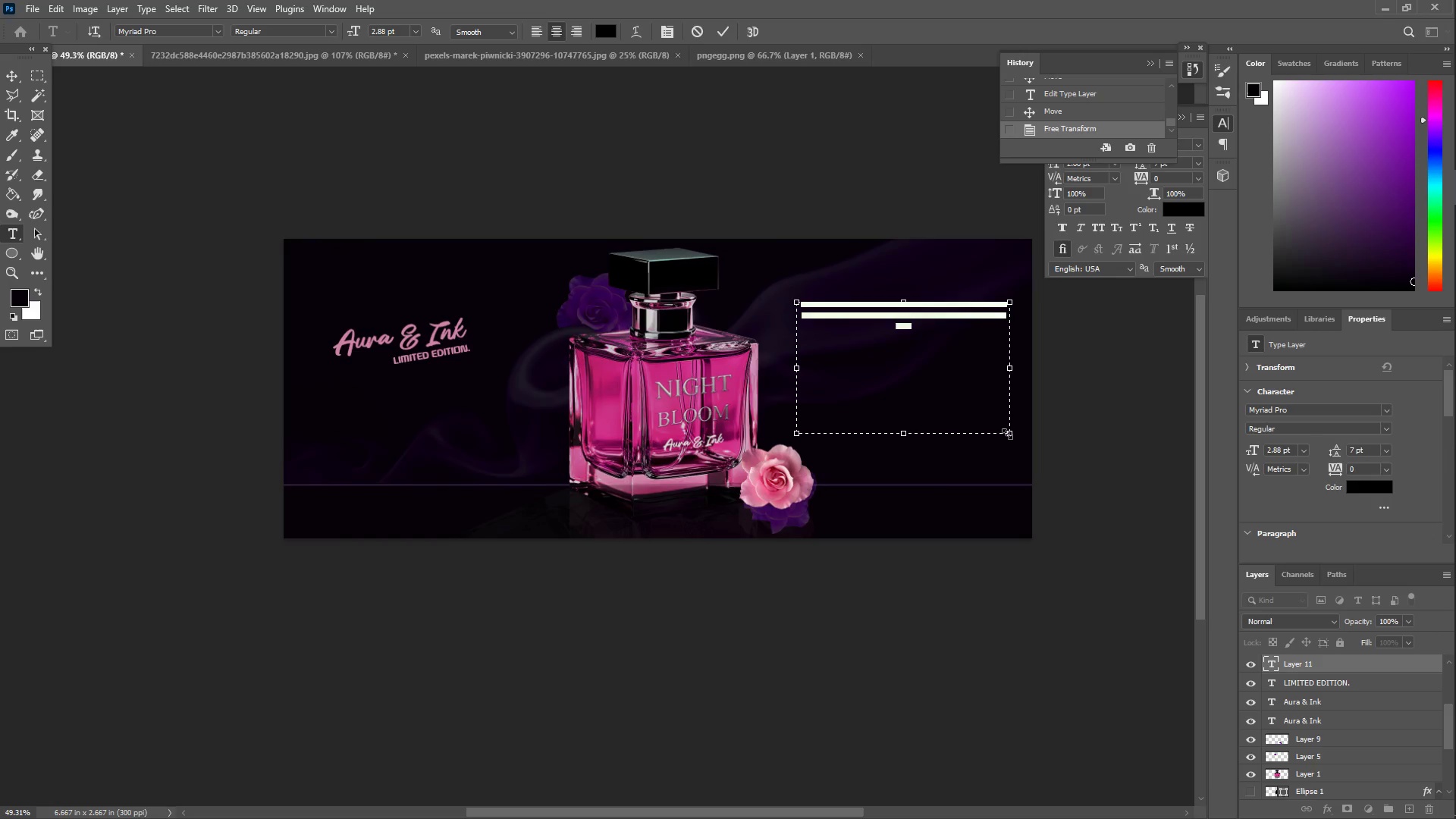 
type(IF YOU SMEE)
key(Backspace)
type(LL,)
 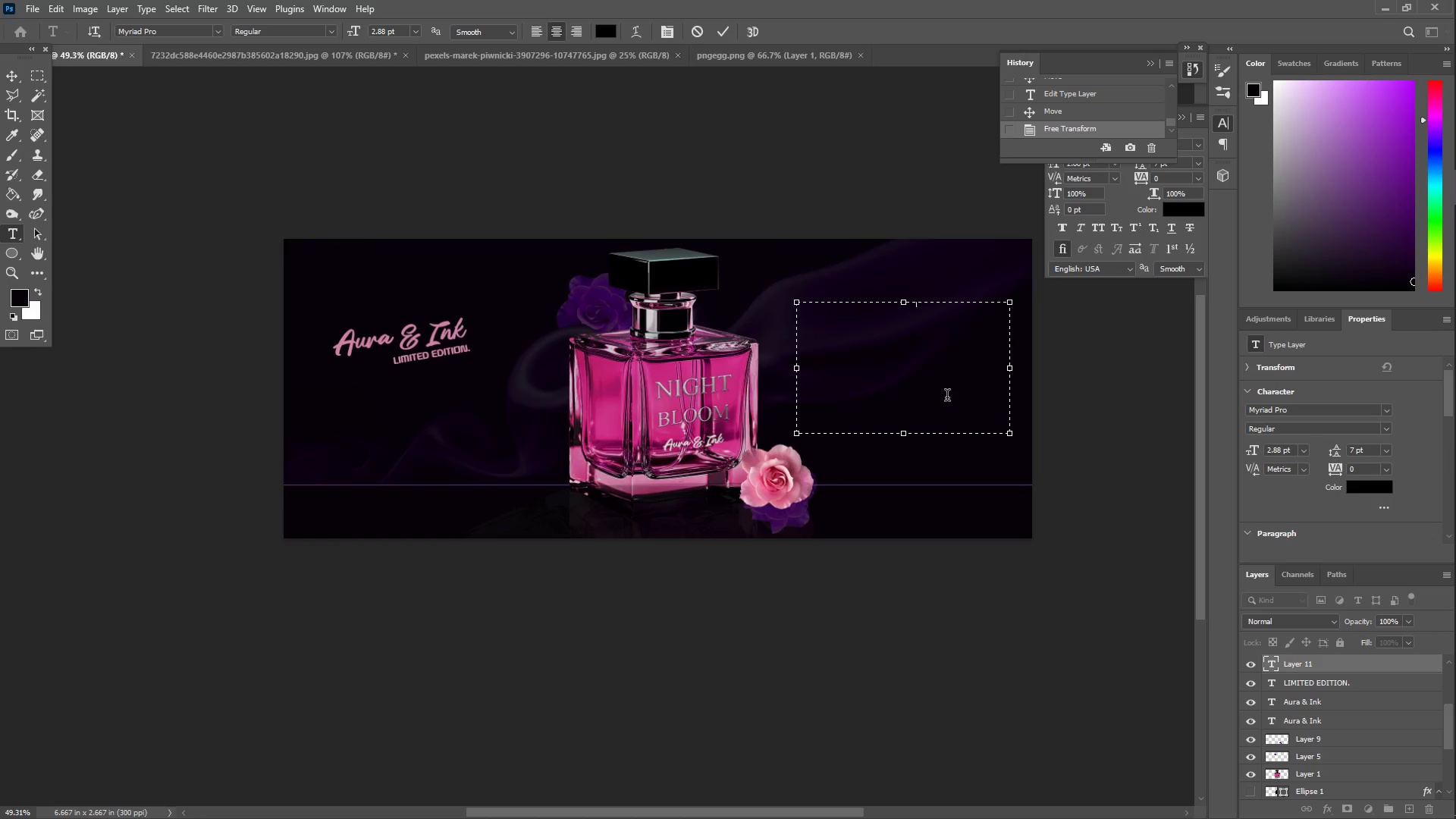 
key(Control+ControlLeft)
 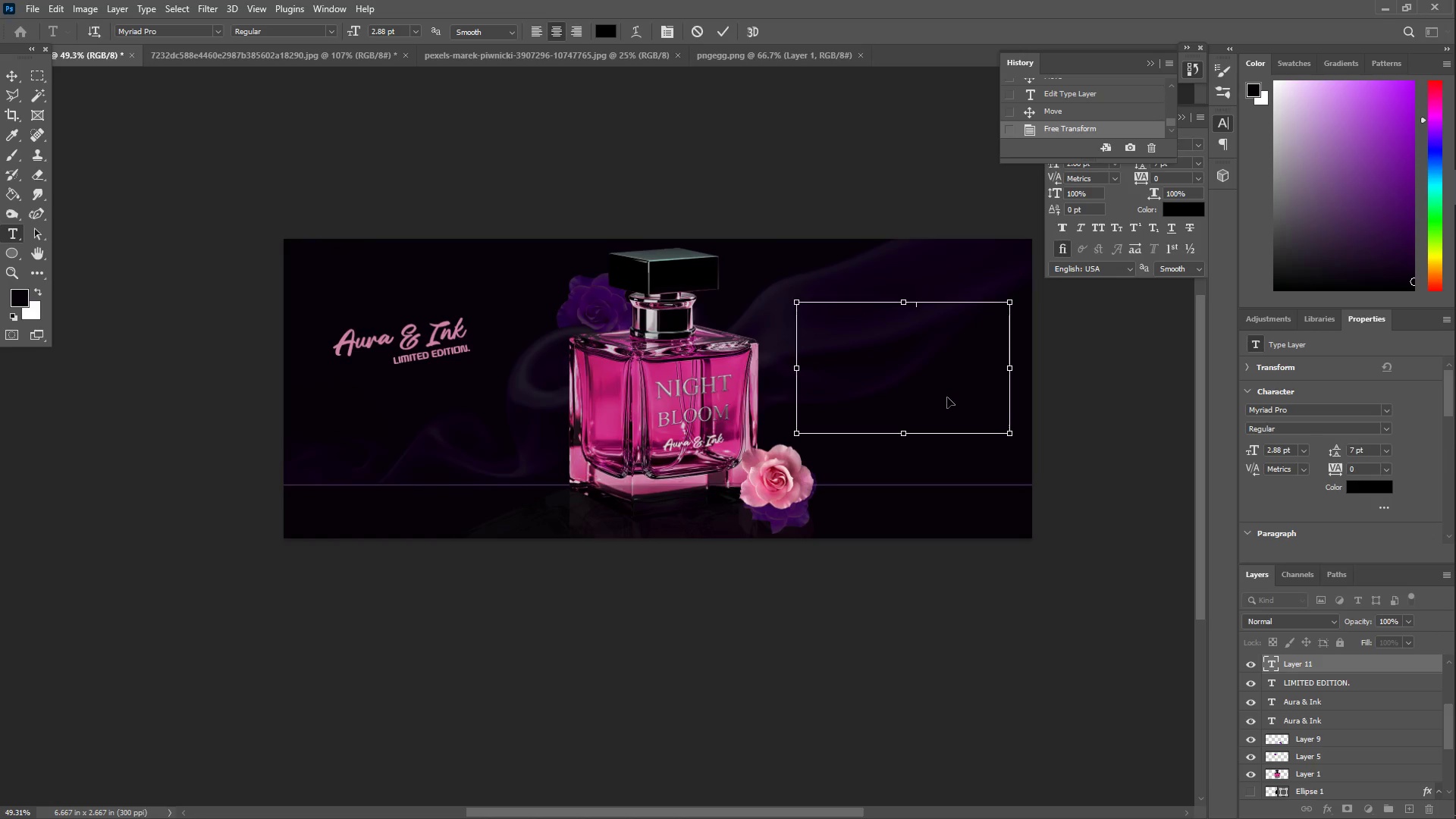 
key(Control+A)
 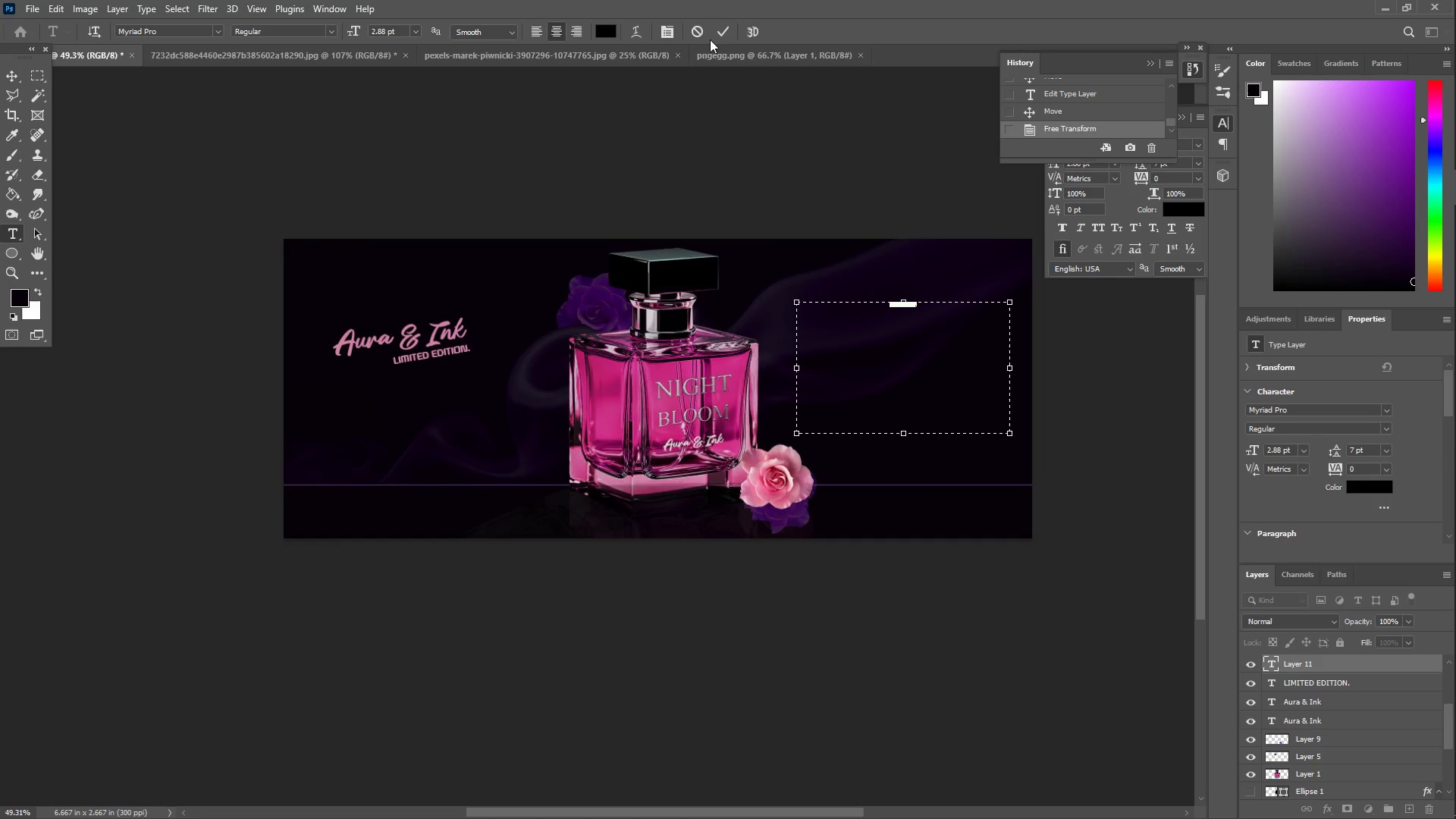 
left_click_drag(start_coordinate=[598, 34], to_coordinate=[604, 33])
 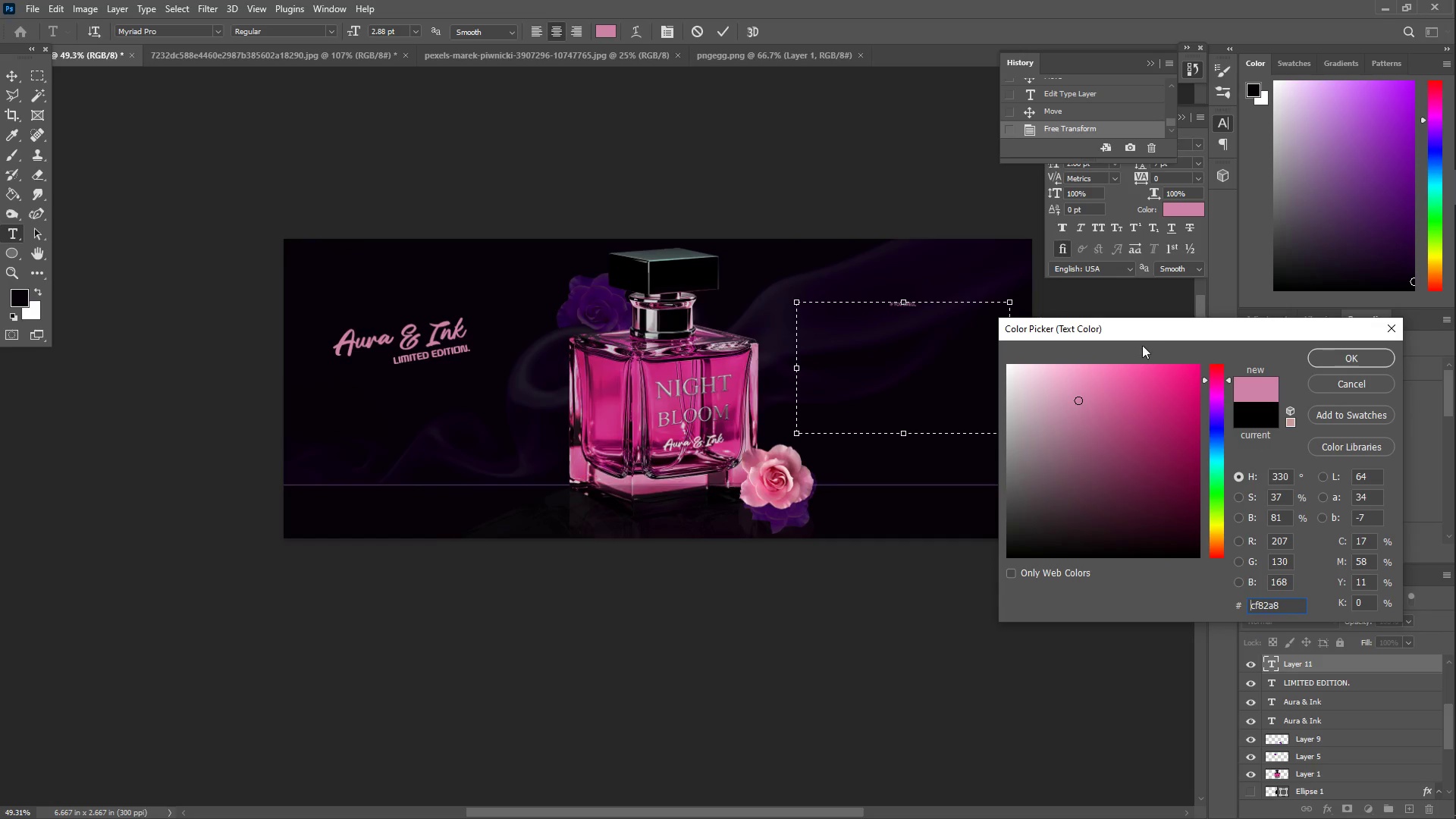 
left_click([1324, 353])
 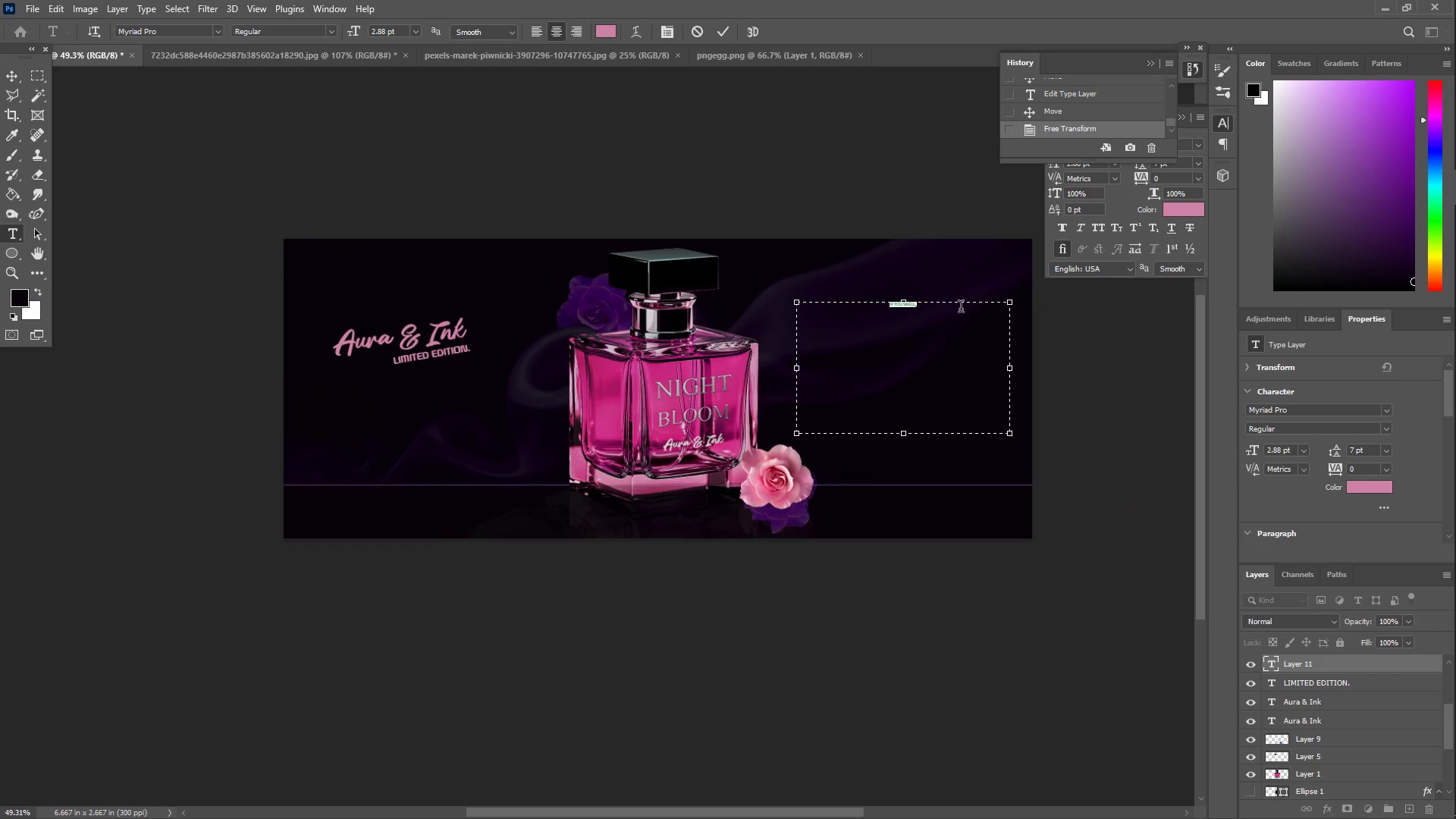 
left_click([951, 318])
 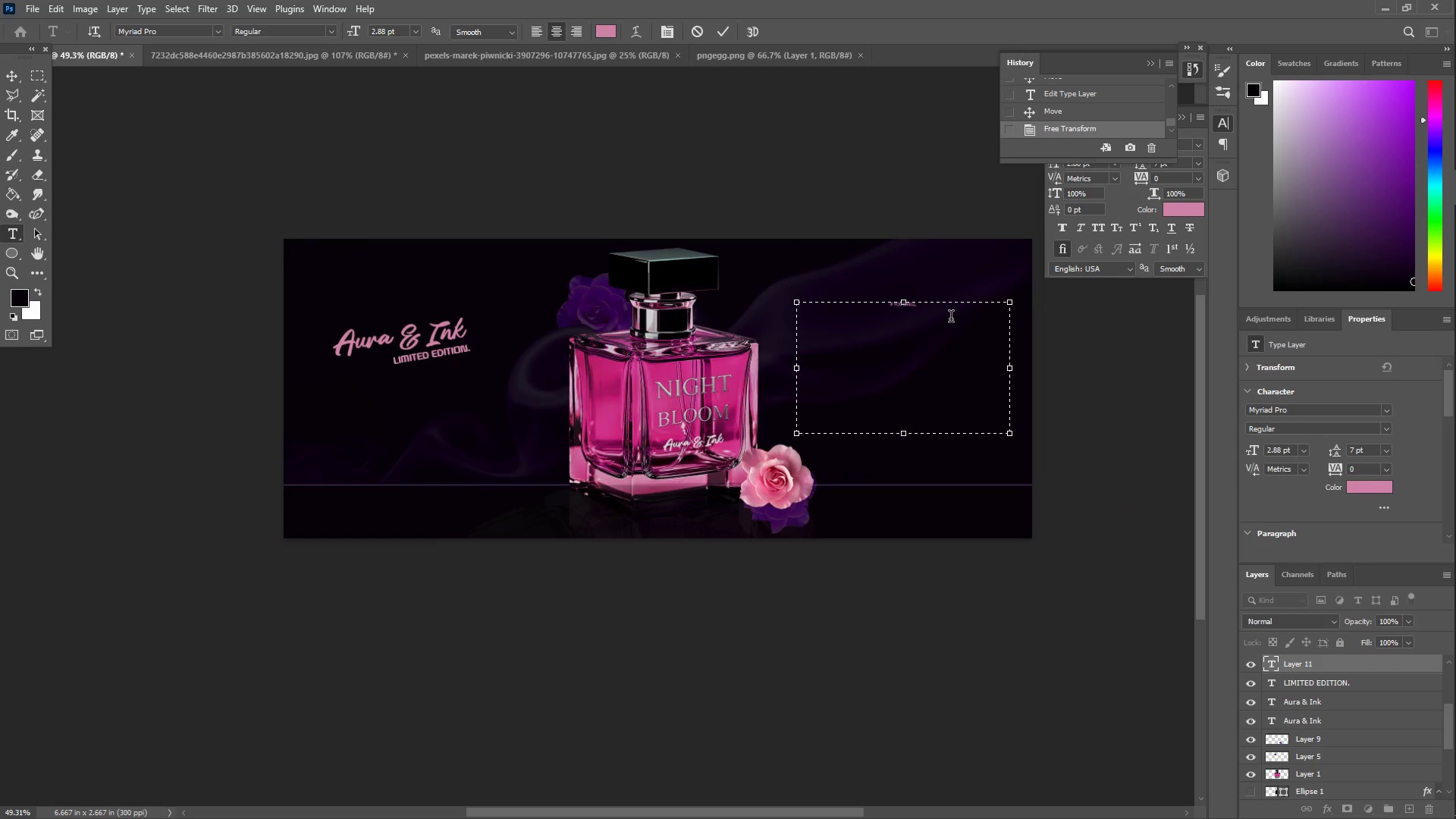 
key(Control+A)
 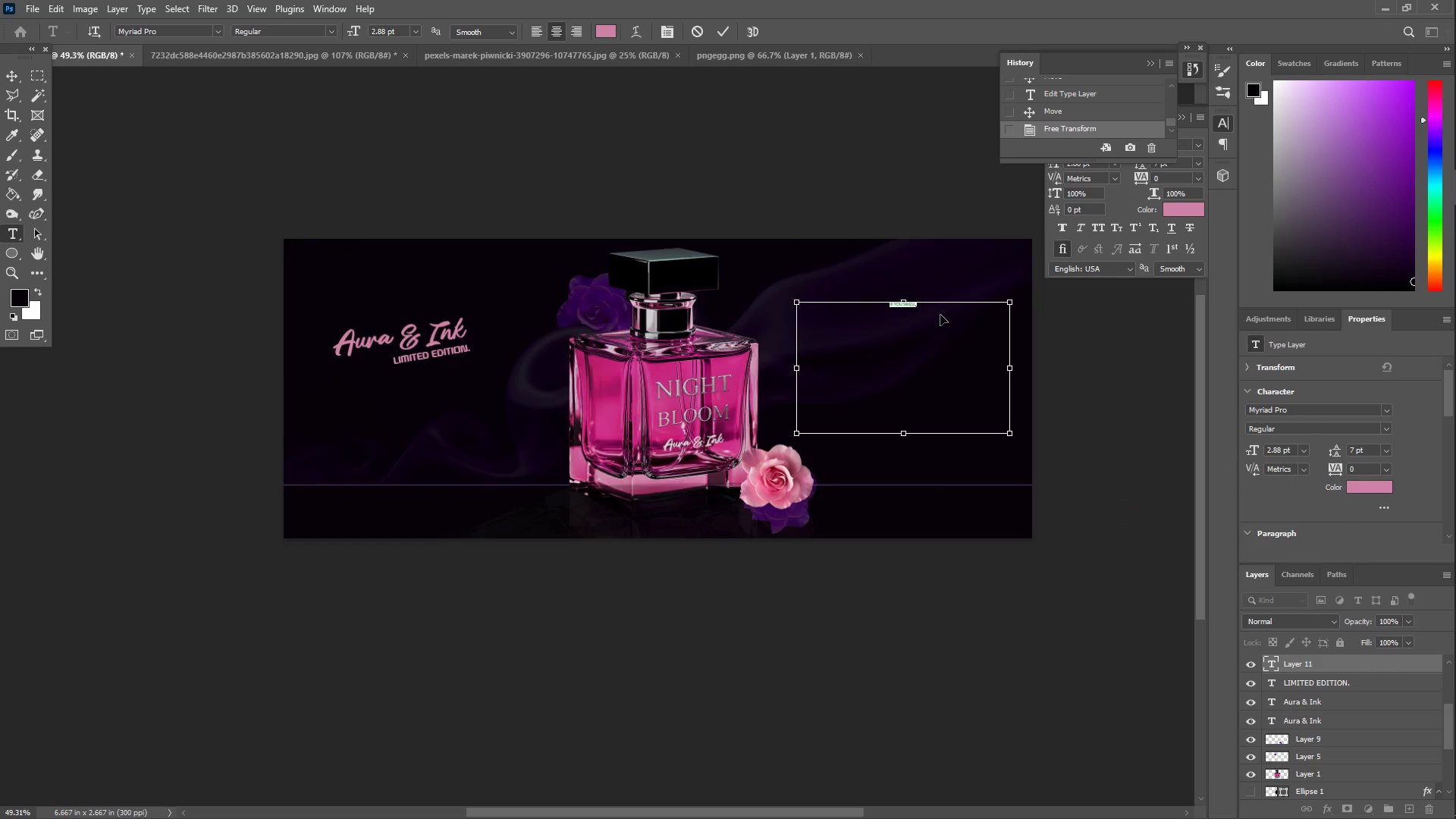 
hold_key(key=ShiftLeft, duration=2.03)
 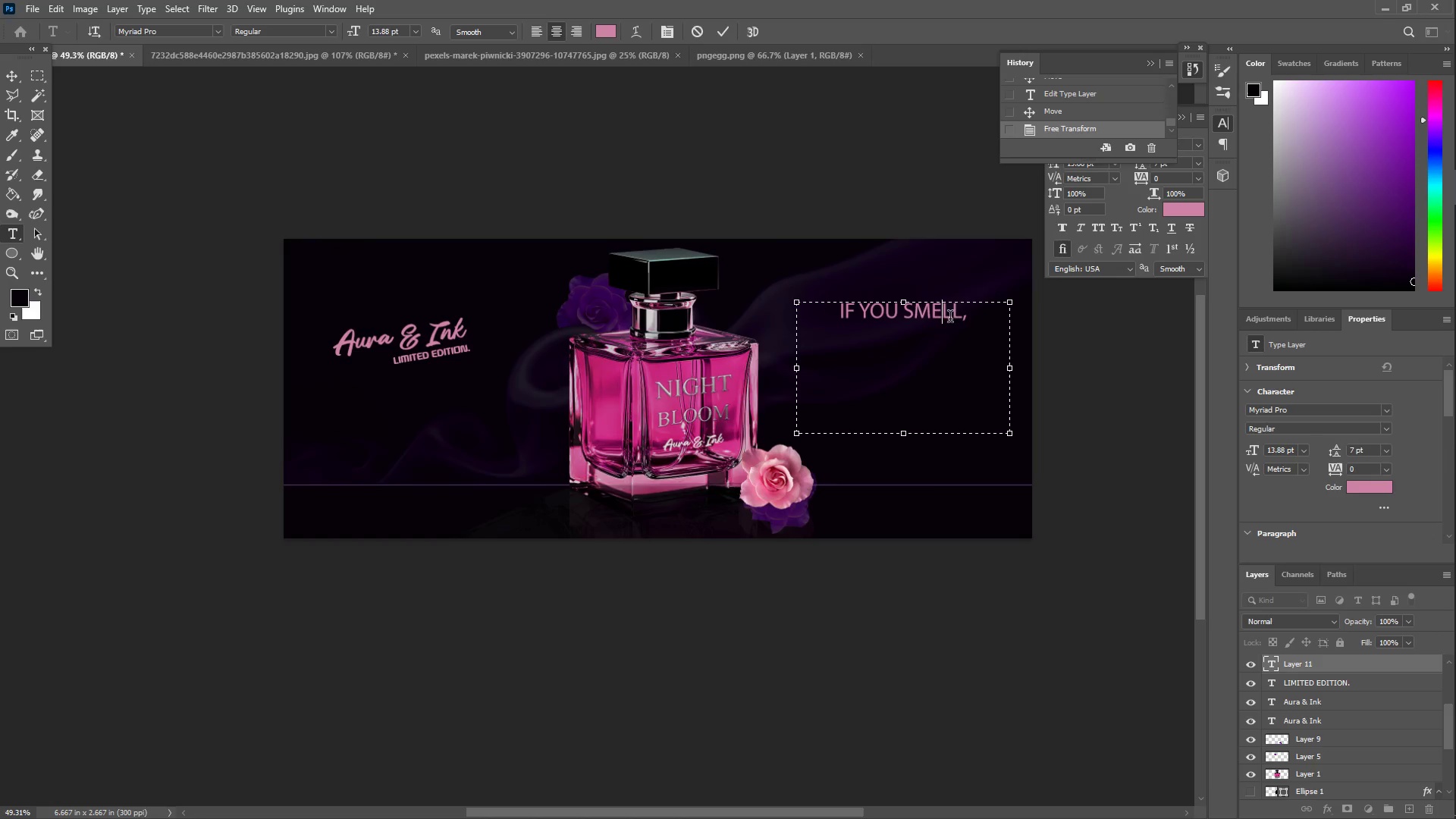 
hold_key(key=Period, duration=1.08)
 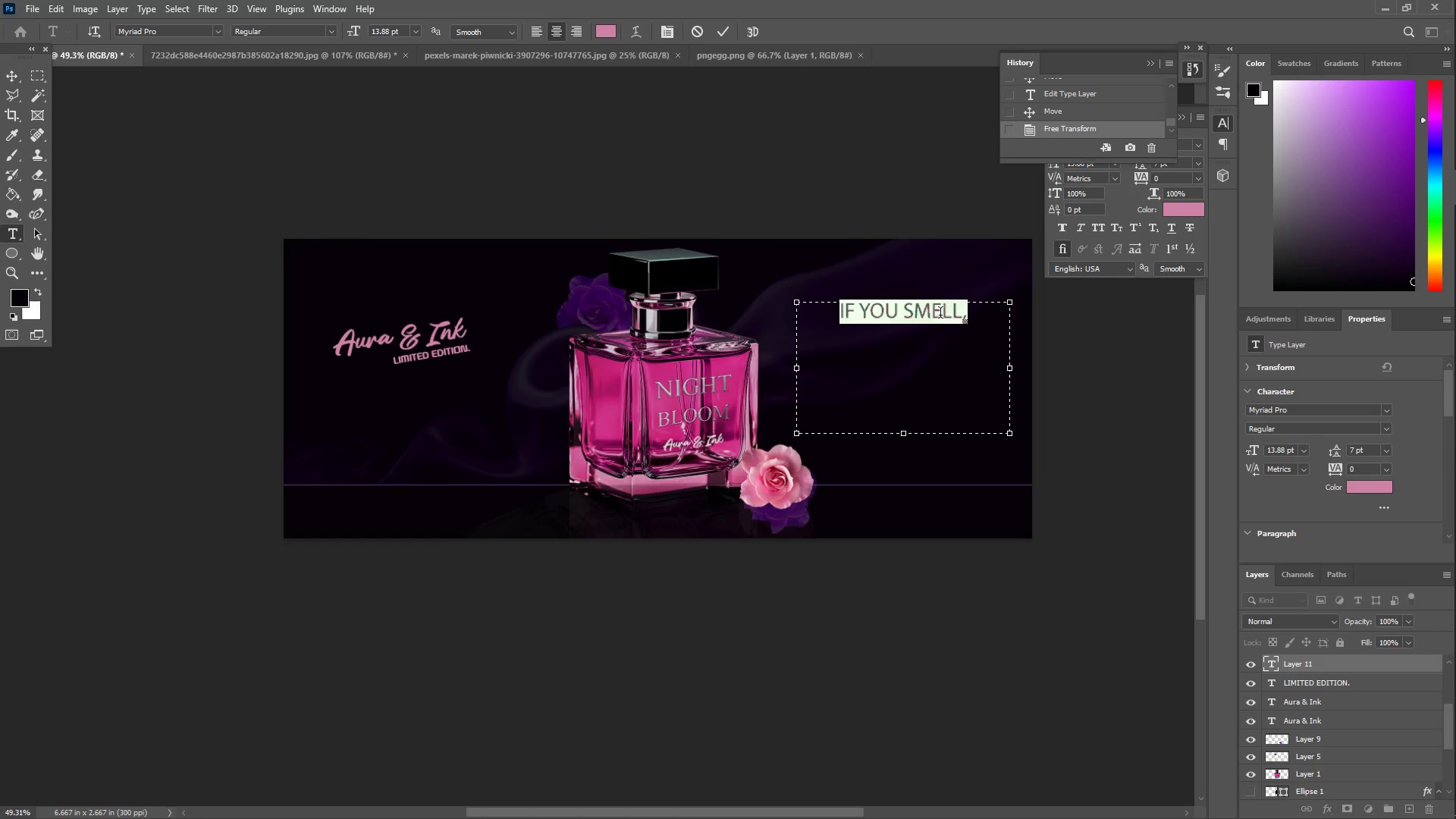 
left_click([945, 322])
 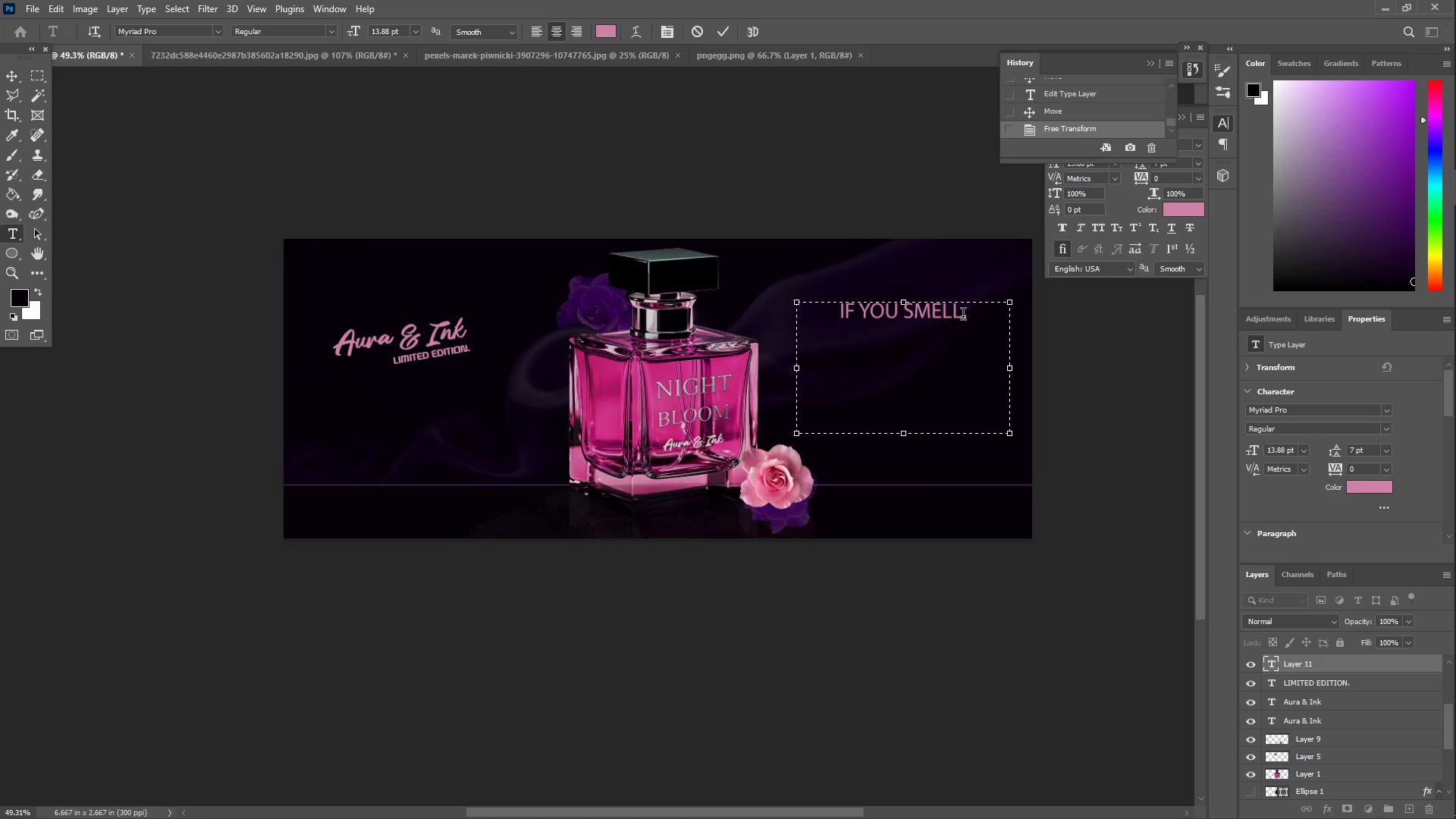 
key(Control+ControlLeft)
 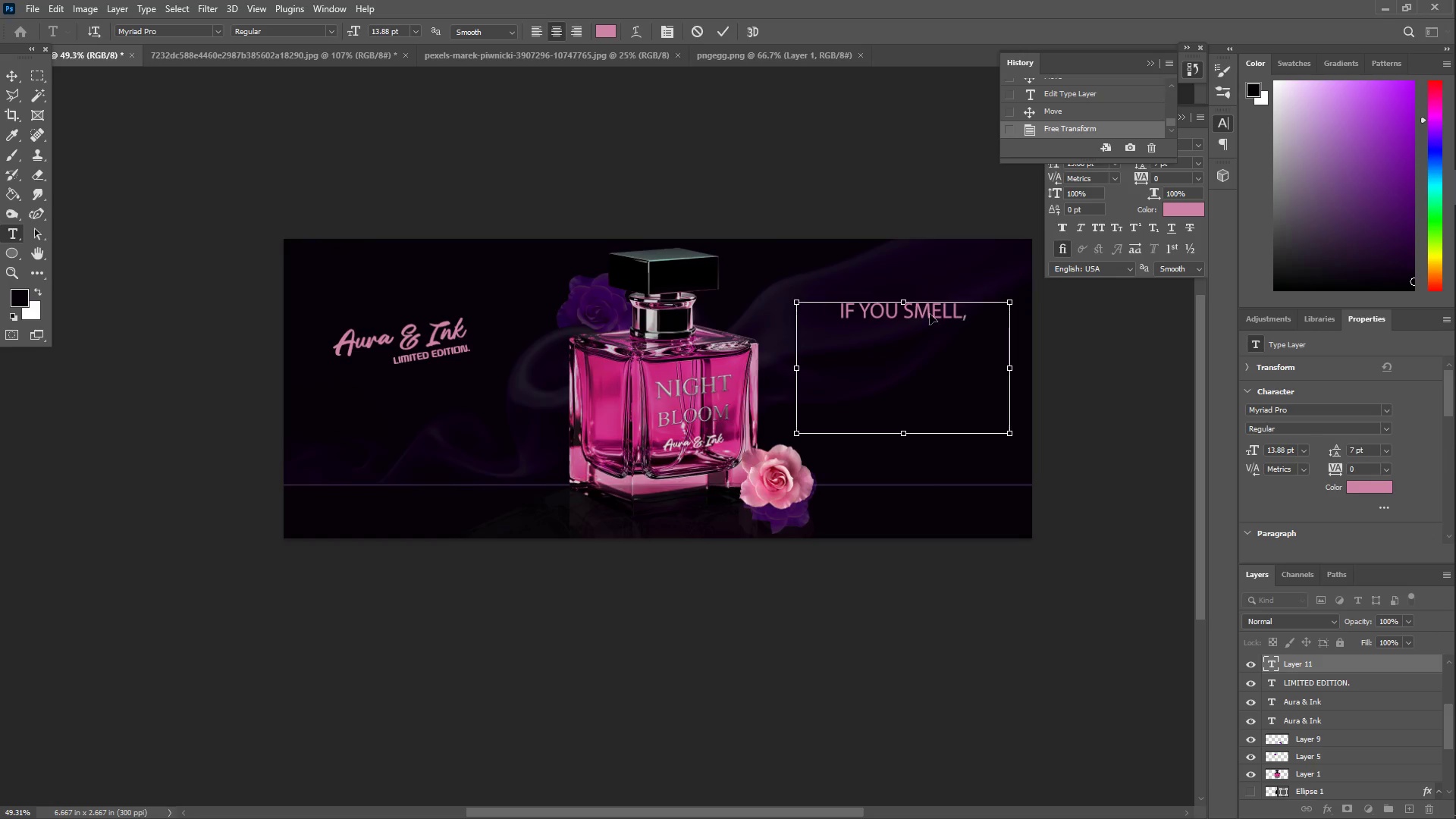 
key(Control+A)
 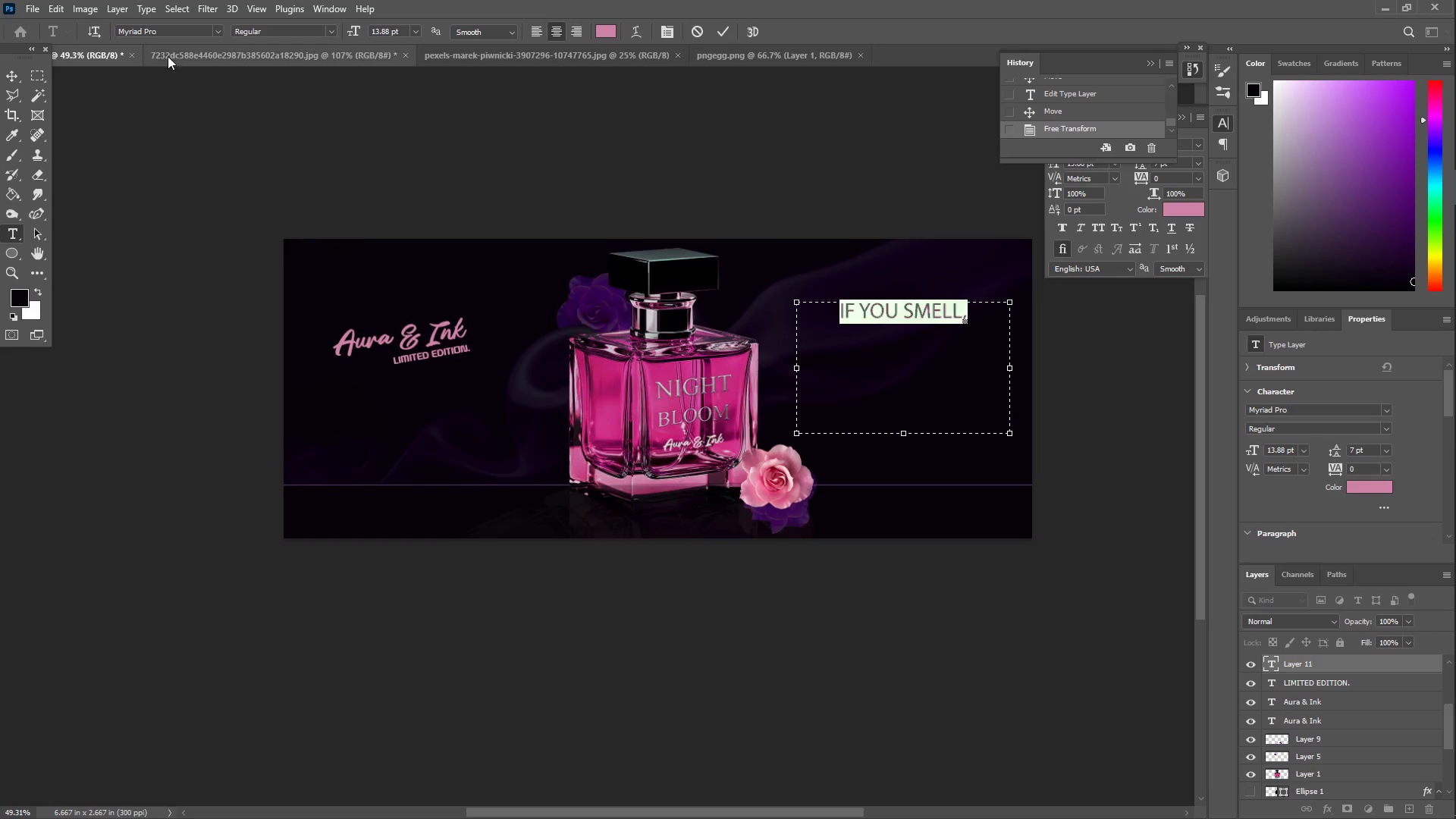 
left_click([165, 36])
 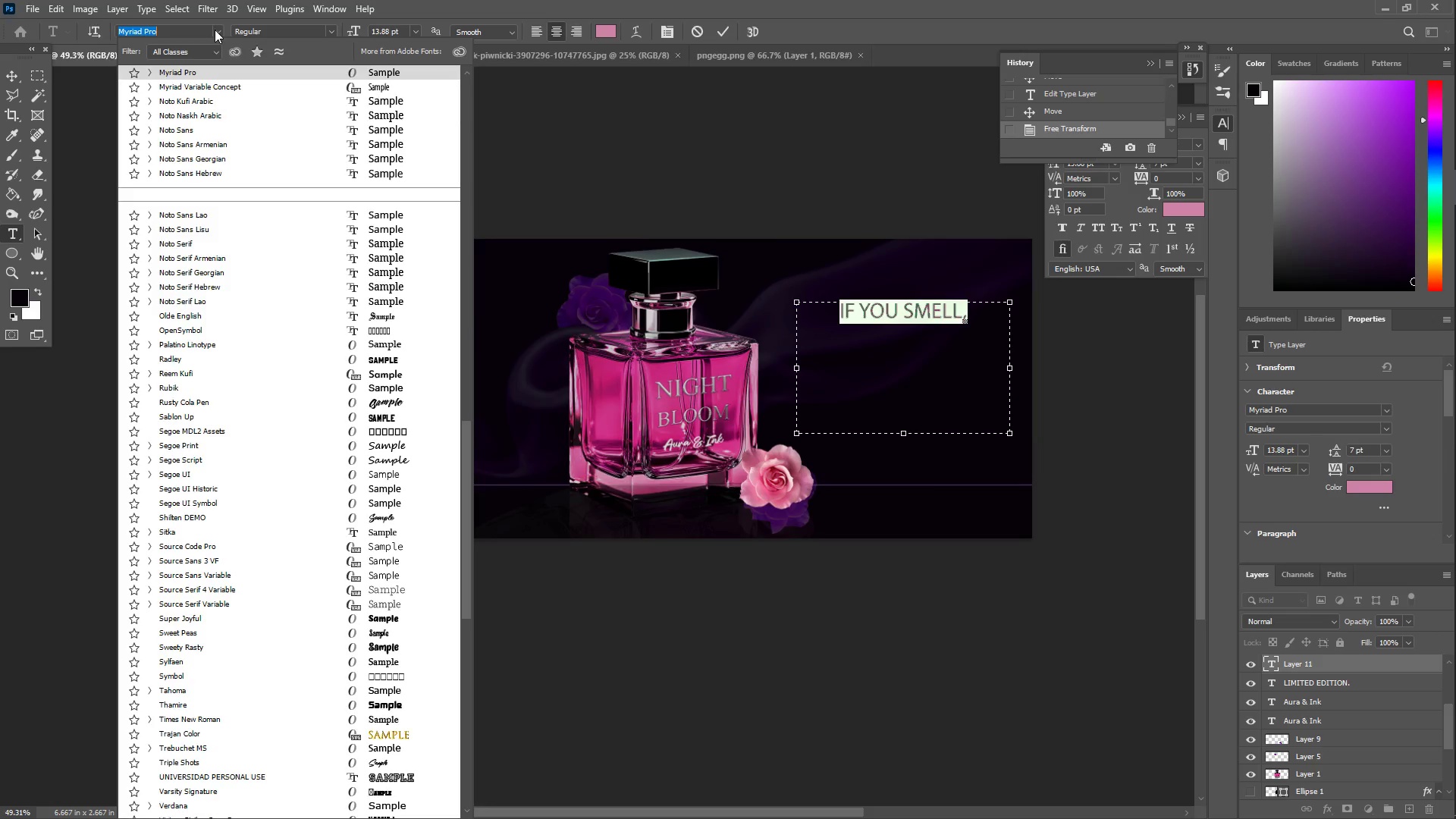 
triple_click([217, 30])
 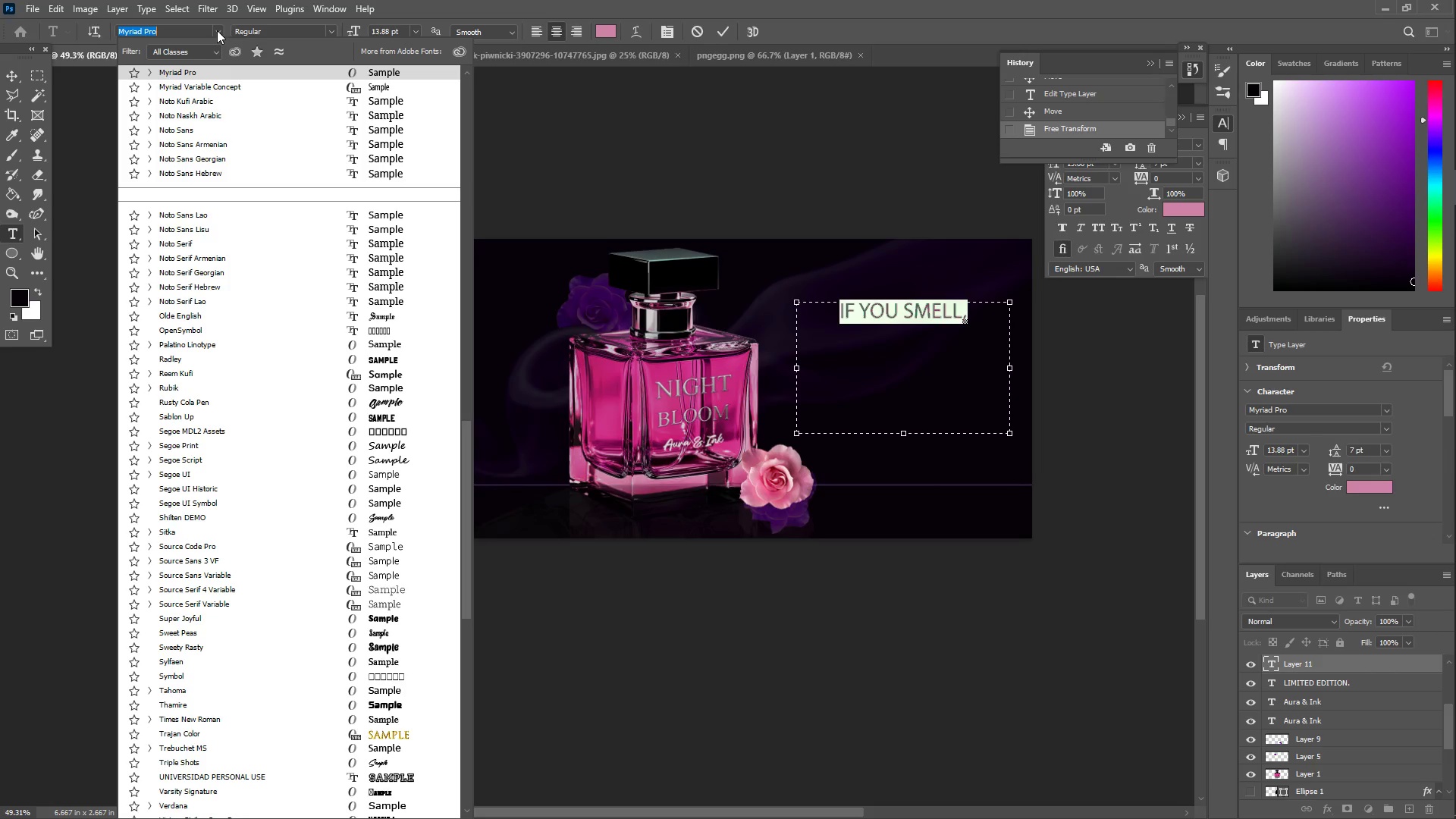 
scroll: coordinate [237, 77], scroll_direction: up, amount: 13.0
 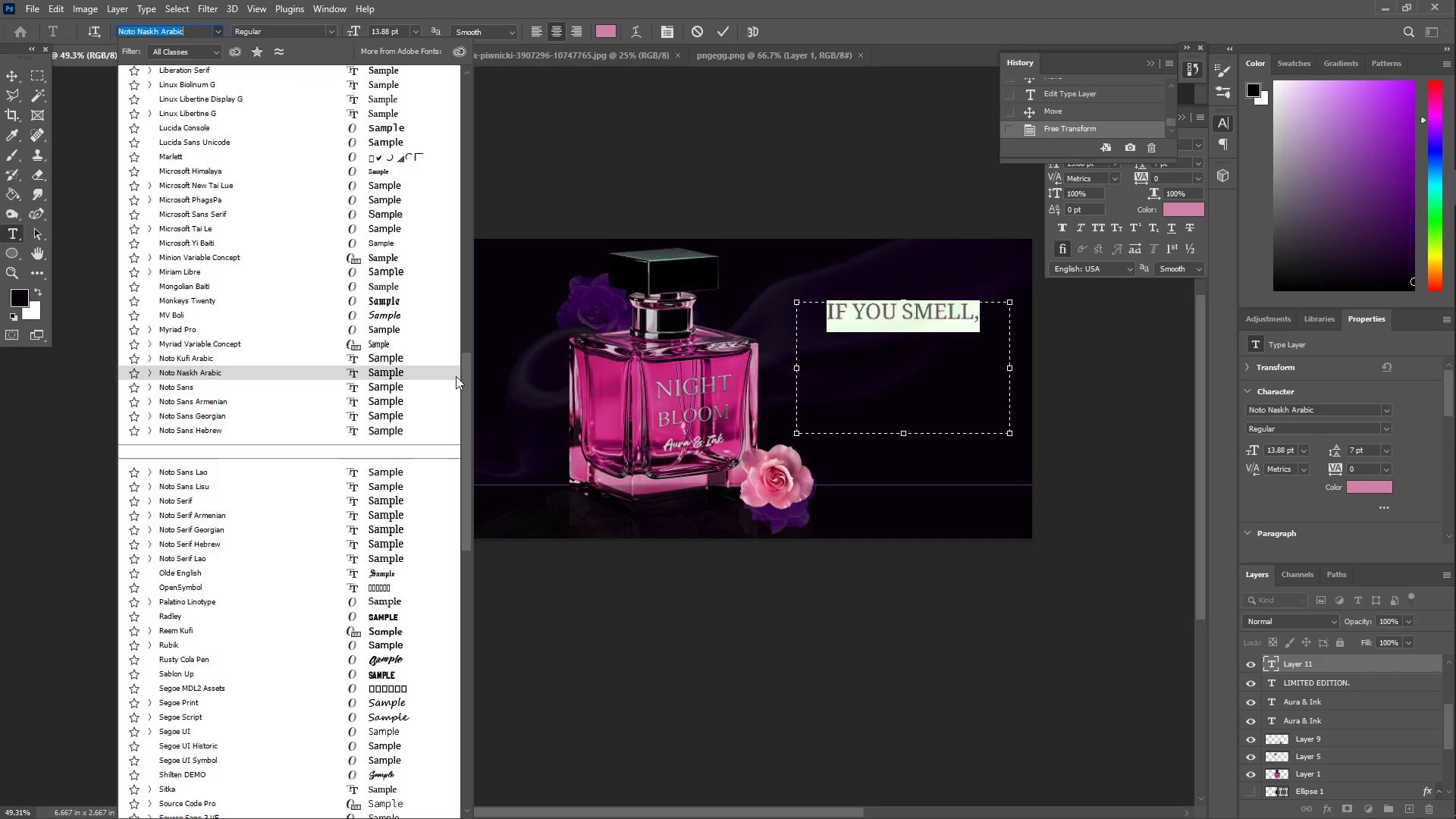 
left_click_drag(start_coordinate=[476, 381], to_coordinate=[469, 249])
 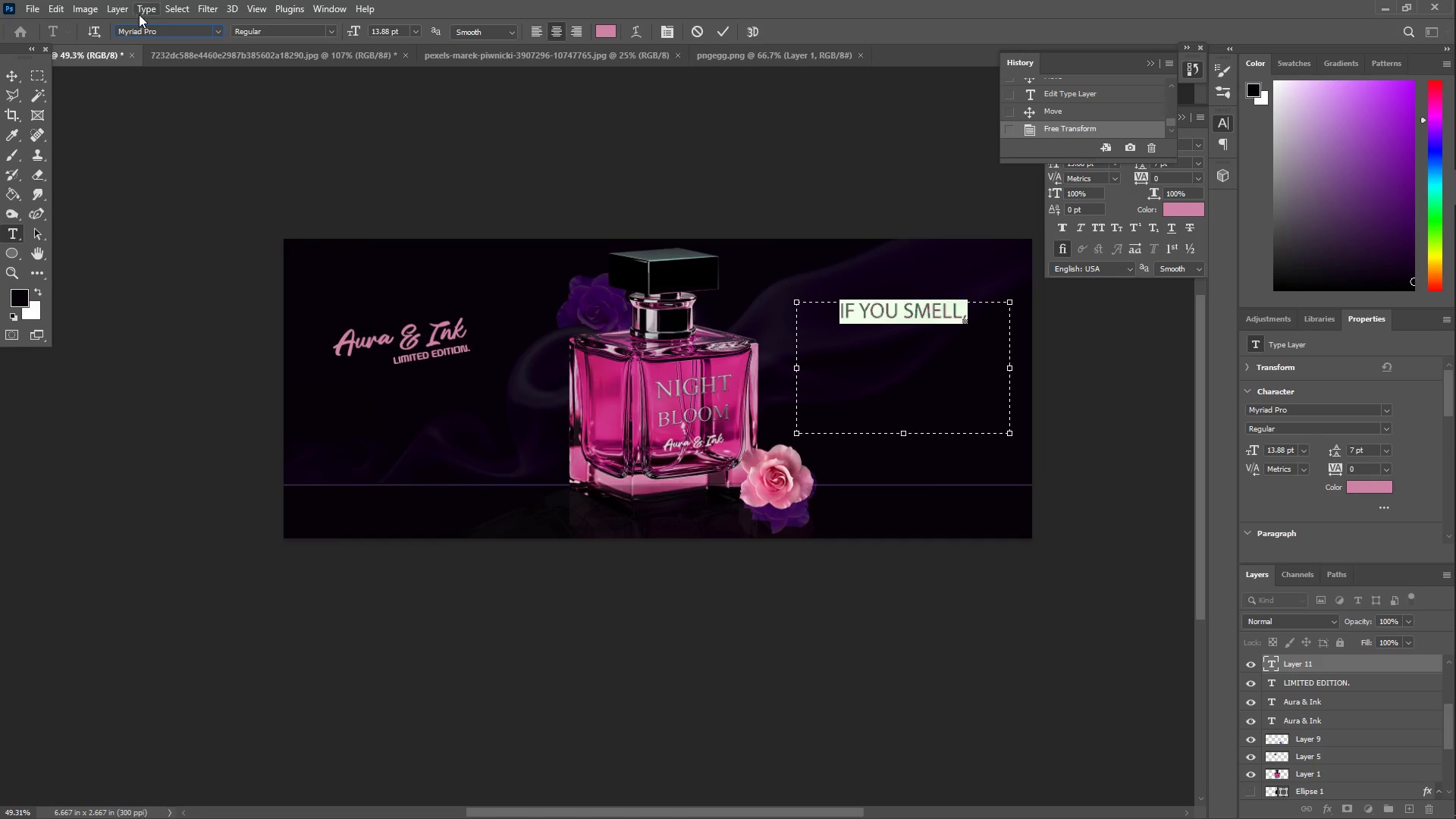 
left_click([165, 27])
 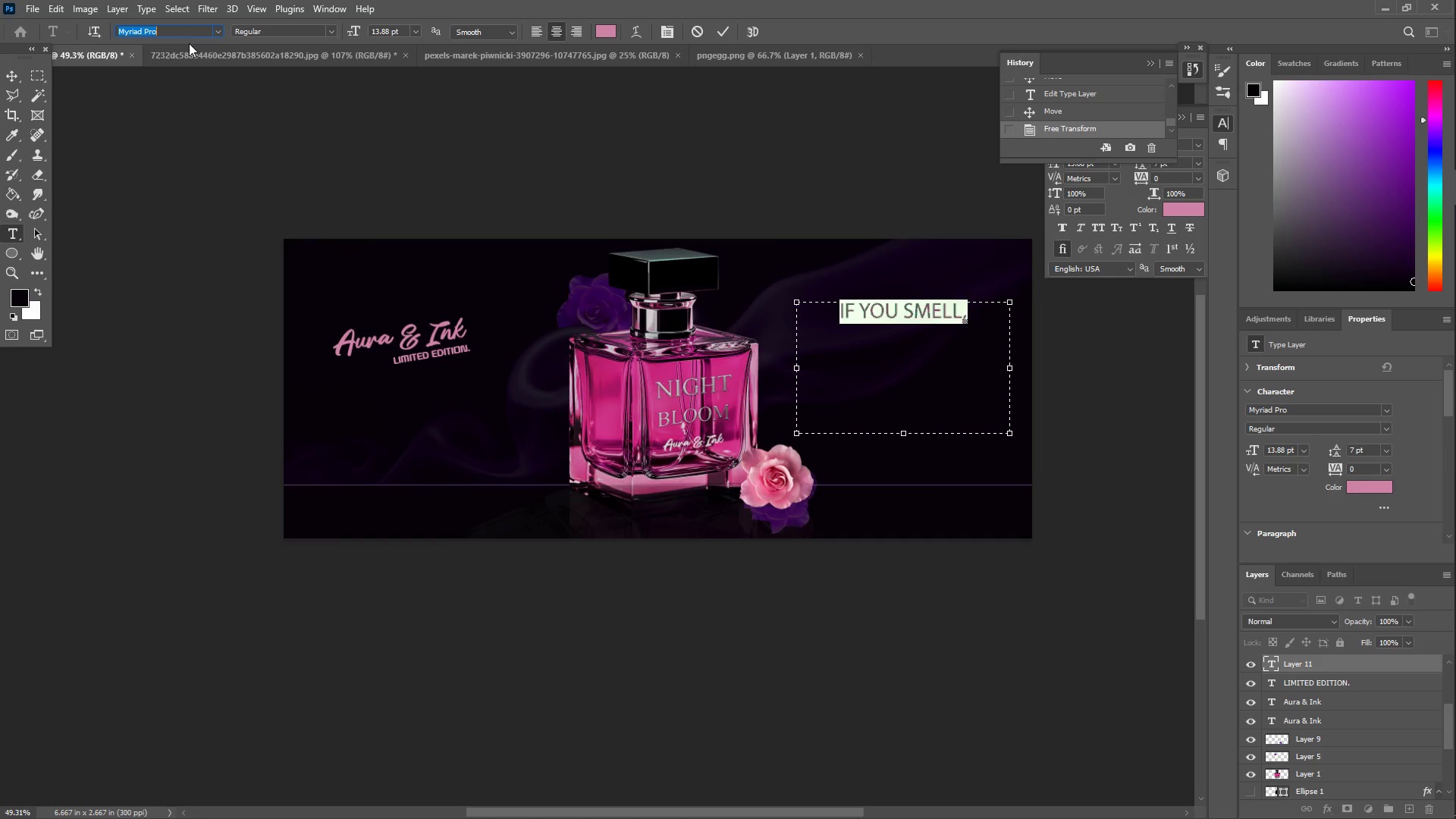 
left_click([221, 28])
 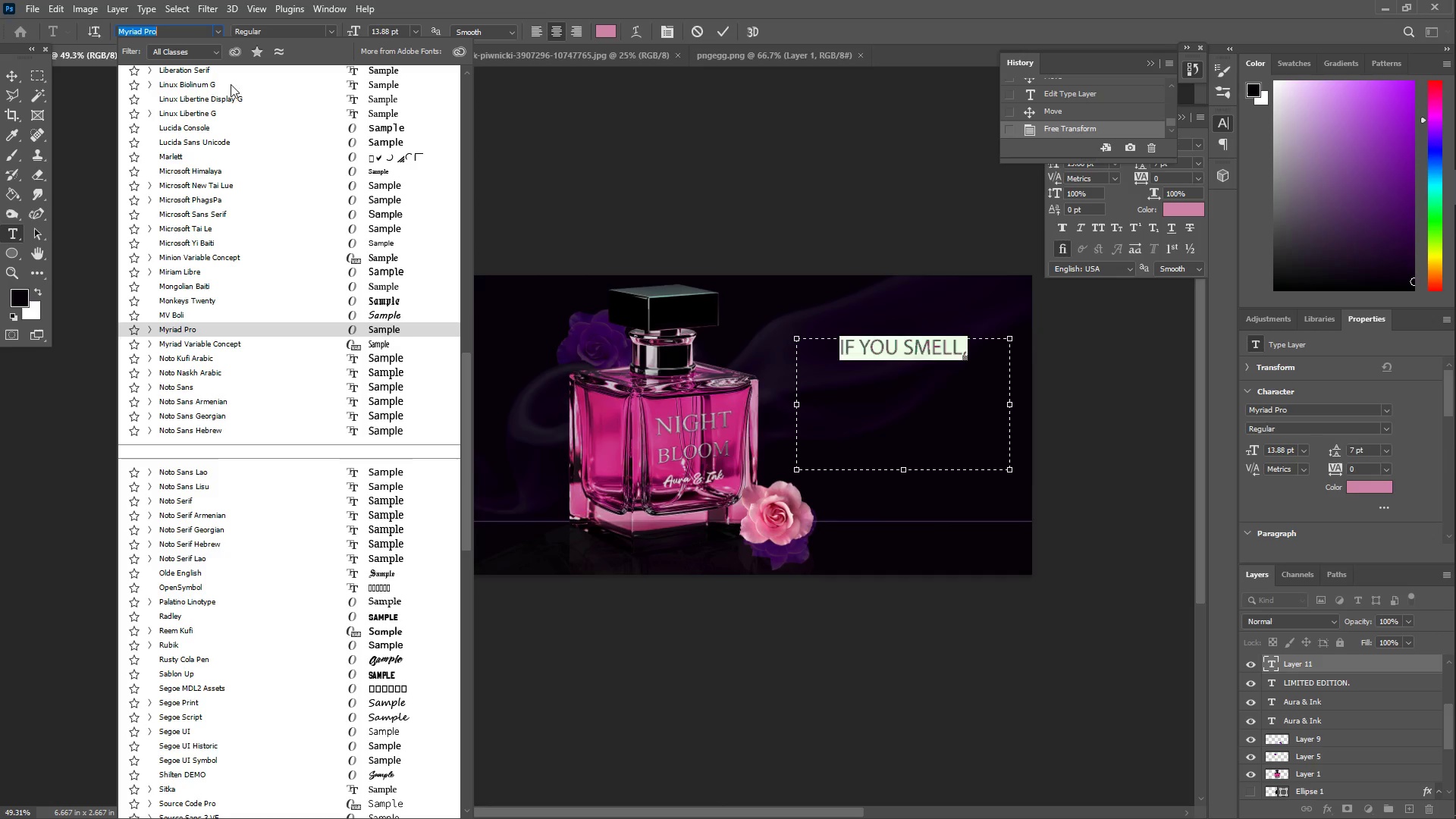 
scroll: coordinate [310, 177], scroll_direction: up, amount: 10.0
 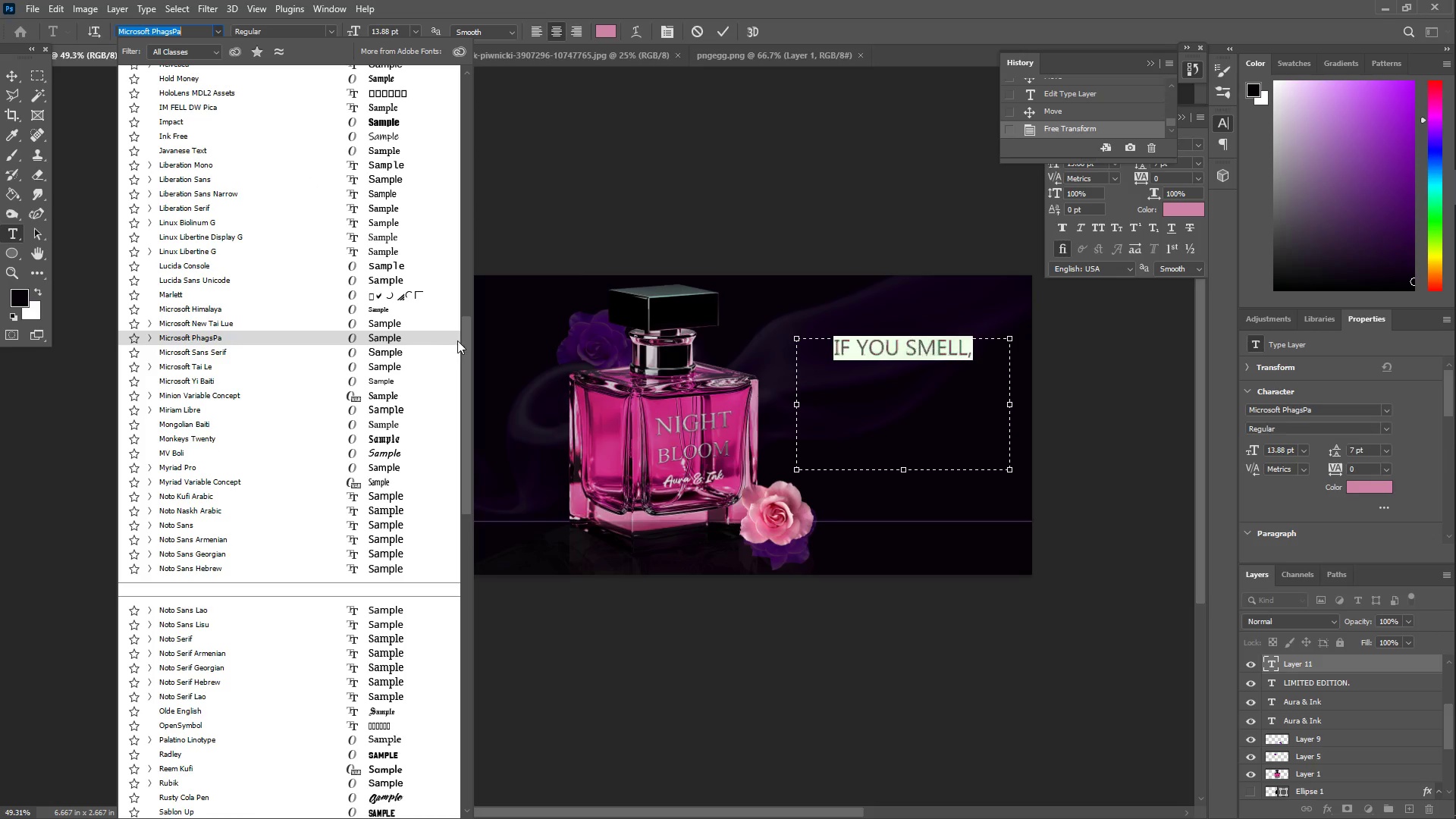 
left_click_drag(start_coordinate=[468, 344], to_coordinate=[445, 88])
 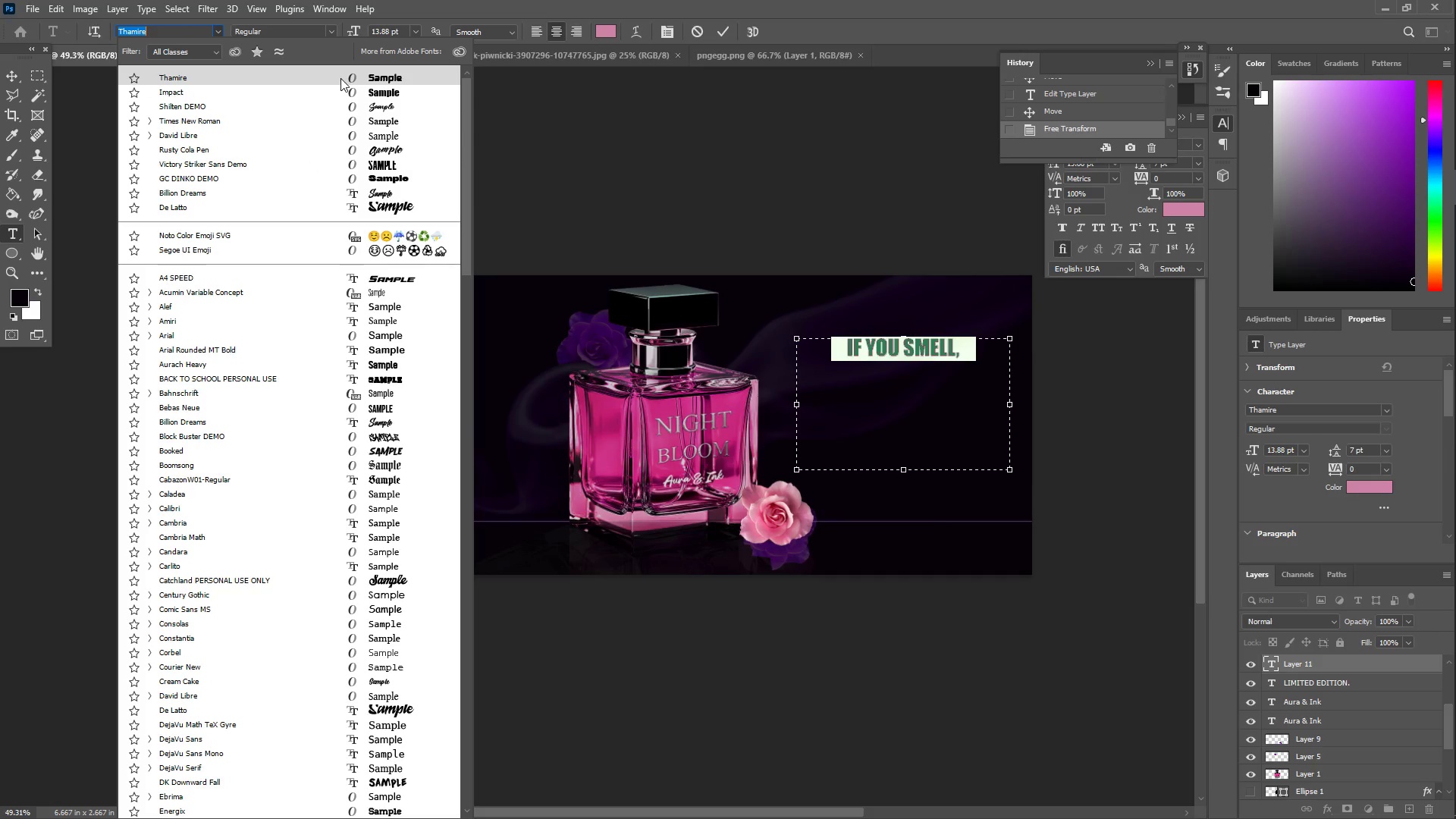 
left_click([340, 78])
 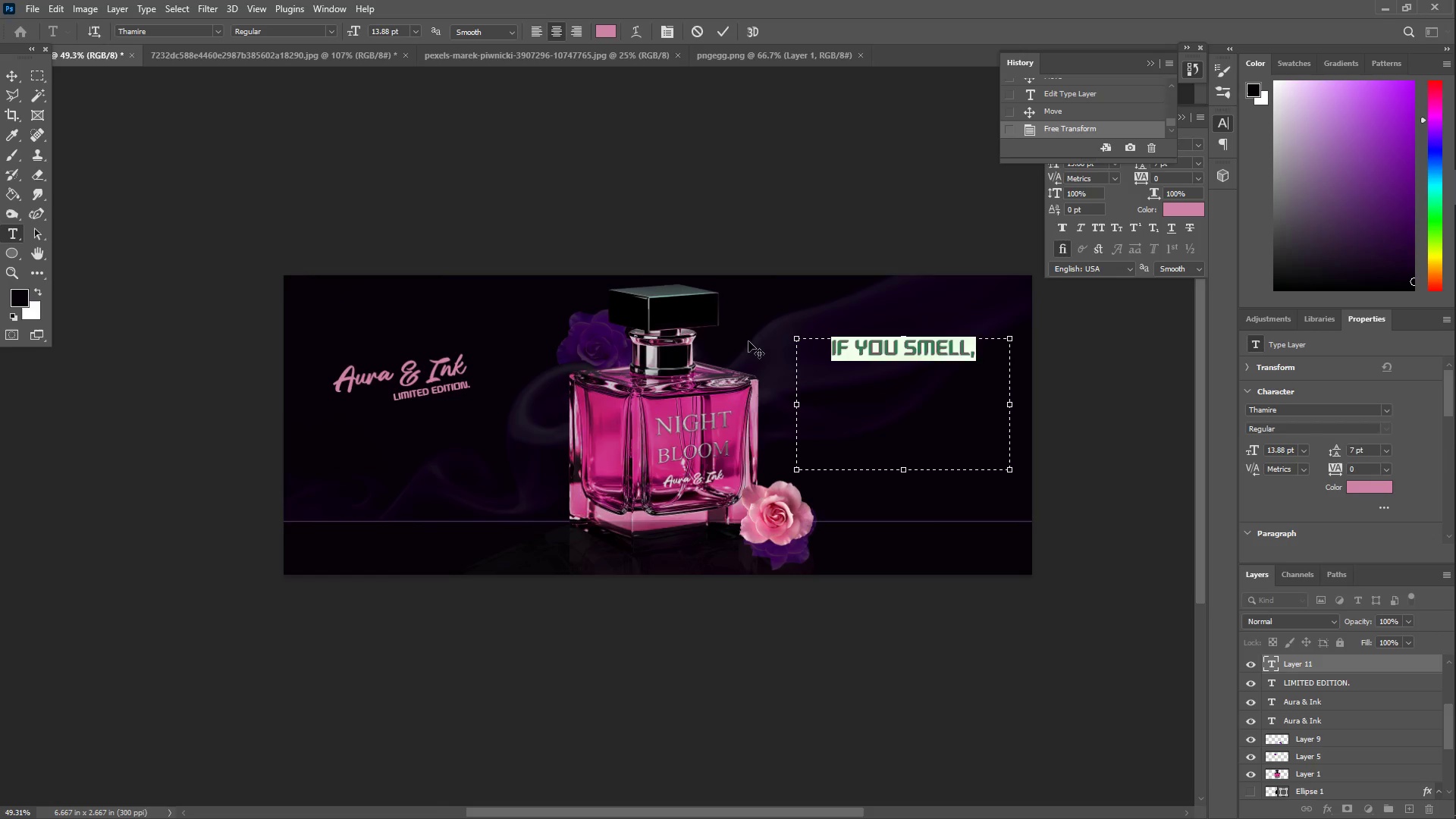 
left_click([927, 372])
 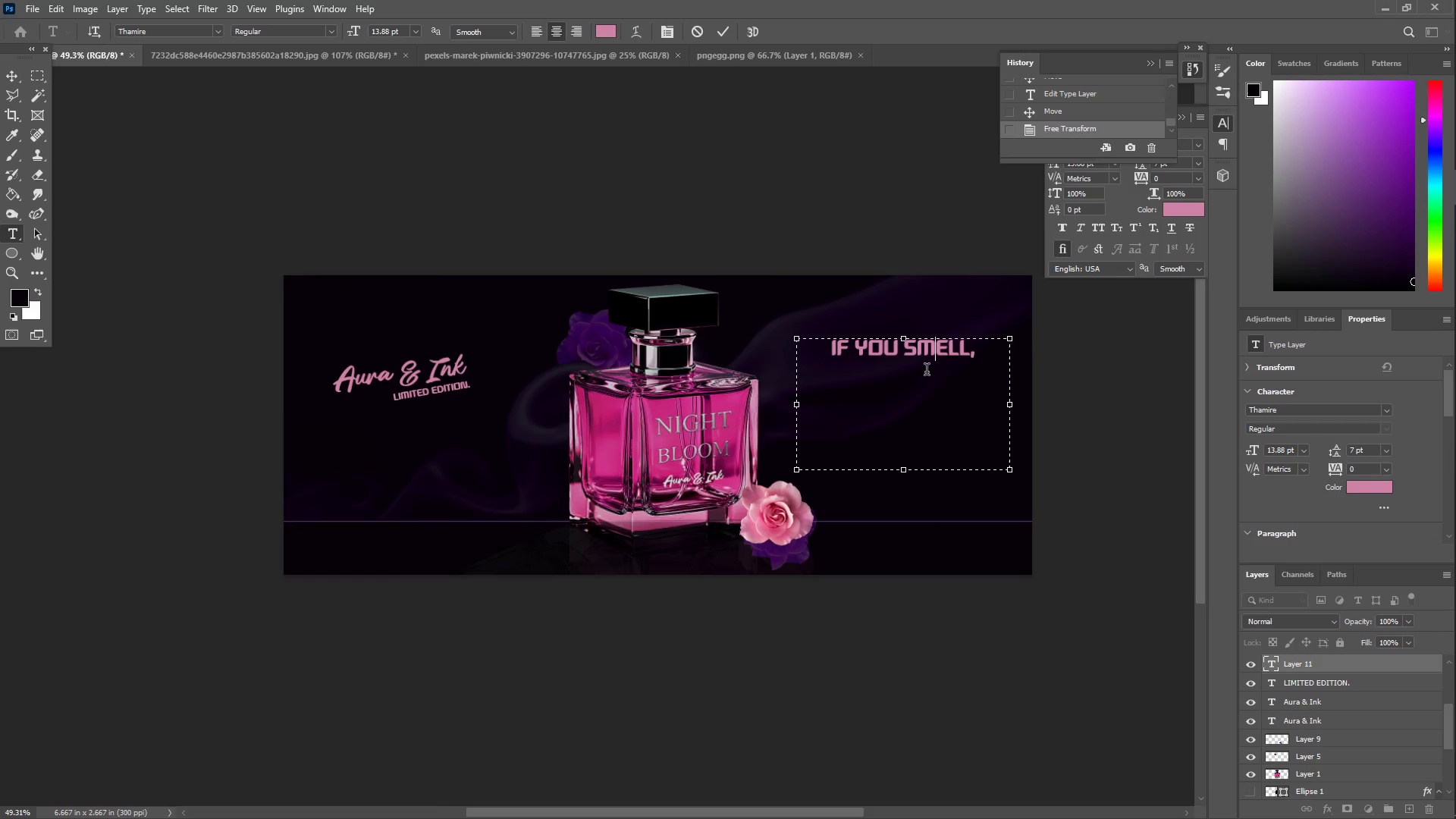 
key(Control+A)
 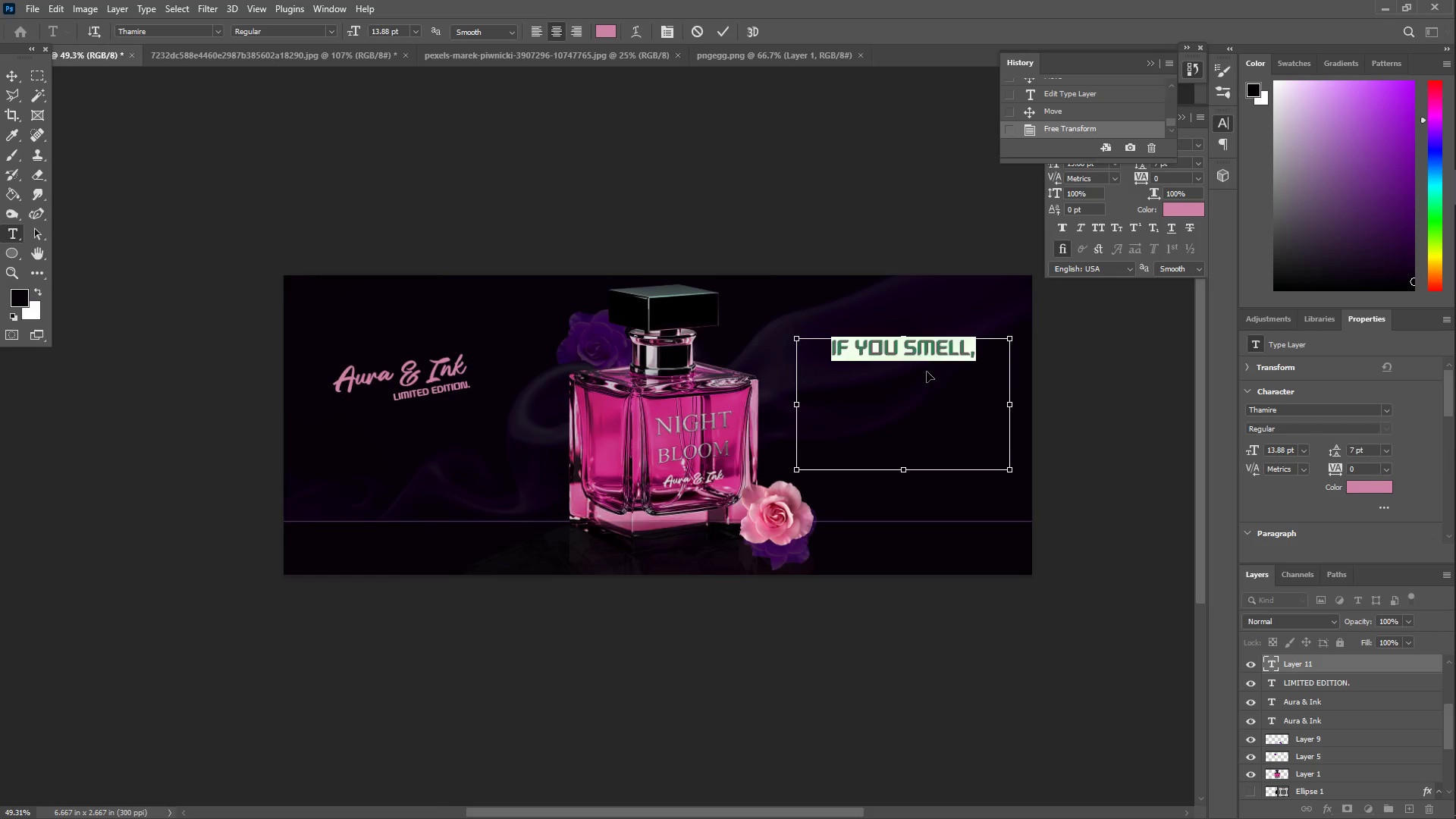 
hold_key(key=ShiftLeft, duration=1.58)
 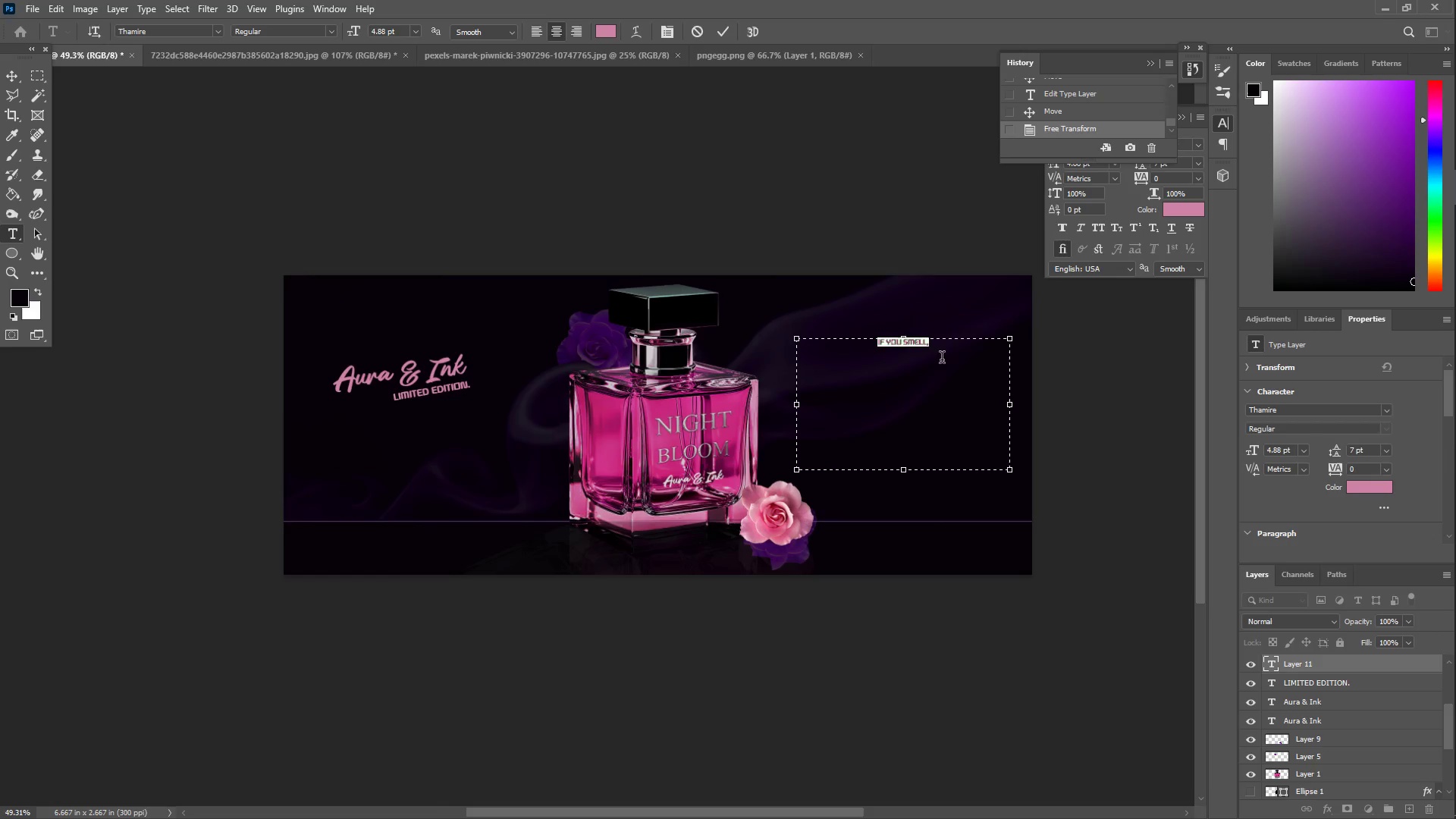 
hold_key(key=Comma, duration=0.92)
 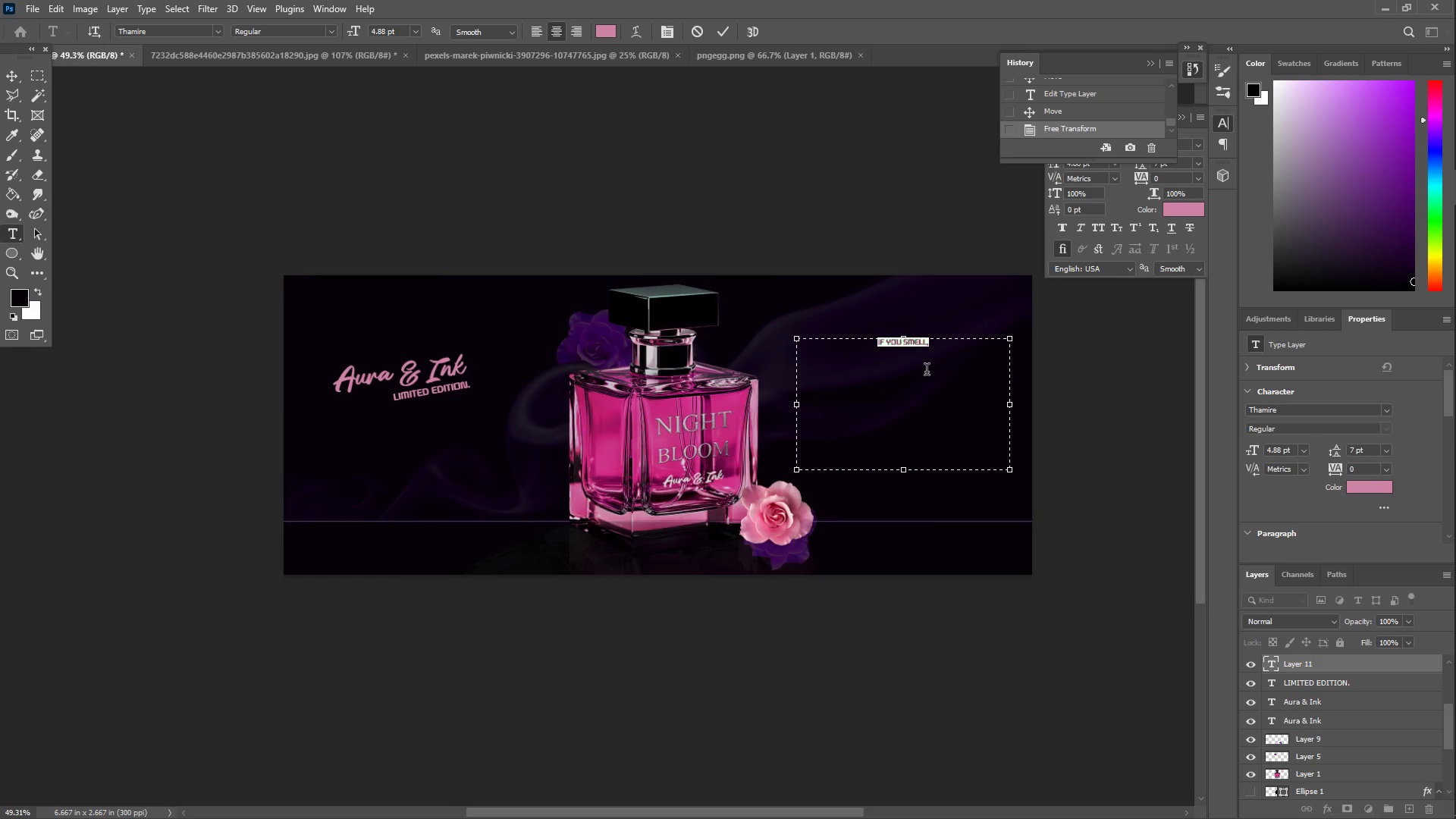 
left_click([951, 352])
 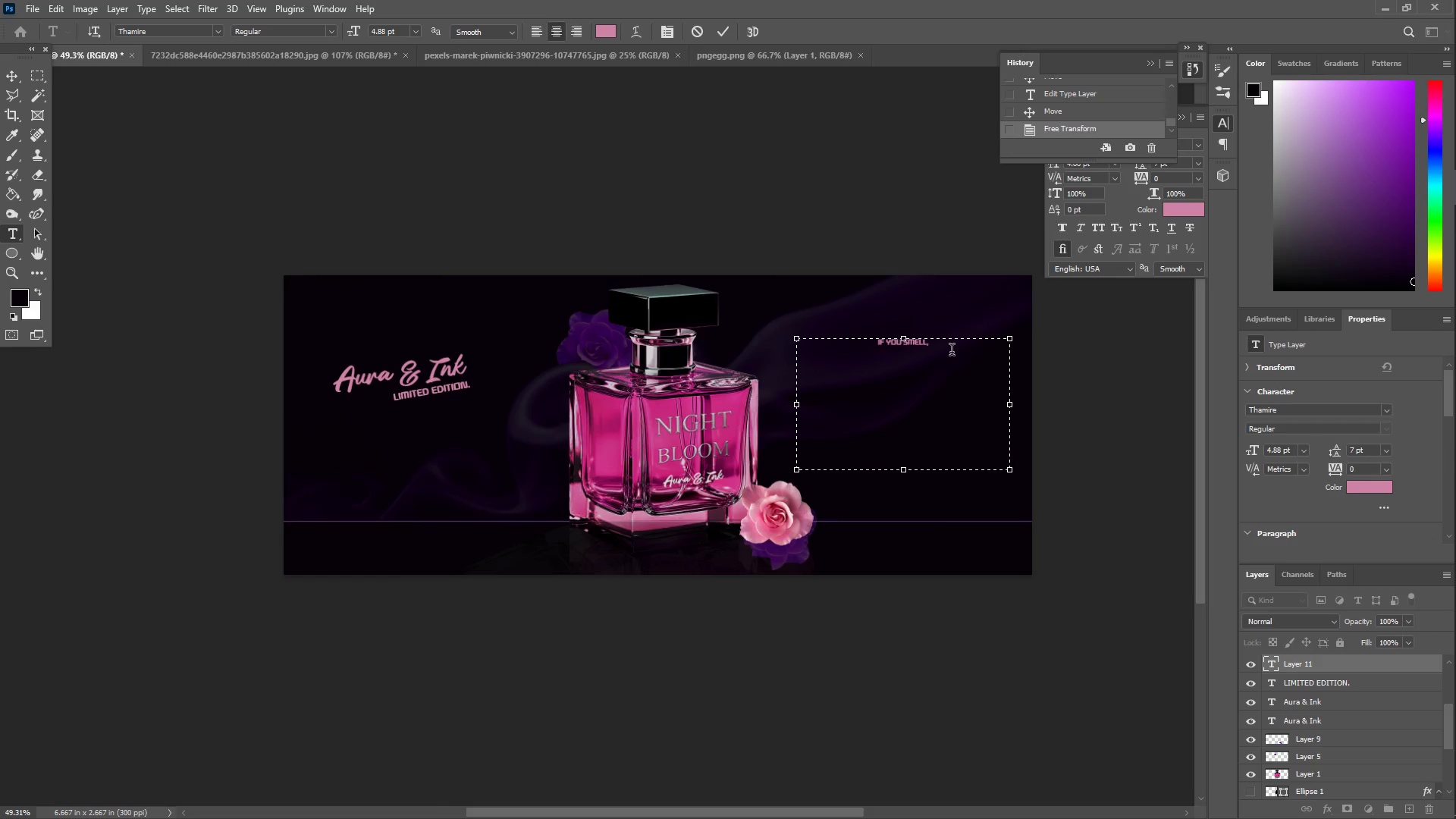 
key(Backspace)
type( GOOD,)
 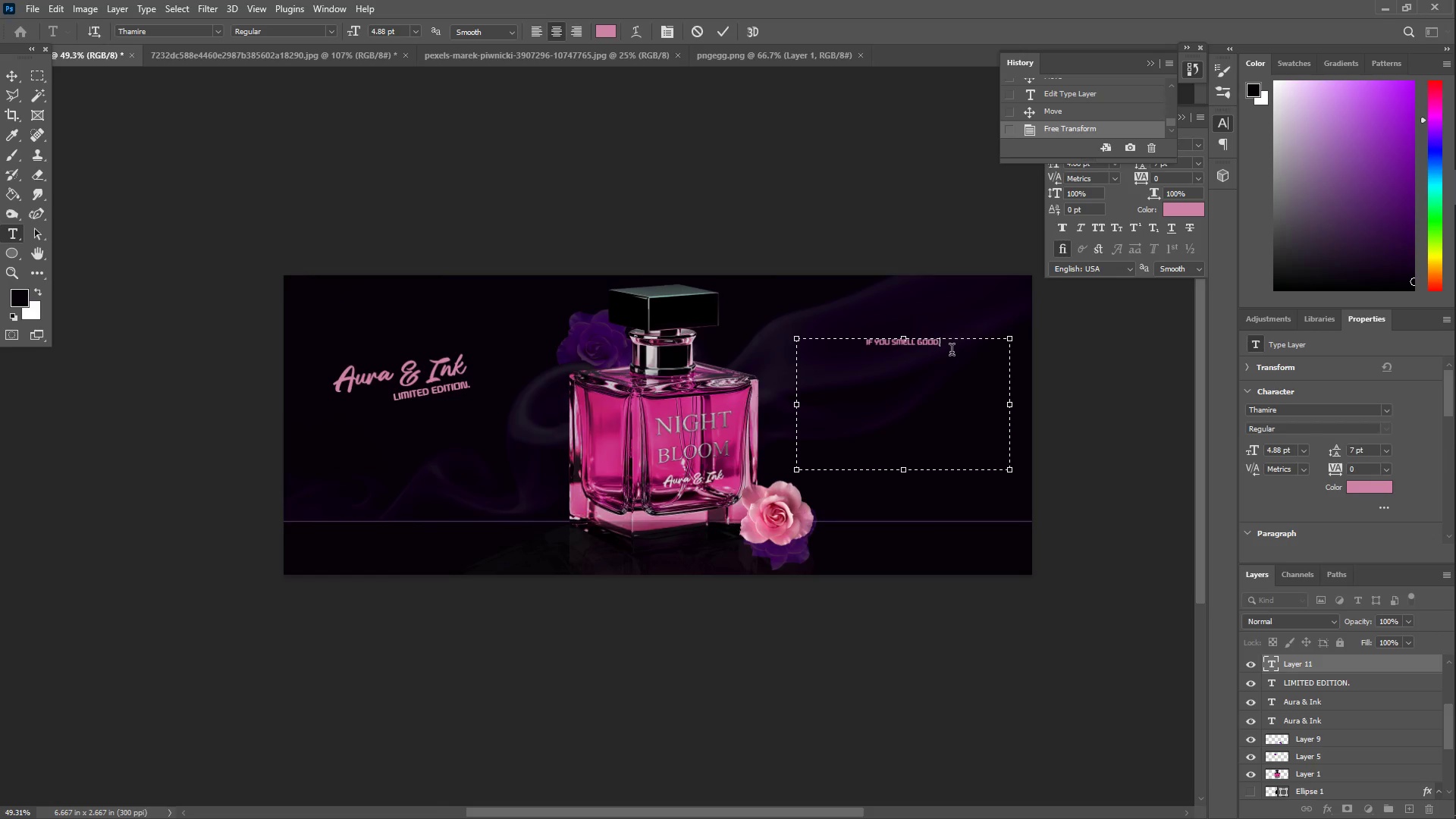 
key(Enter)
 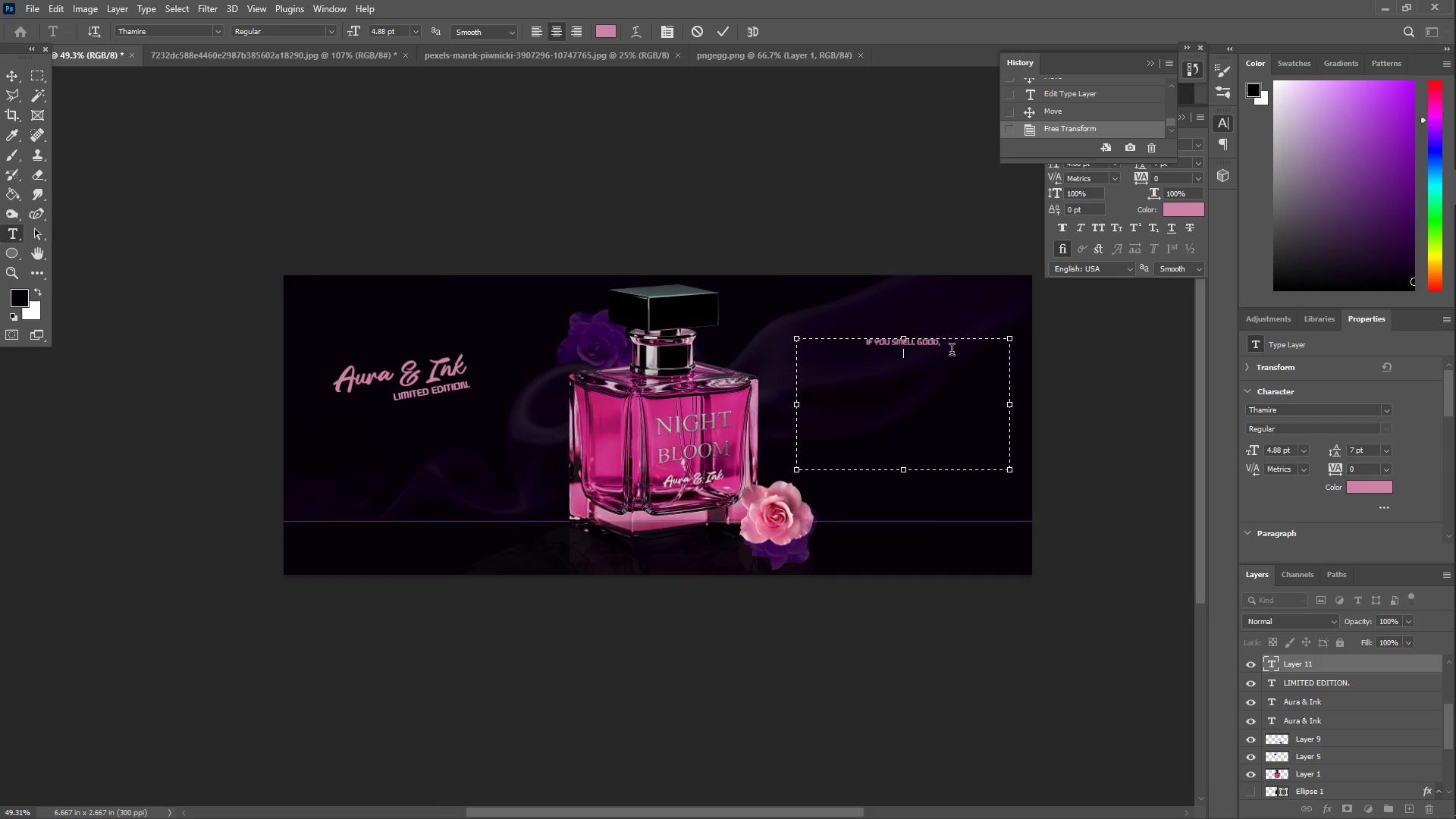 
type(YOU'RE AUTOMATICALLY ATTRAC)
 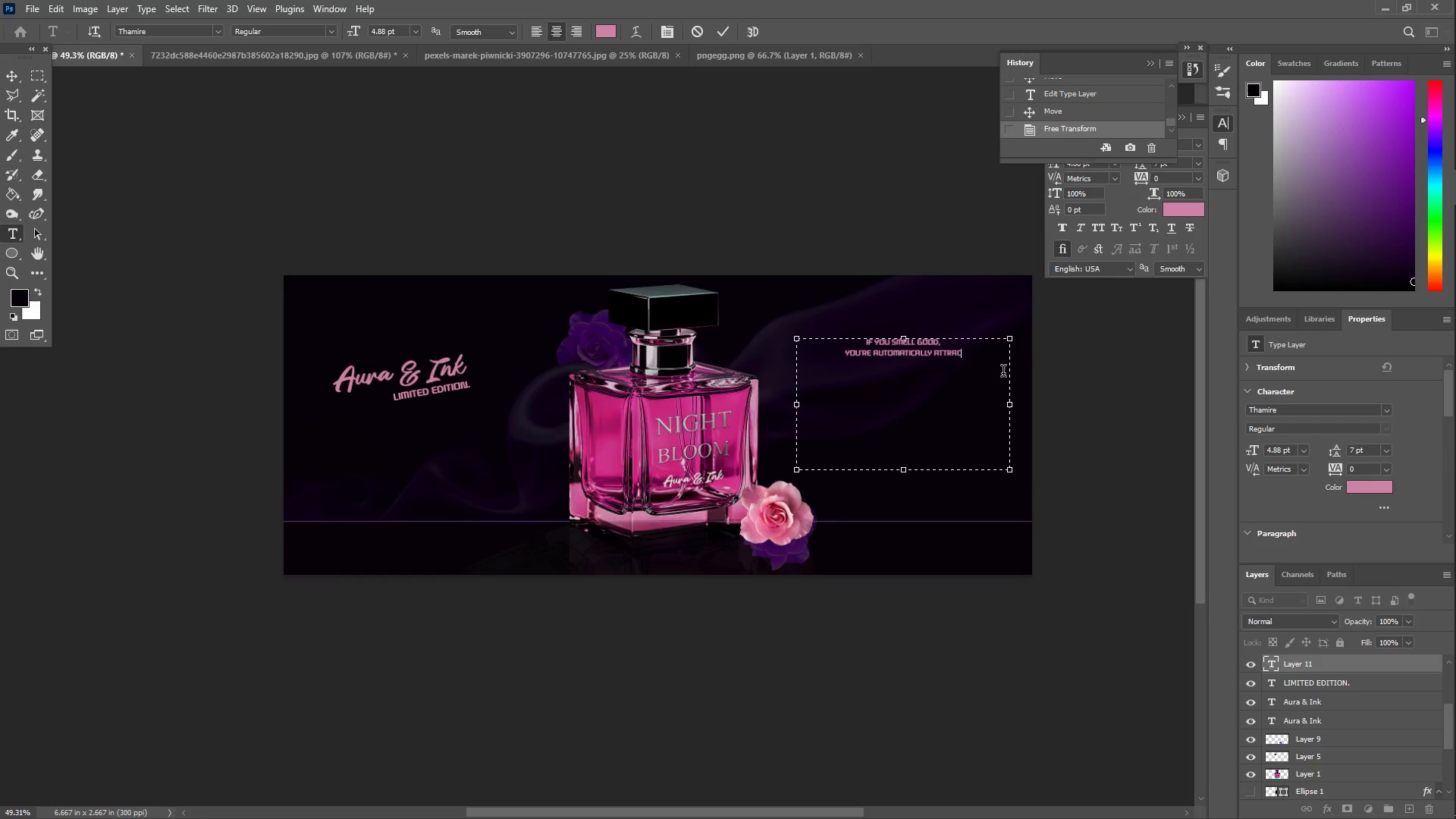 
type(TIVE.)
 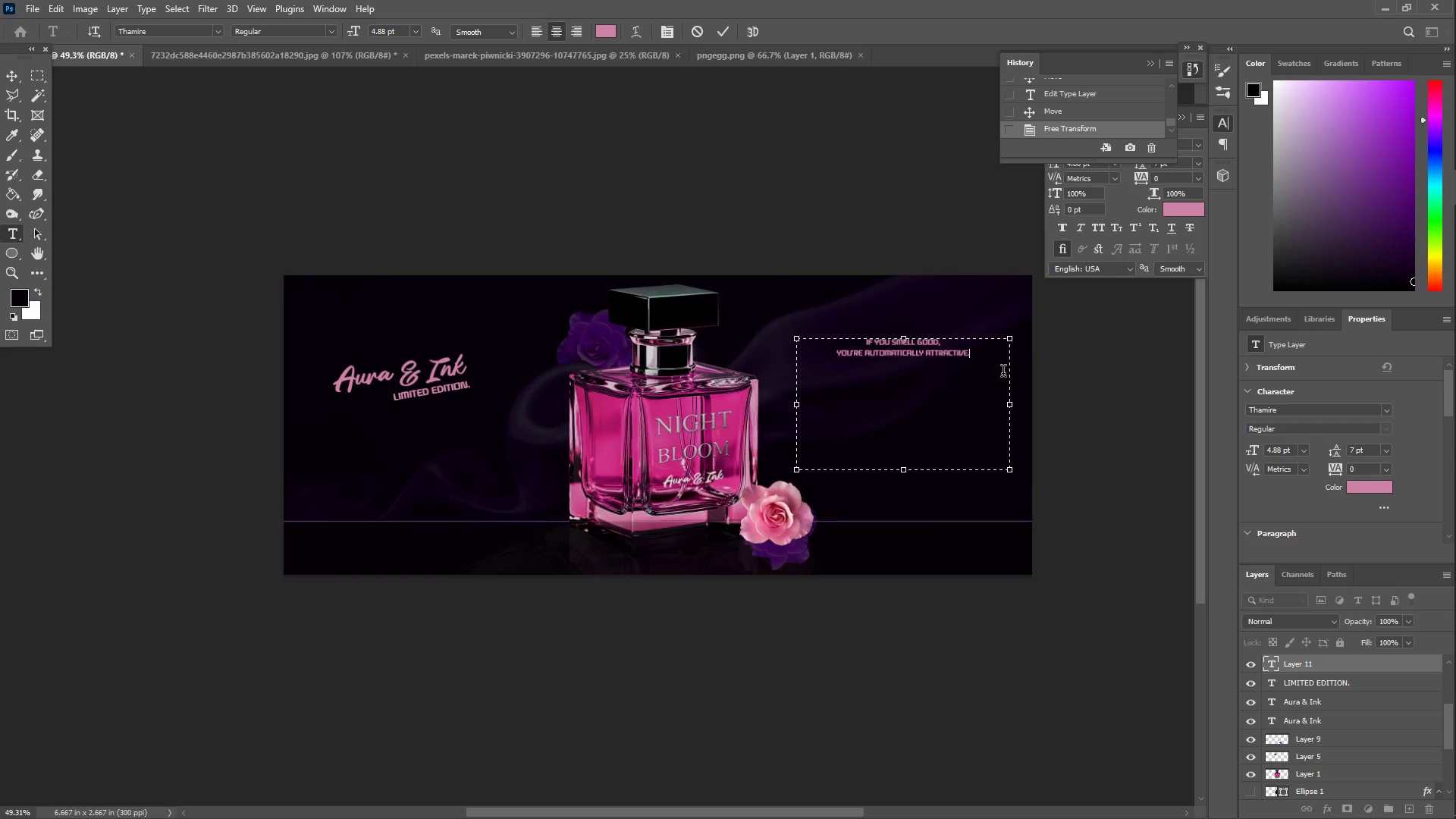 
key(Control+A)
 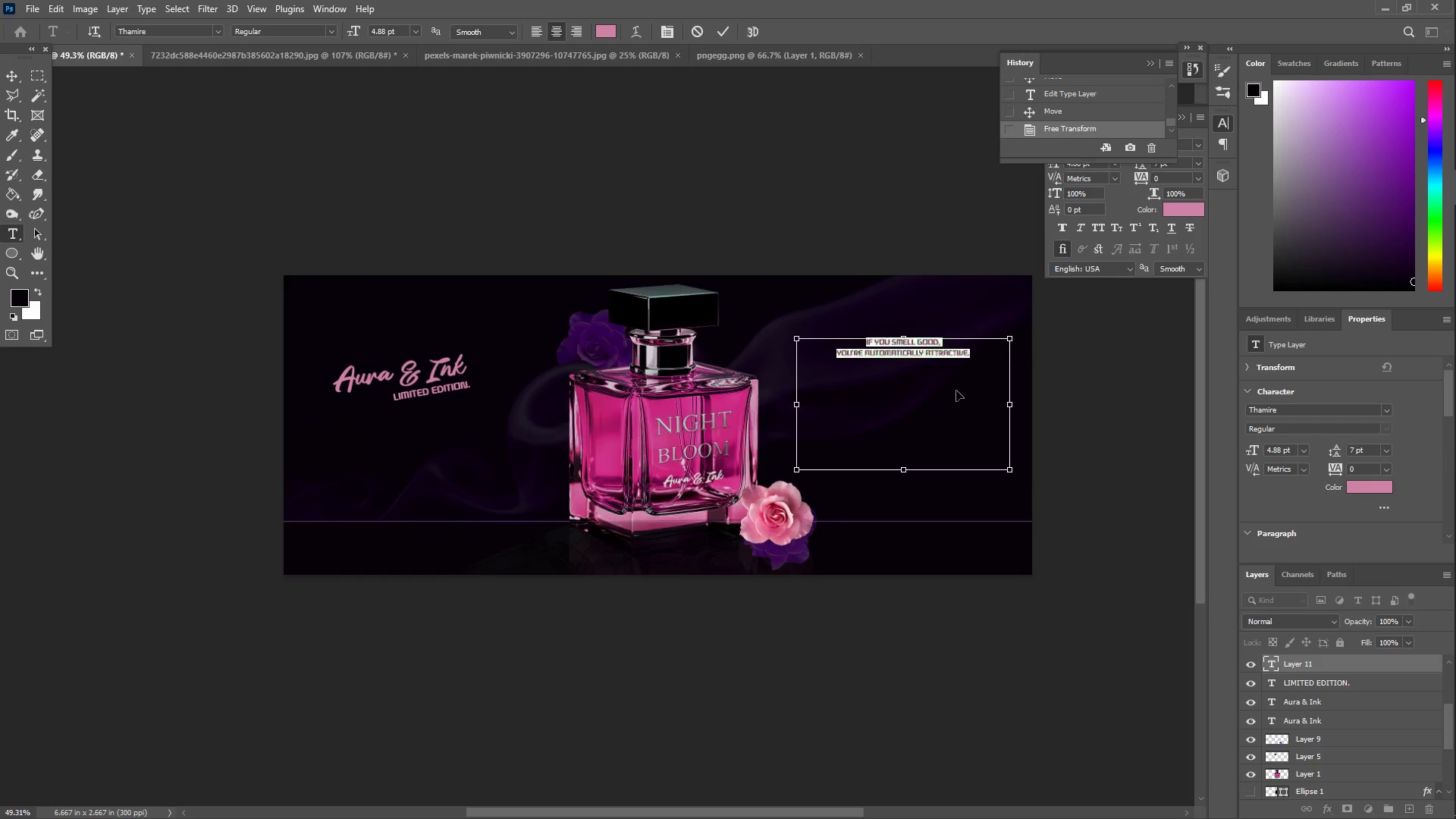 
key(Control+Shift+Period)
 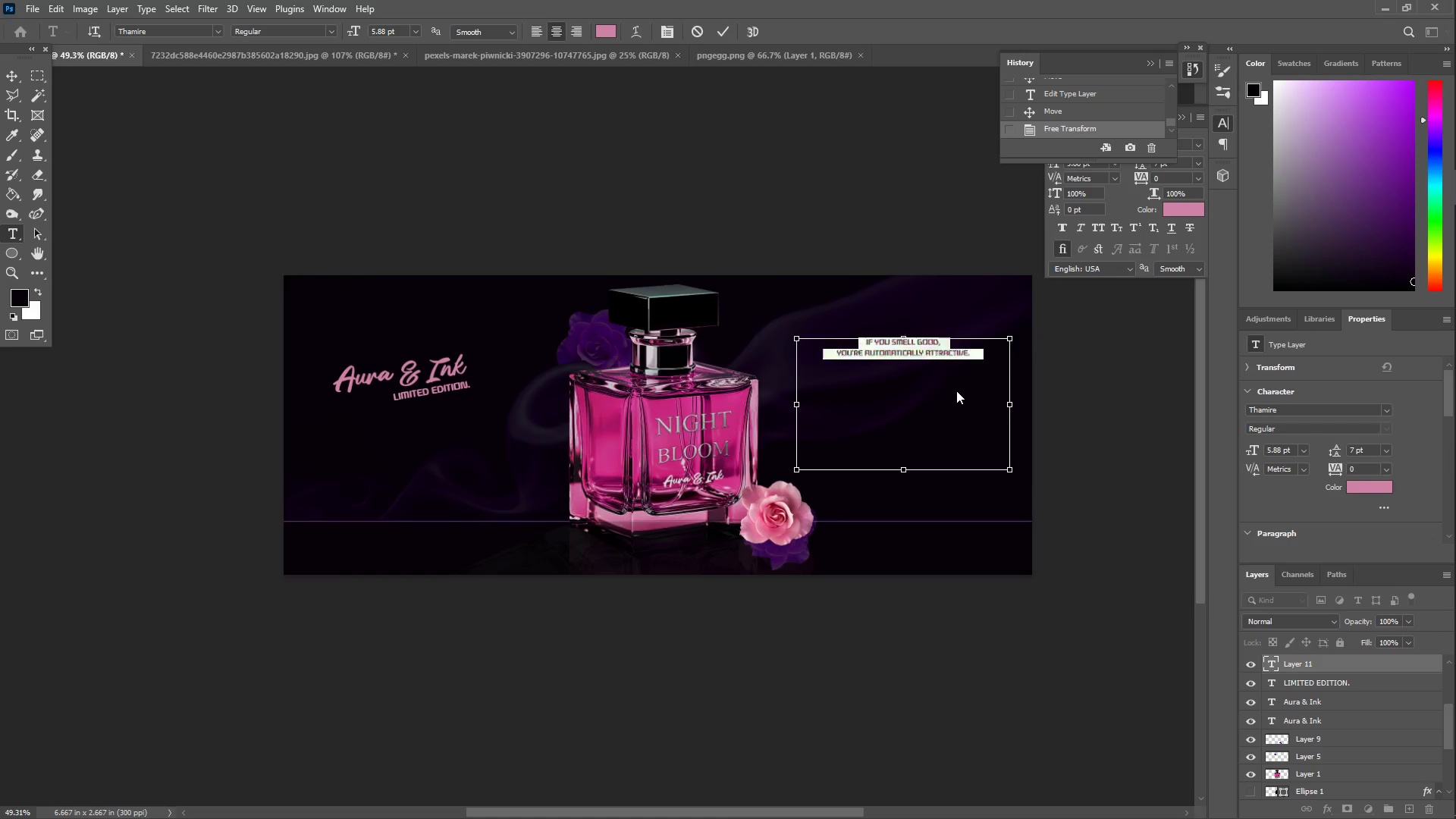 
key(Control+Shift+Period)
 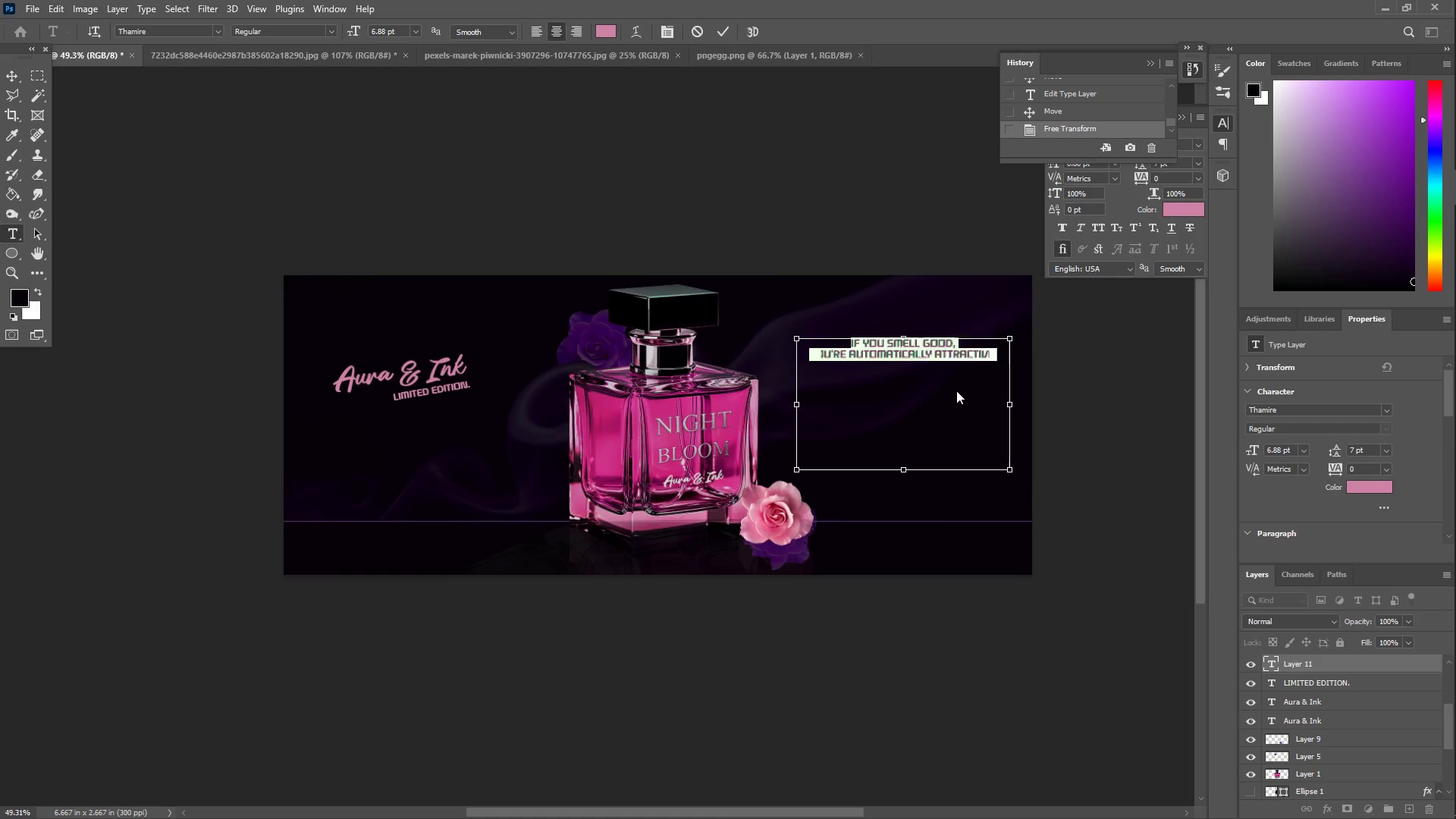 
key(Control+Shift+Period)
 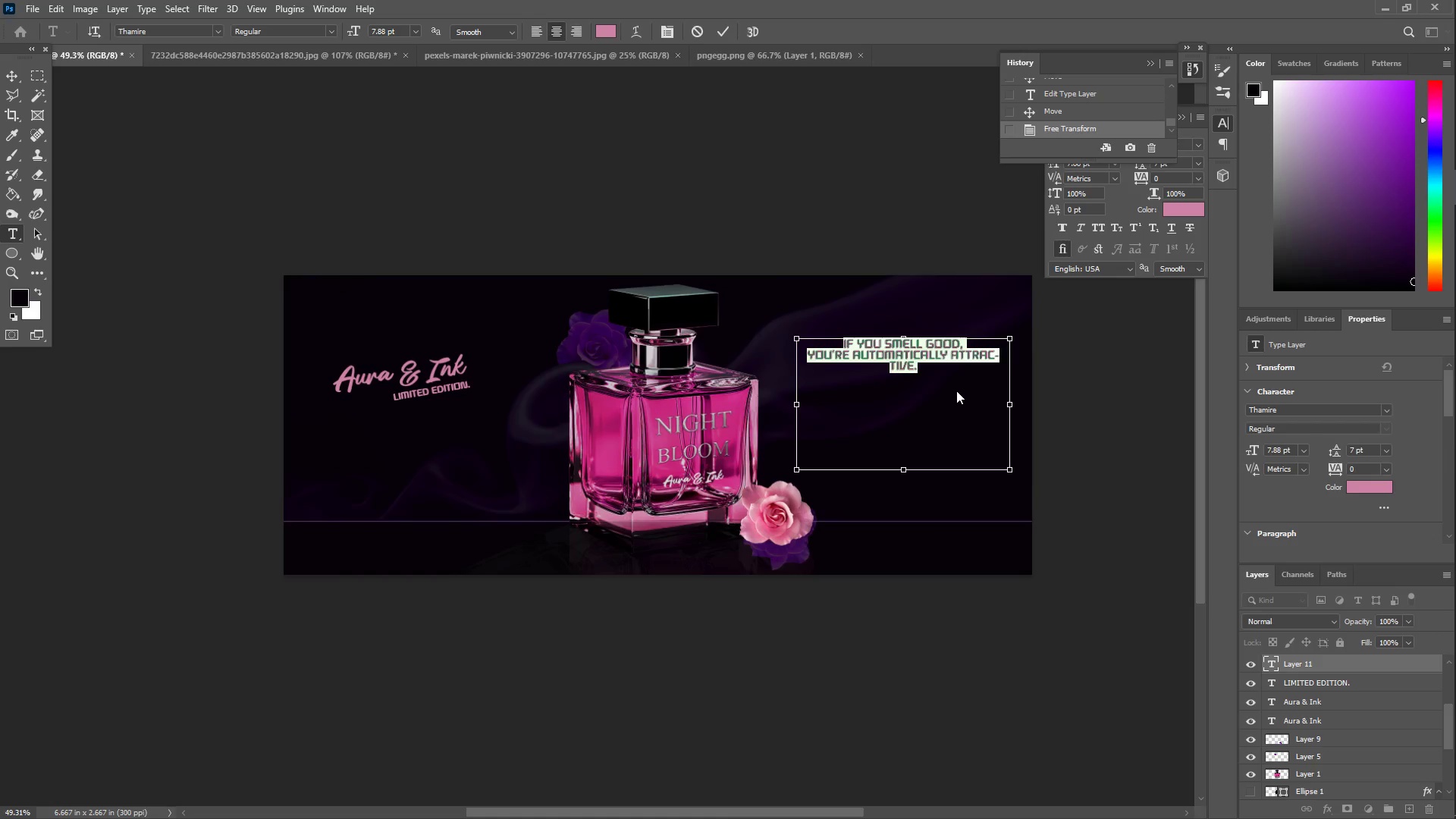 
key(Control+Shift+Comma)
 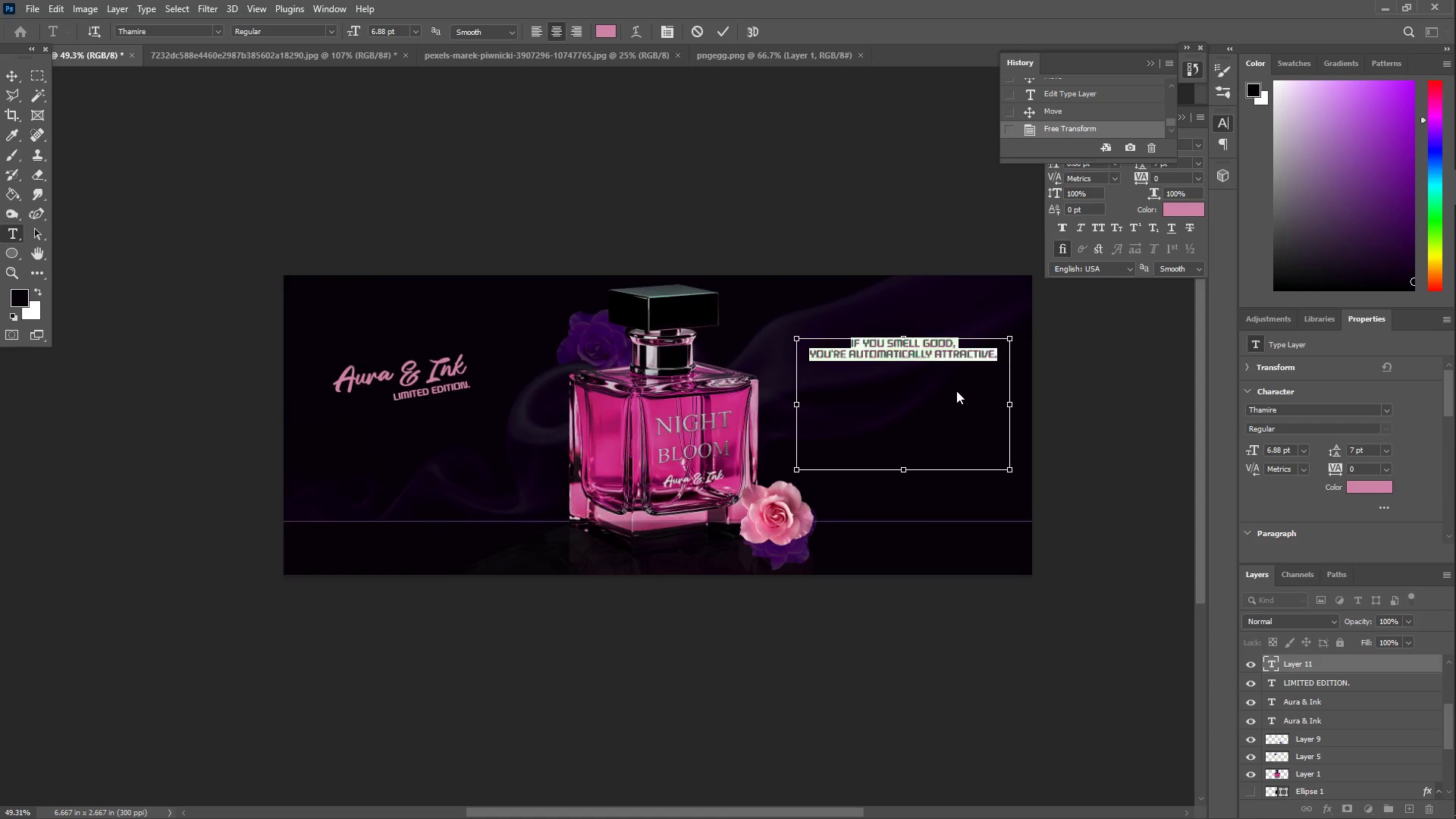 
left_click([944, 389])
 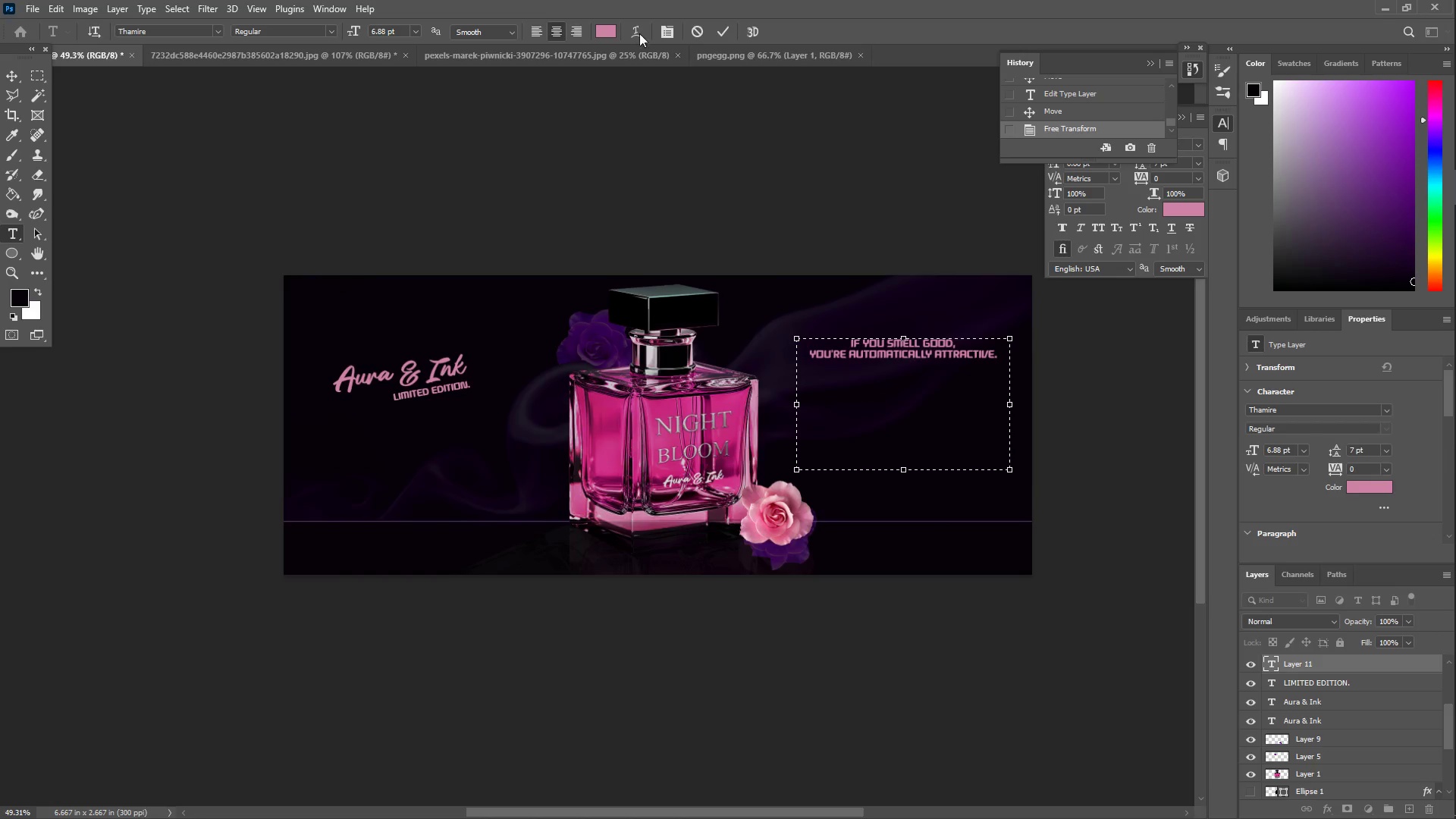 
left_click([717, 31])
 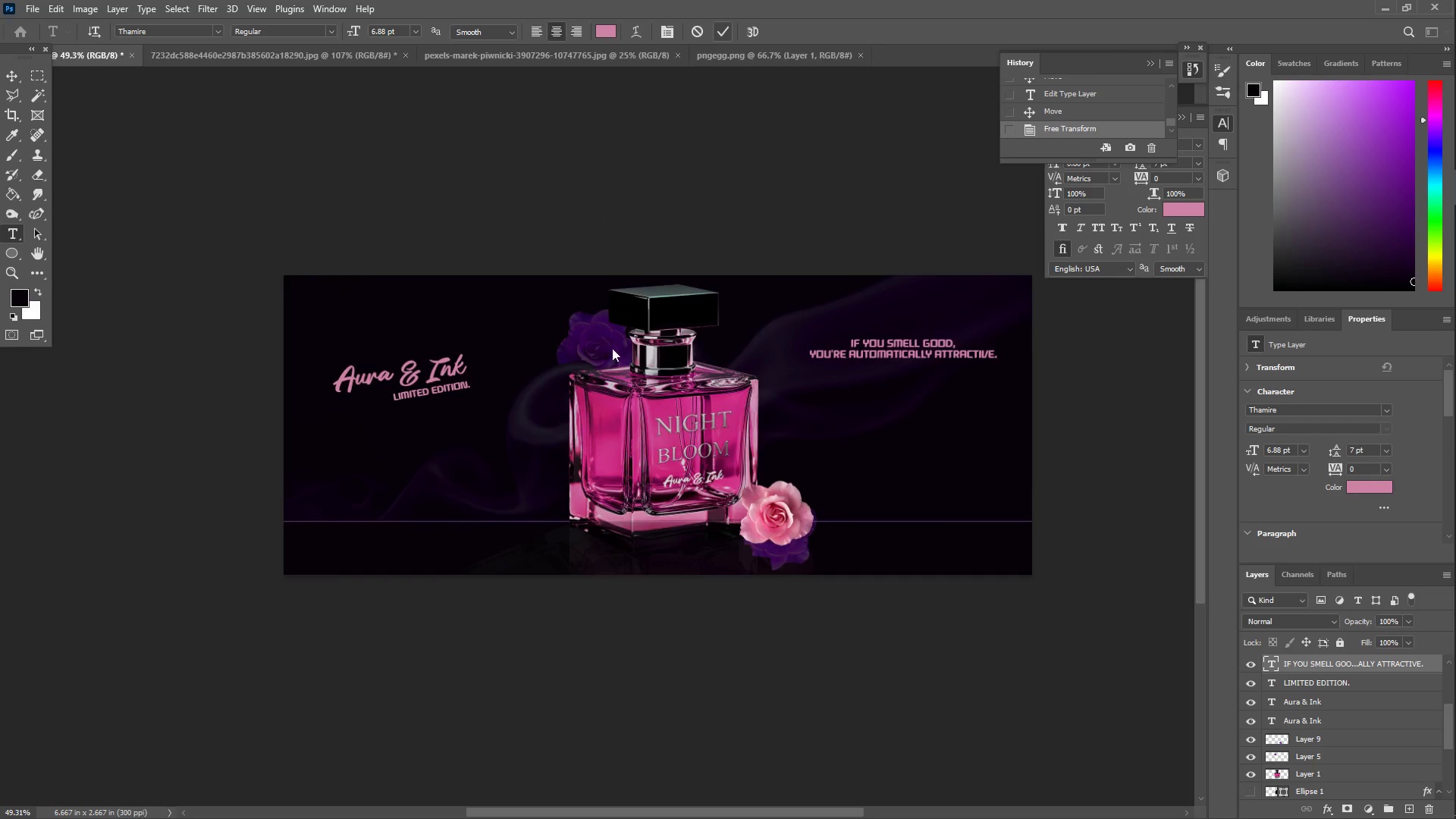 
key(Z)
 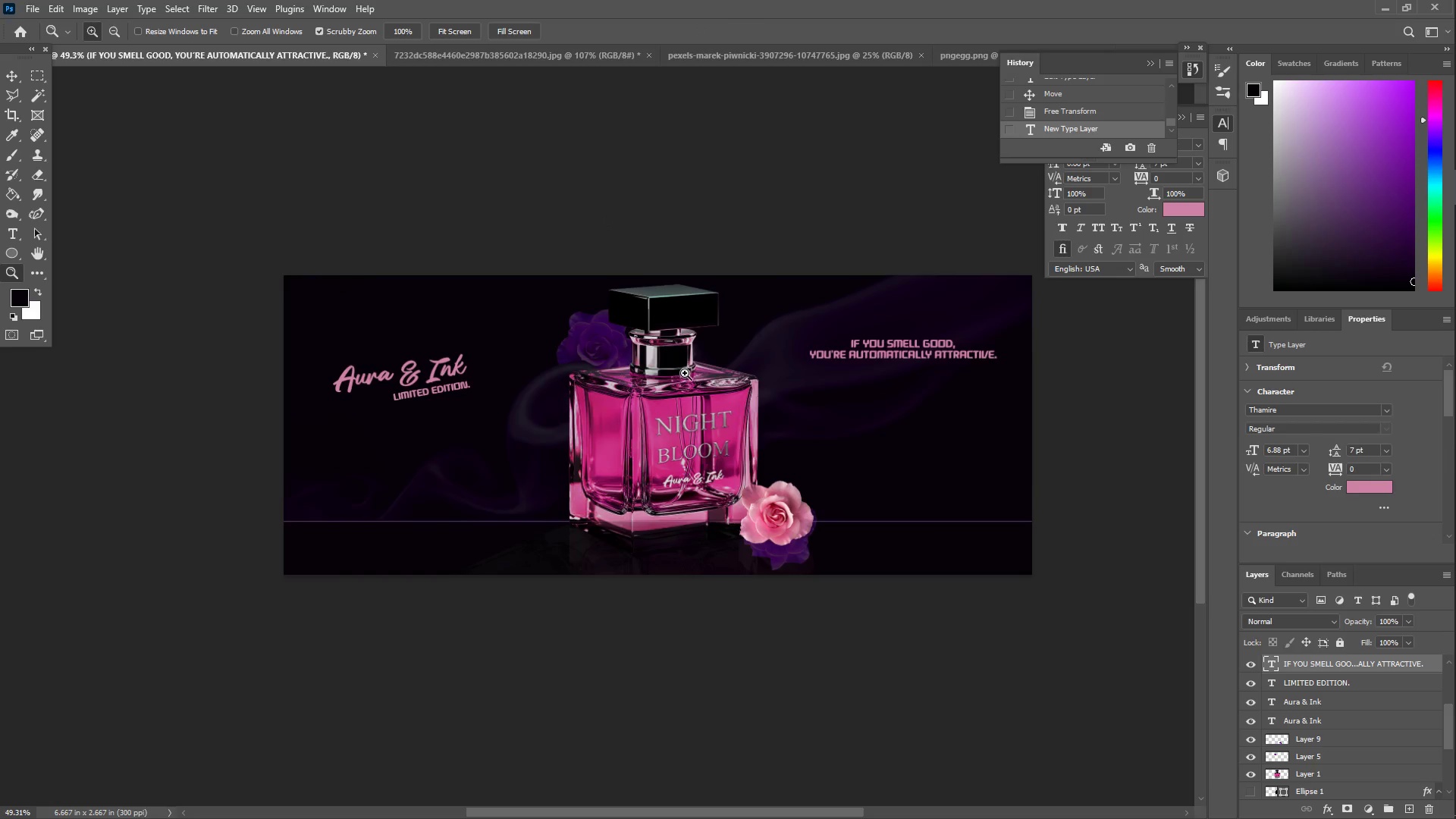 
left_click_drag(start_coordinate=[696, 373], to_coordinate=[713, 372])
 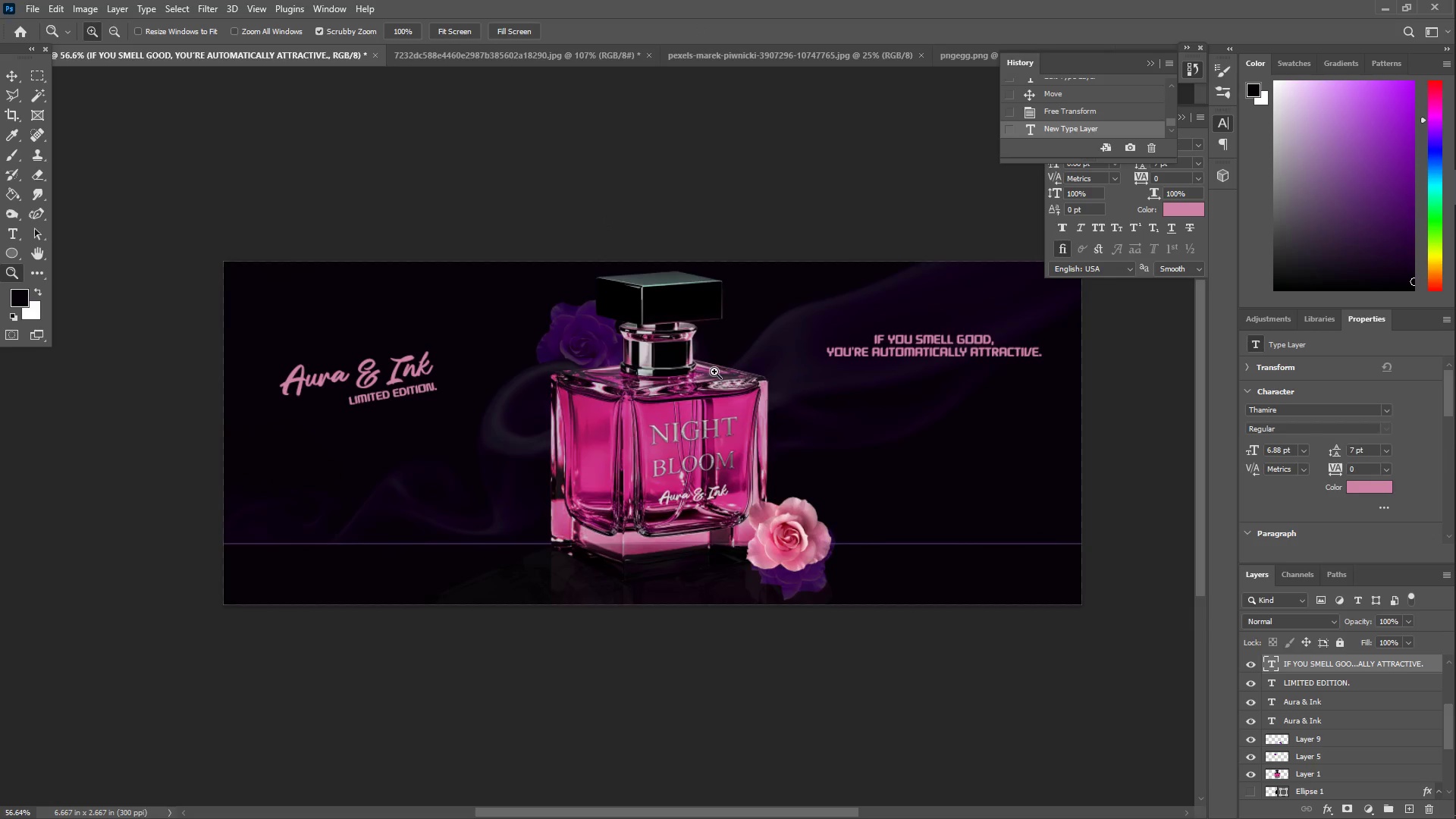 
hold_key(key=Space, duration=0.58)
 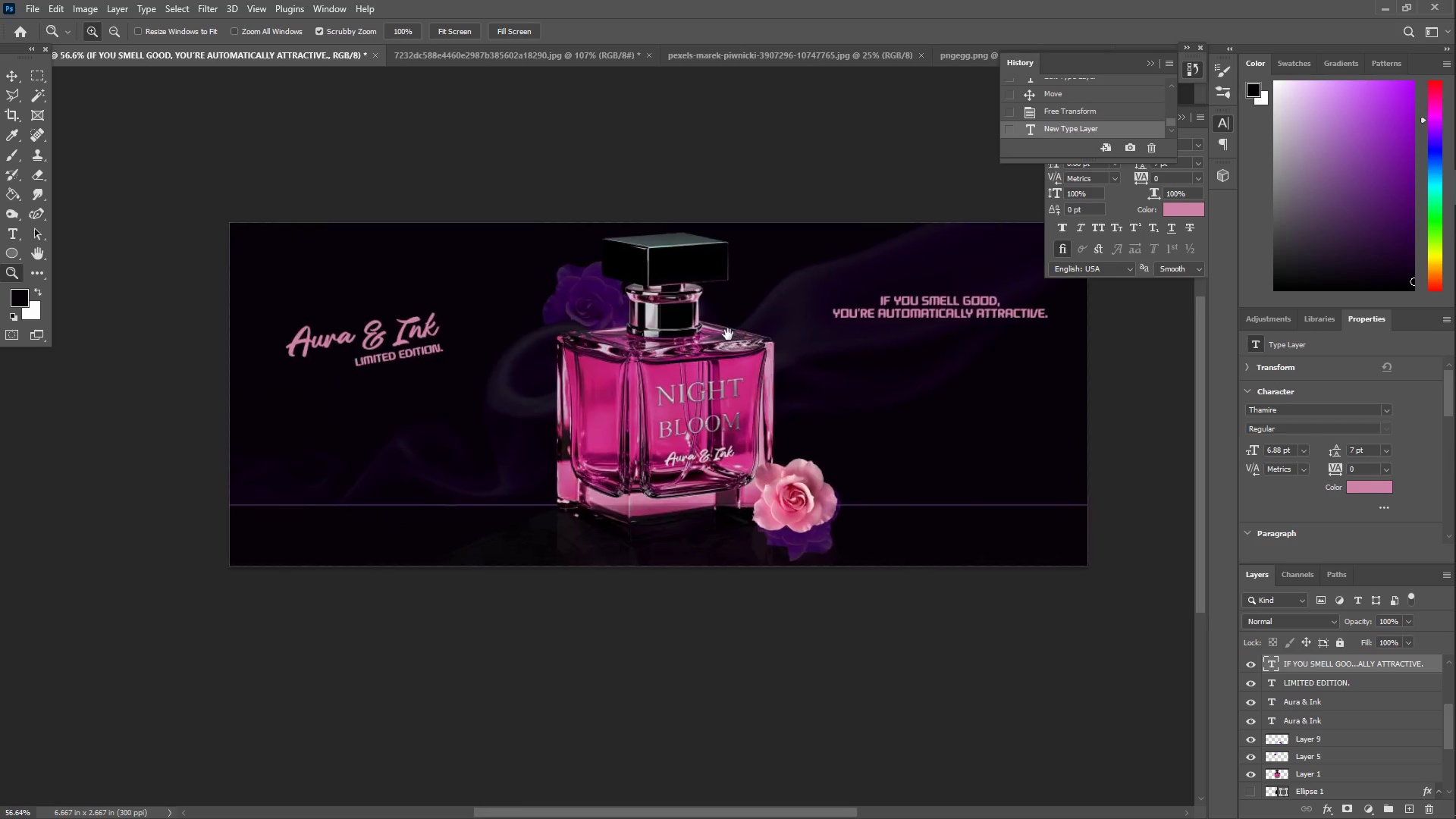 
left_click_drag(start_coordinate=[723, 373], to_coordinate=[663, 353])
 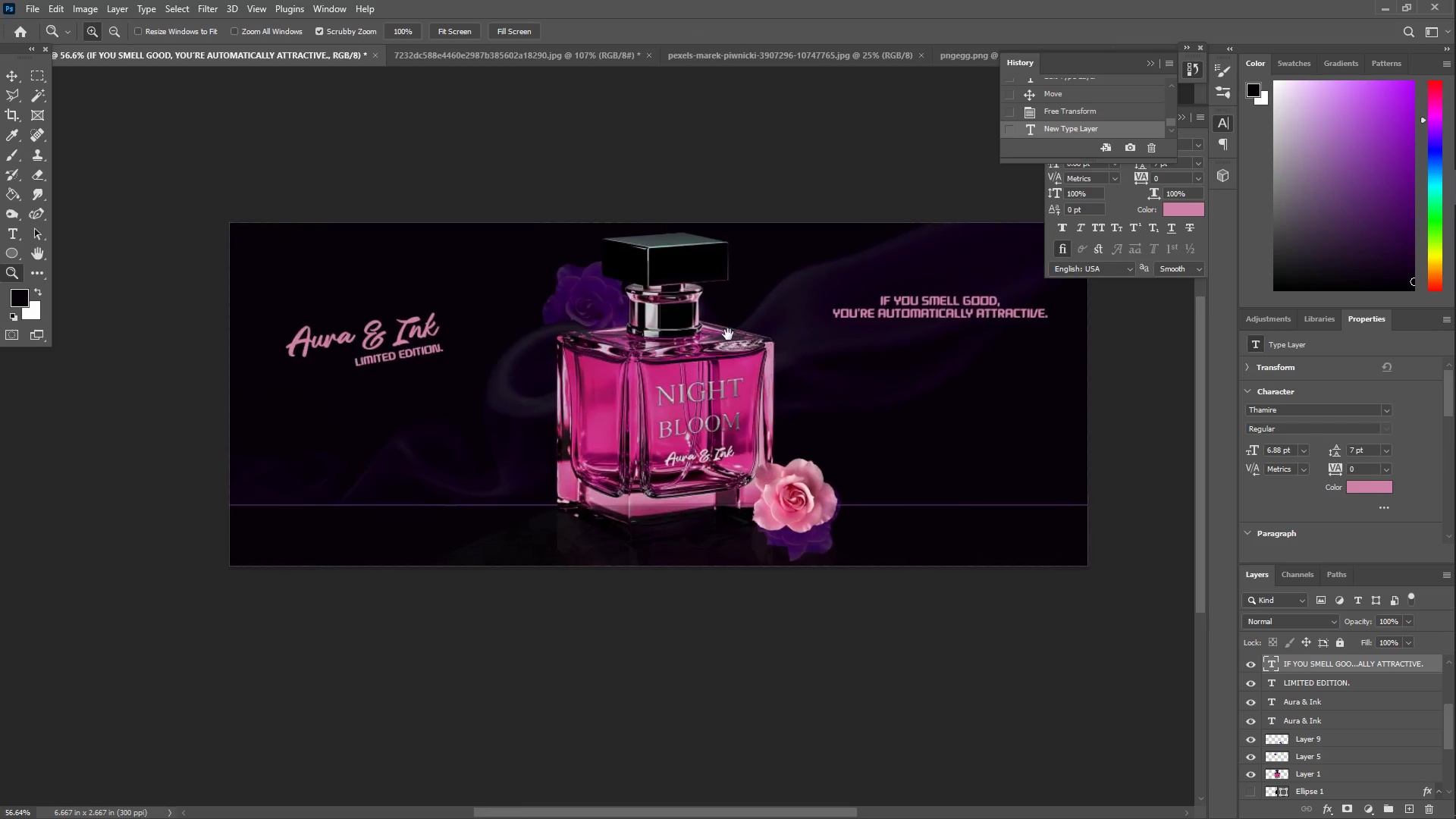 
left_click([698, 348])
 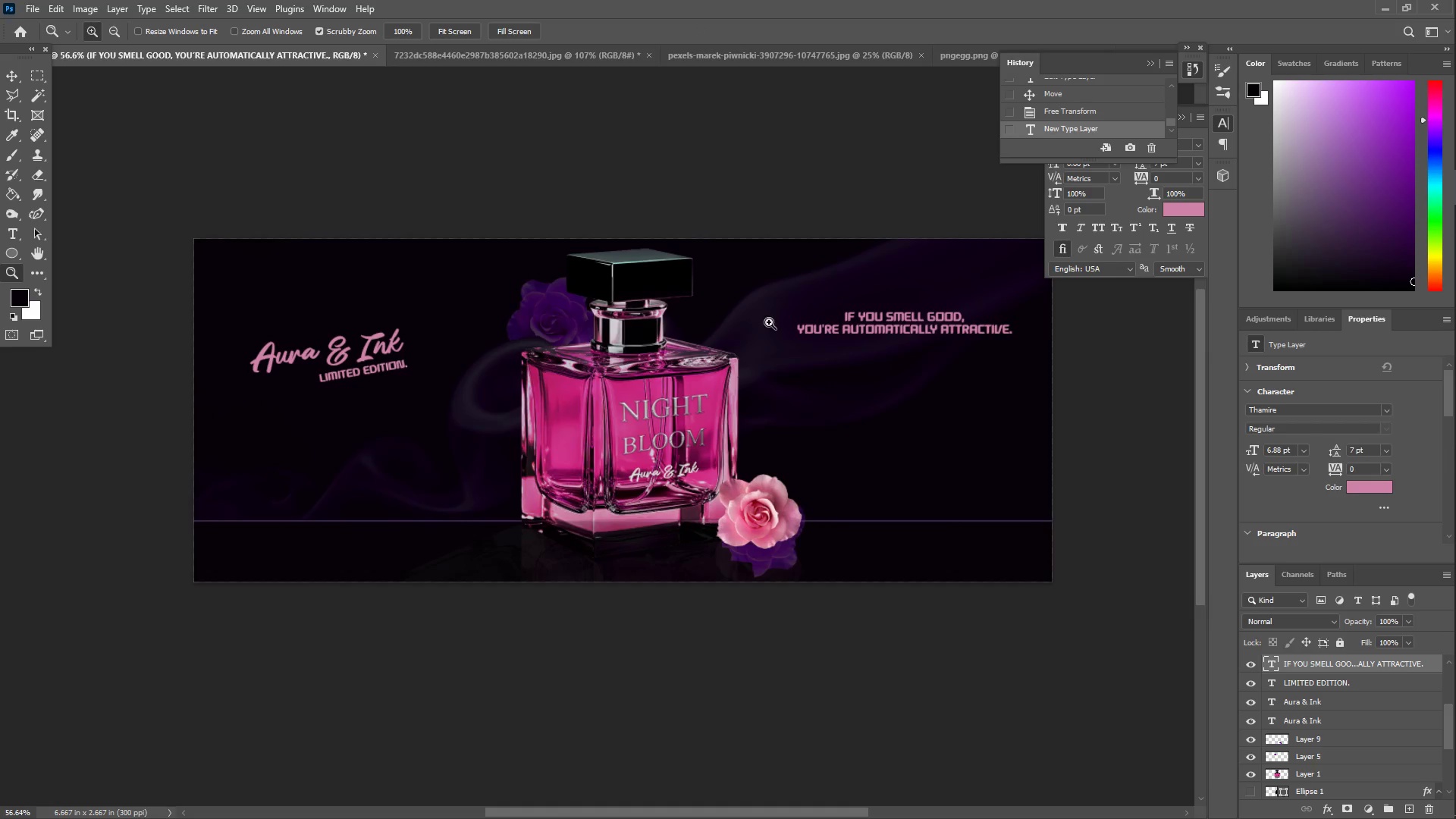 
key(T)
 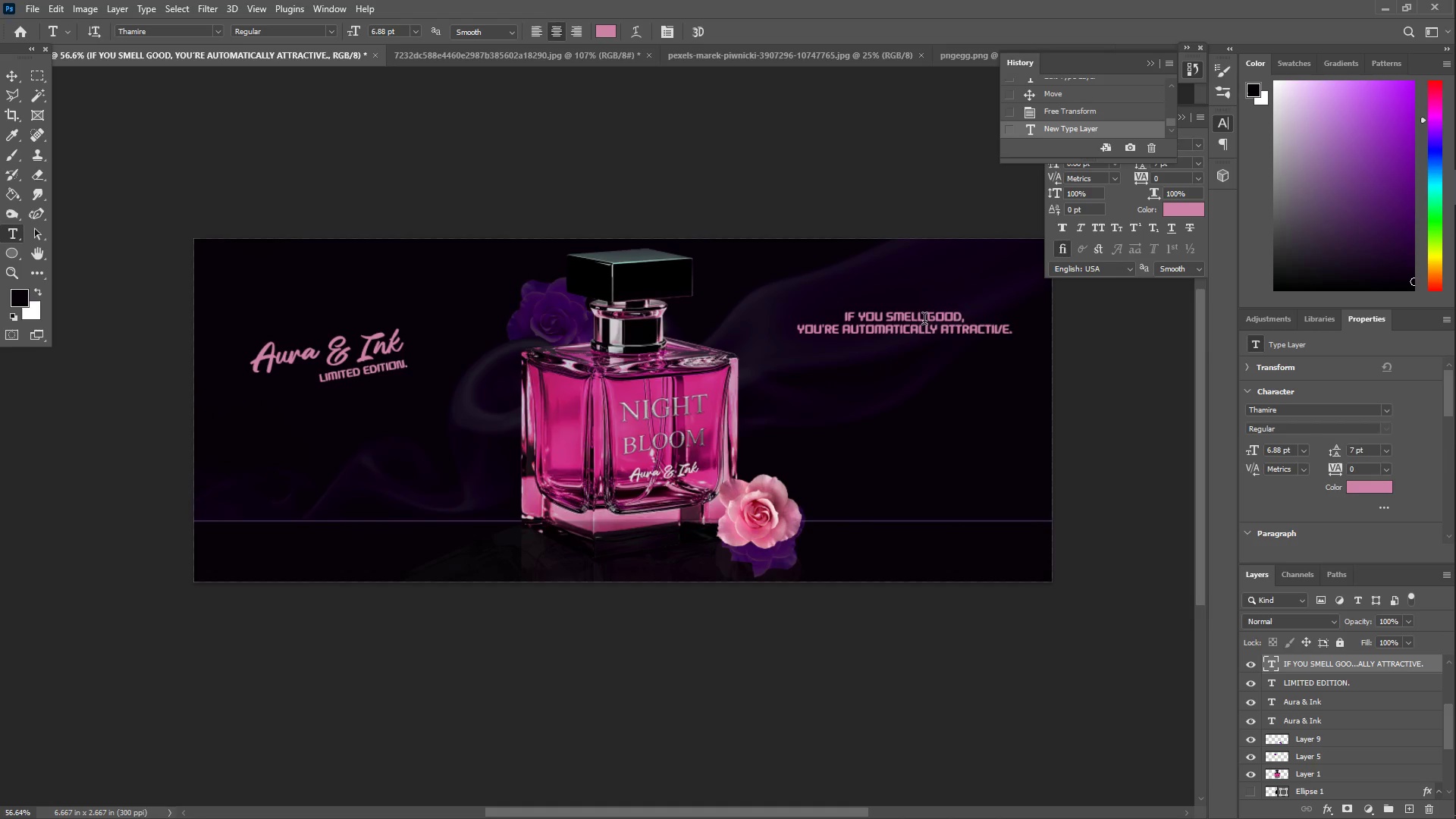 
left_click([925, 321])
 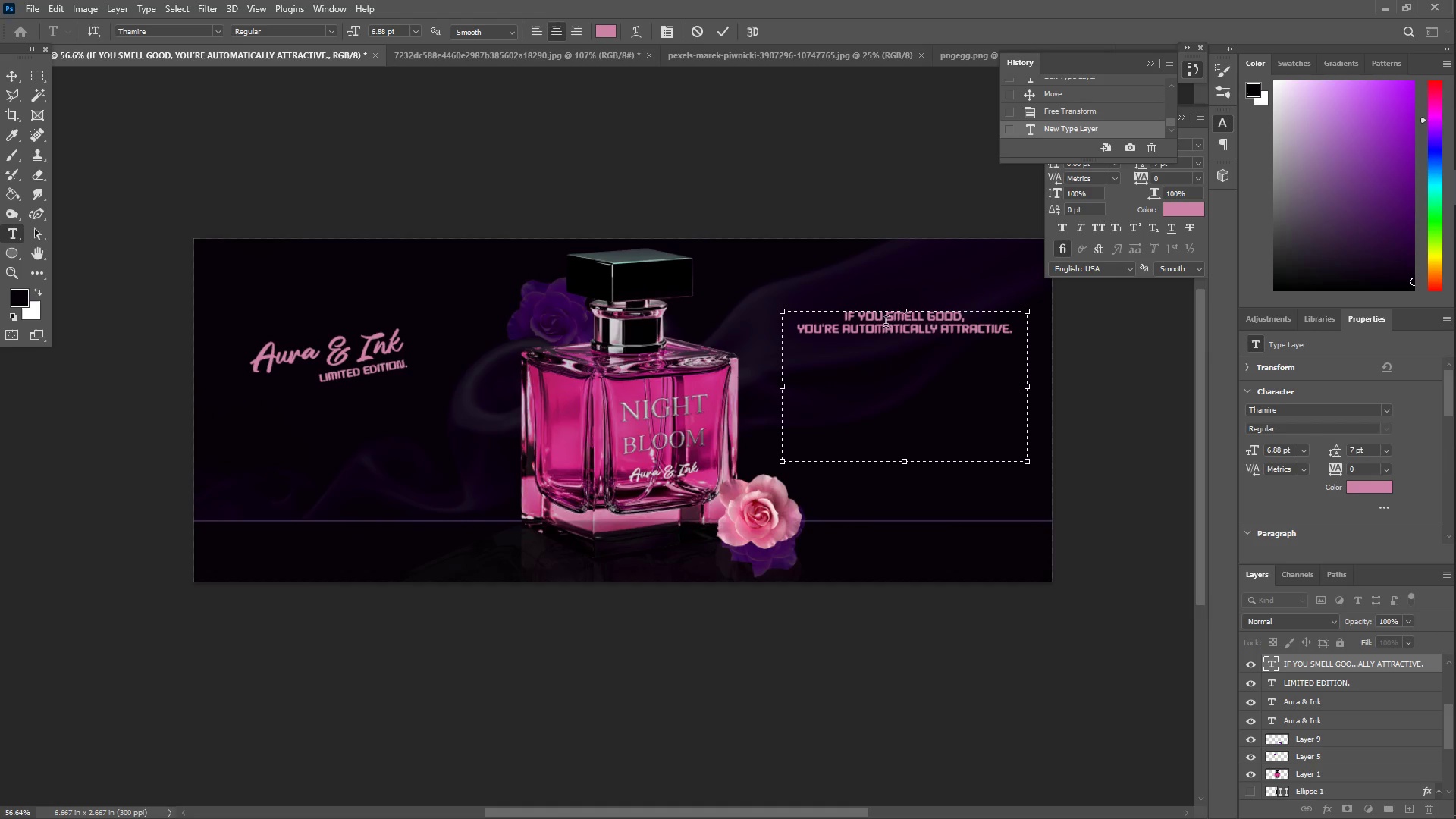 
left_click([881, 322])
 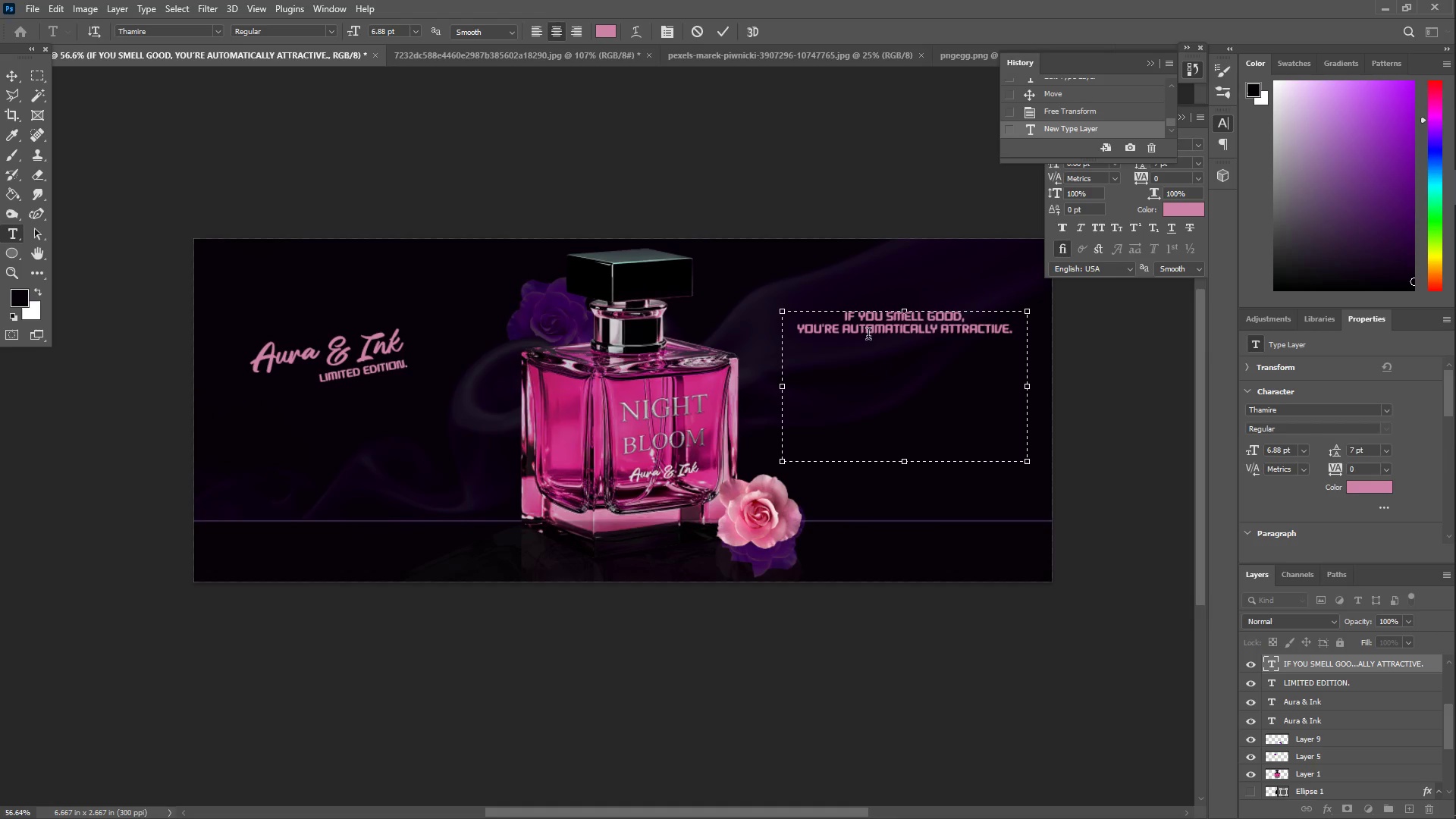 
key(Enter)
 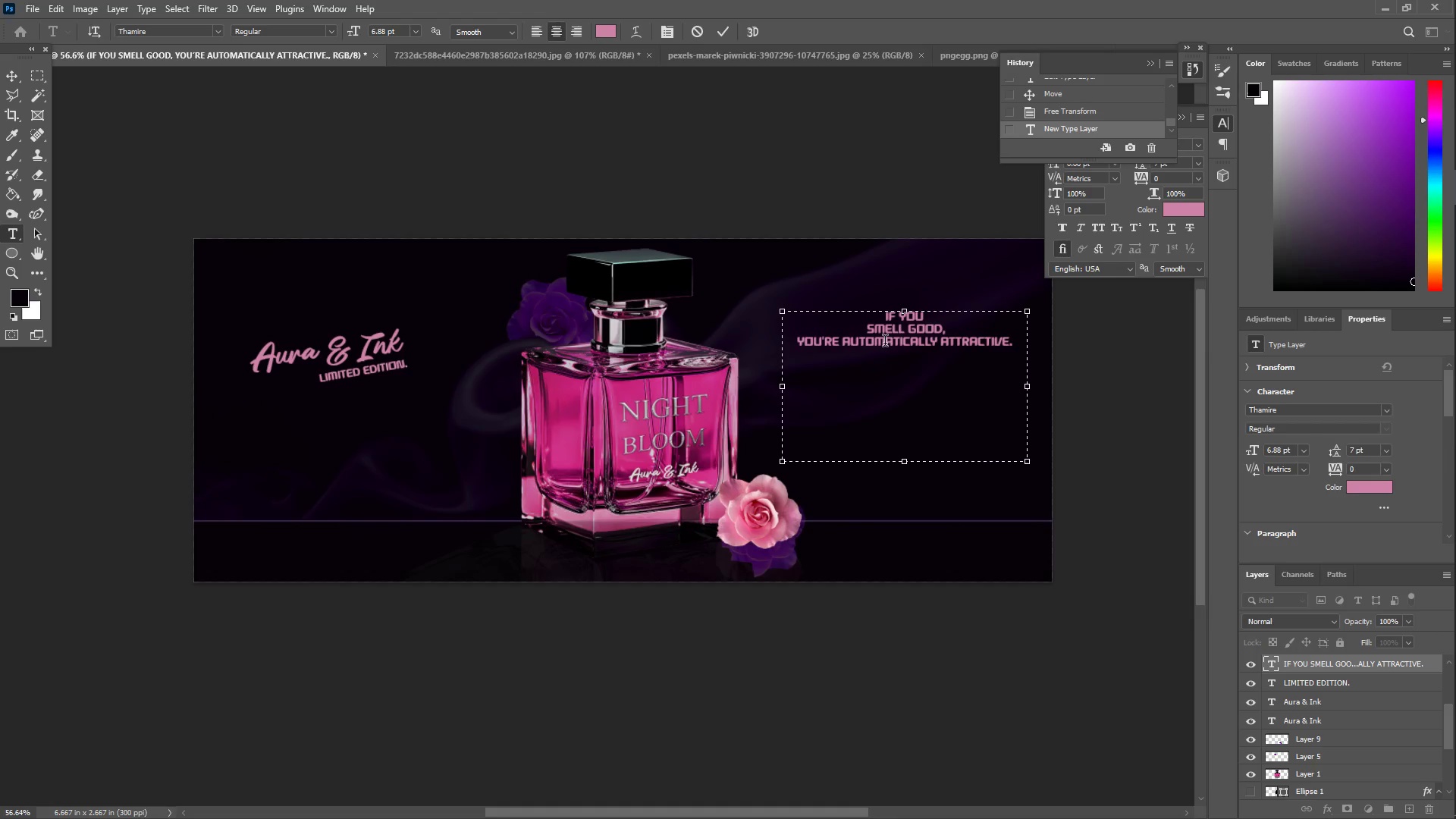 
key(Control+ControlLeft)
 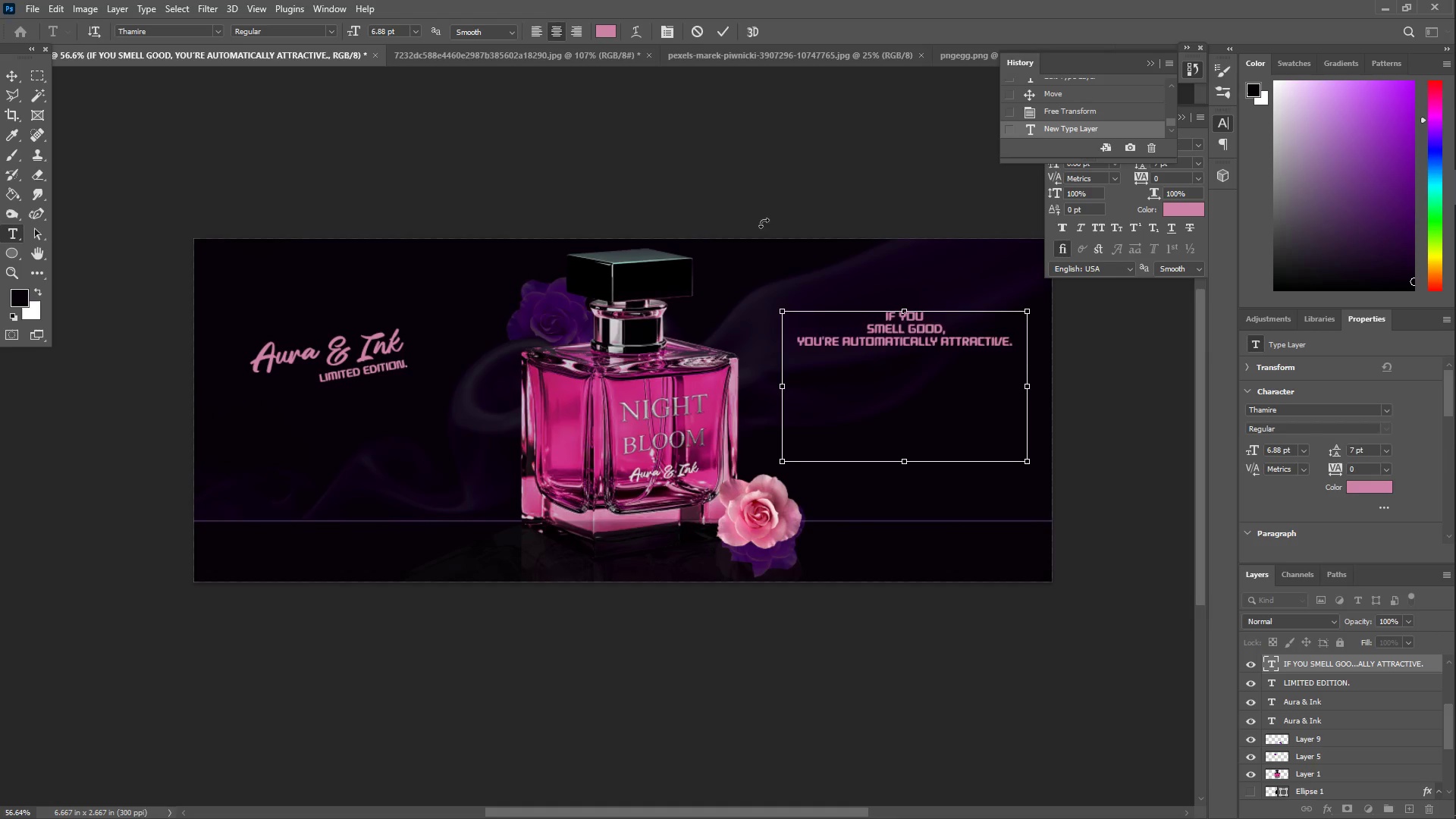 
key(Control+A)
 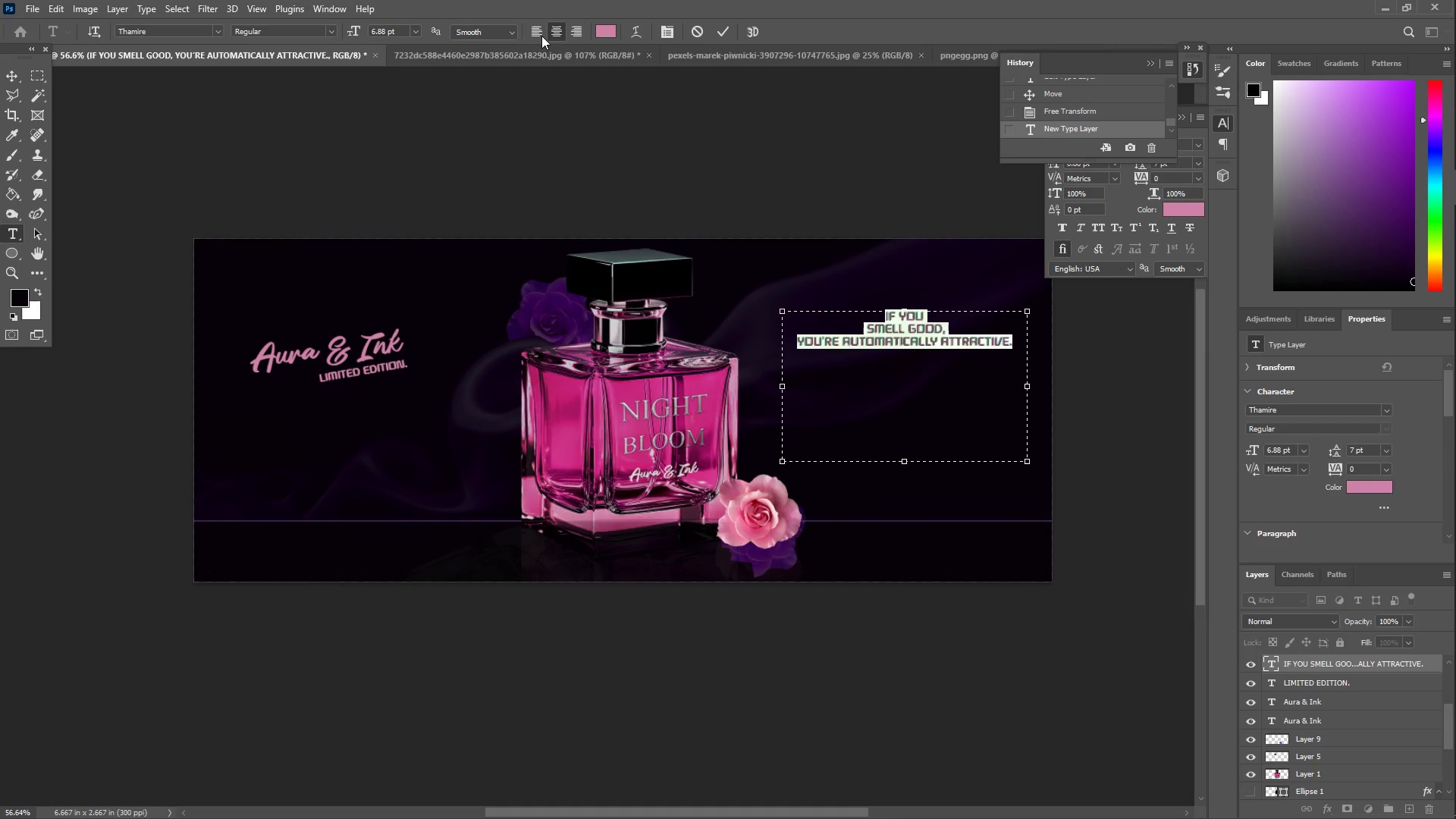 
left_click([540, 36])
 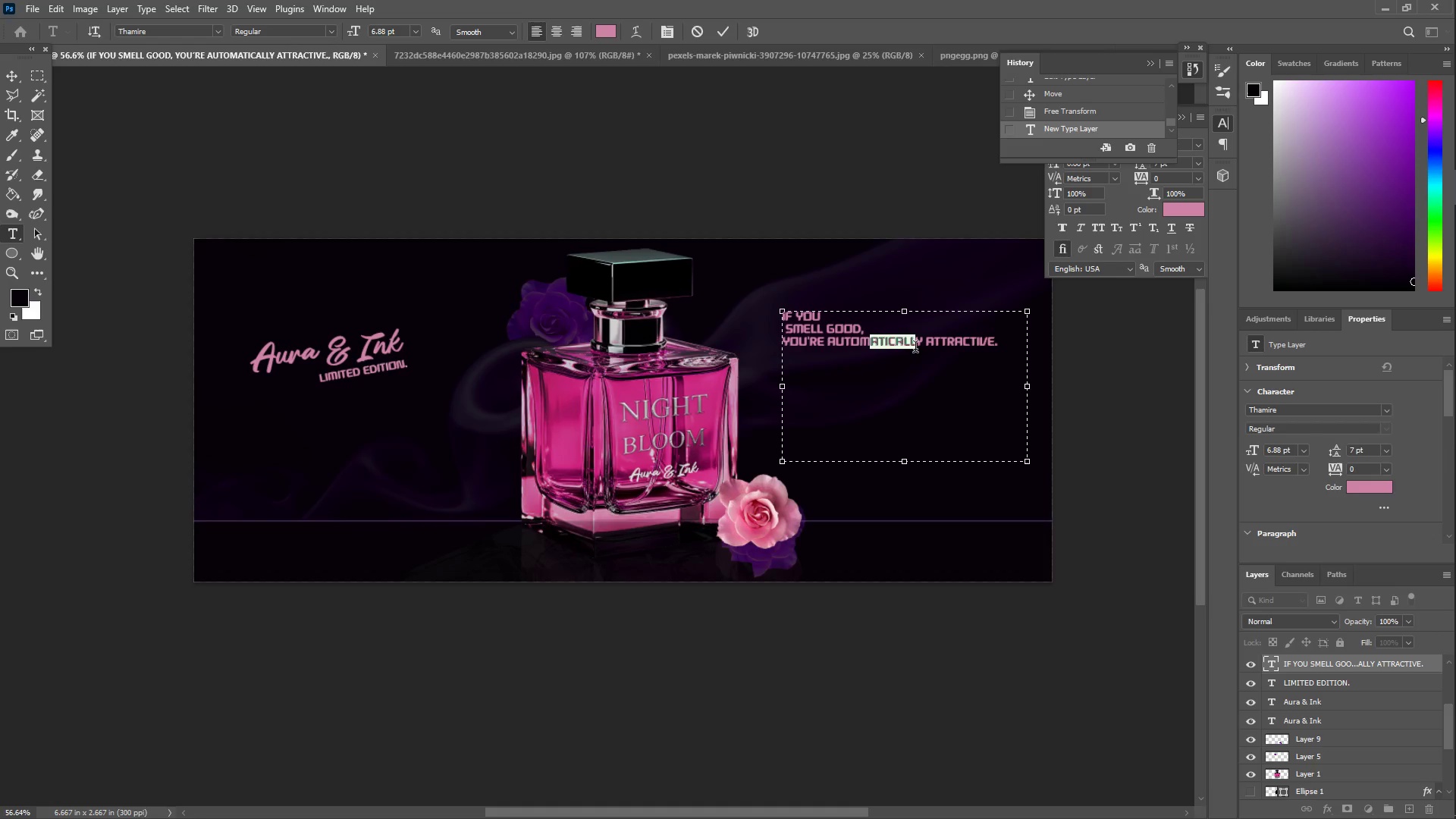 
double_click([872, 343])
 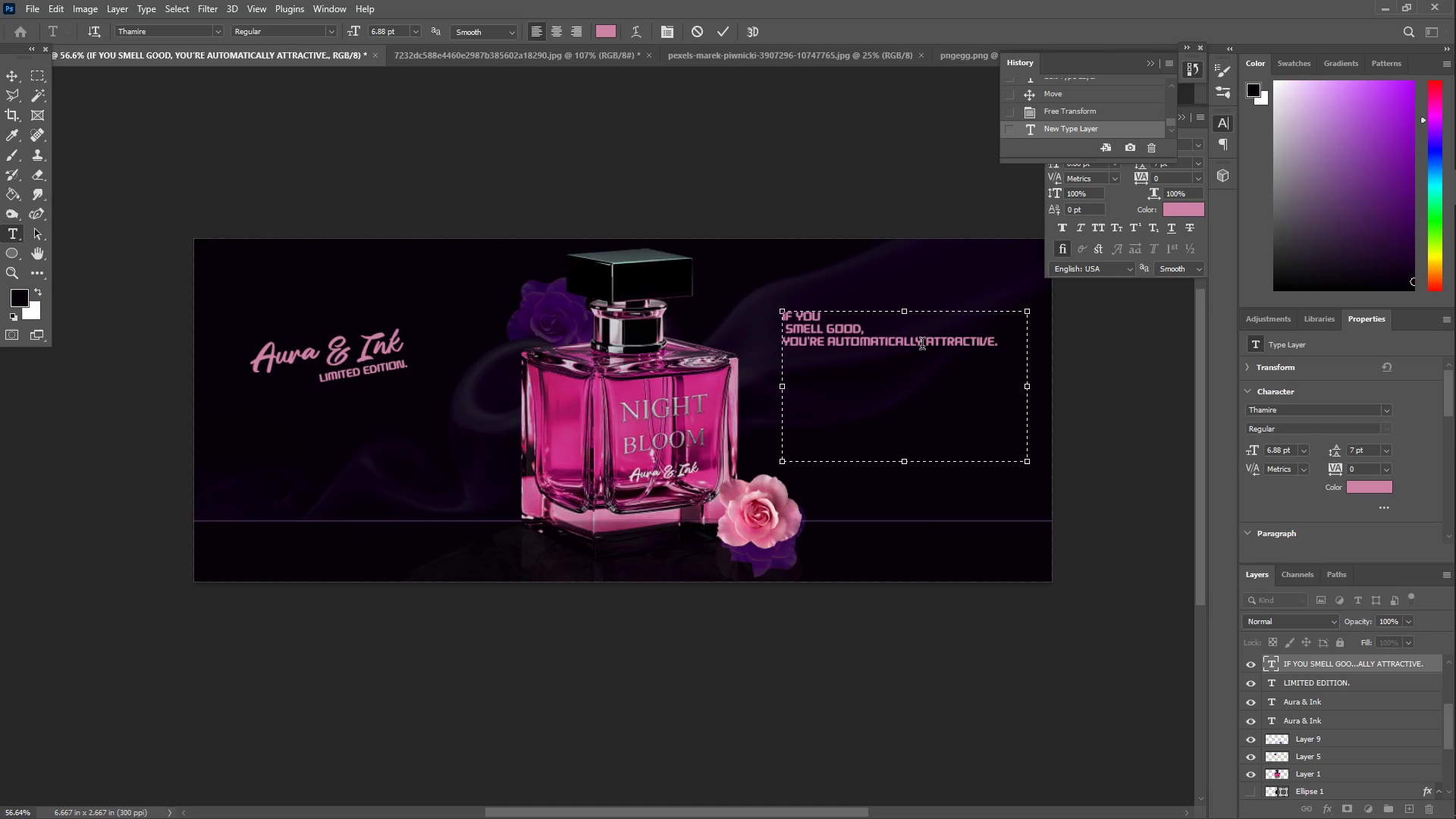 
left_click([924, 345])
 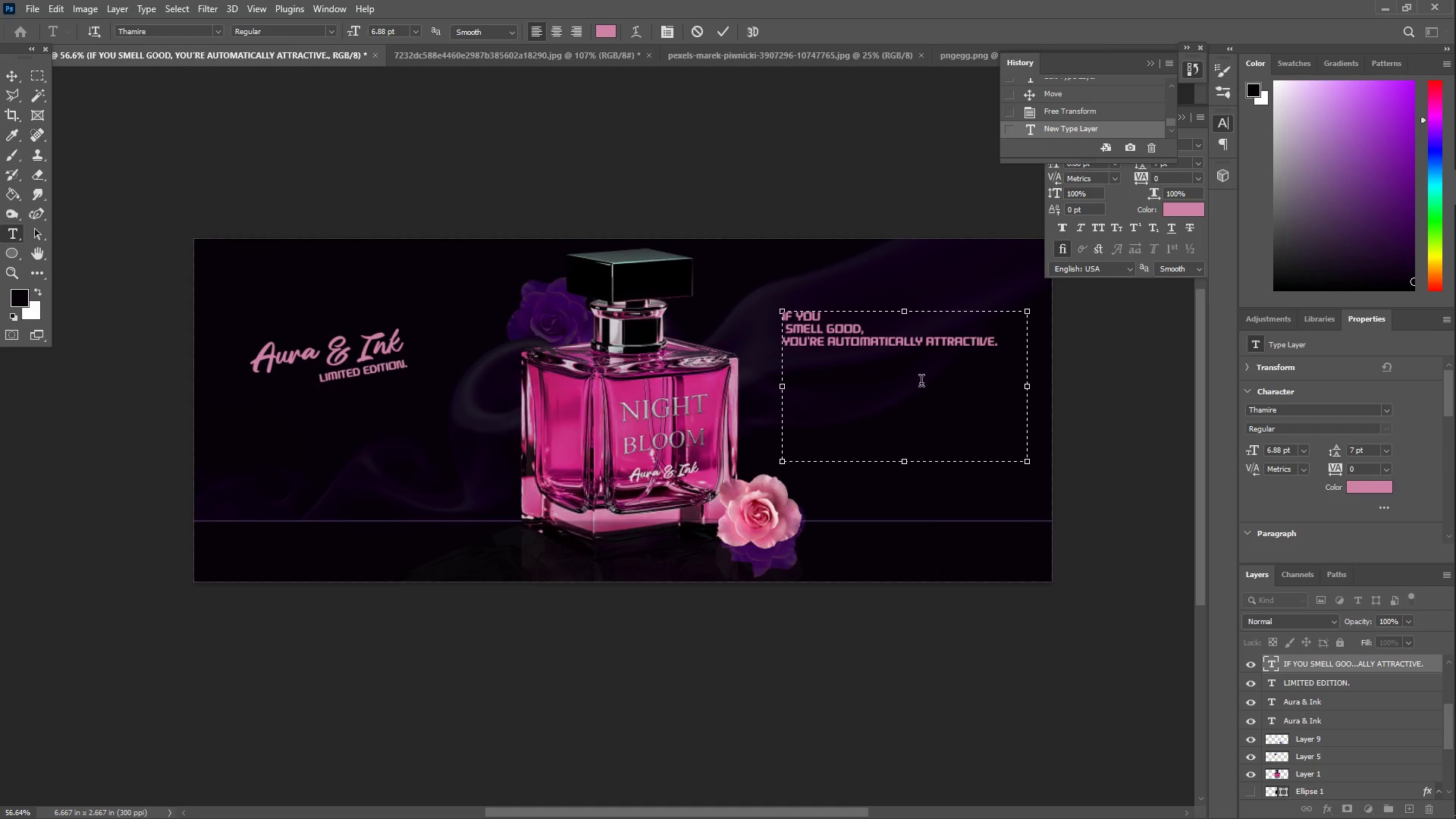 
key(Enter)
 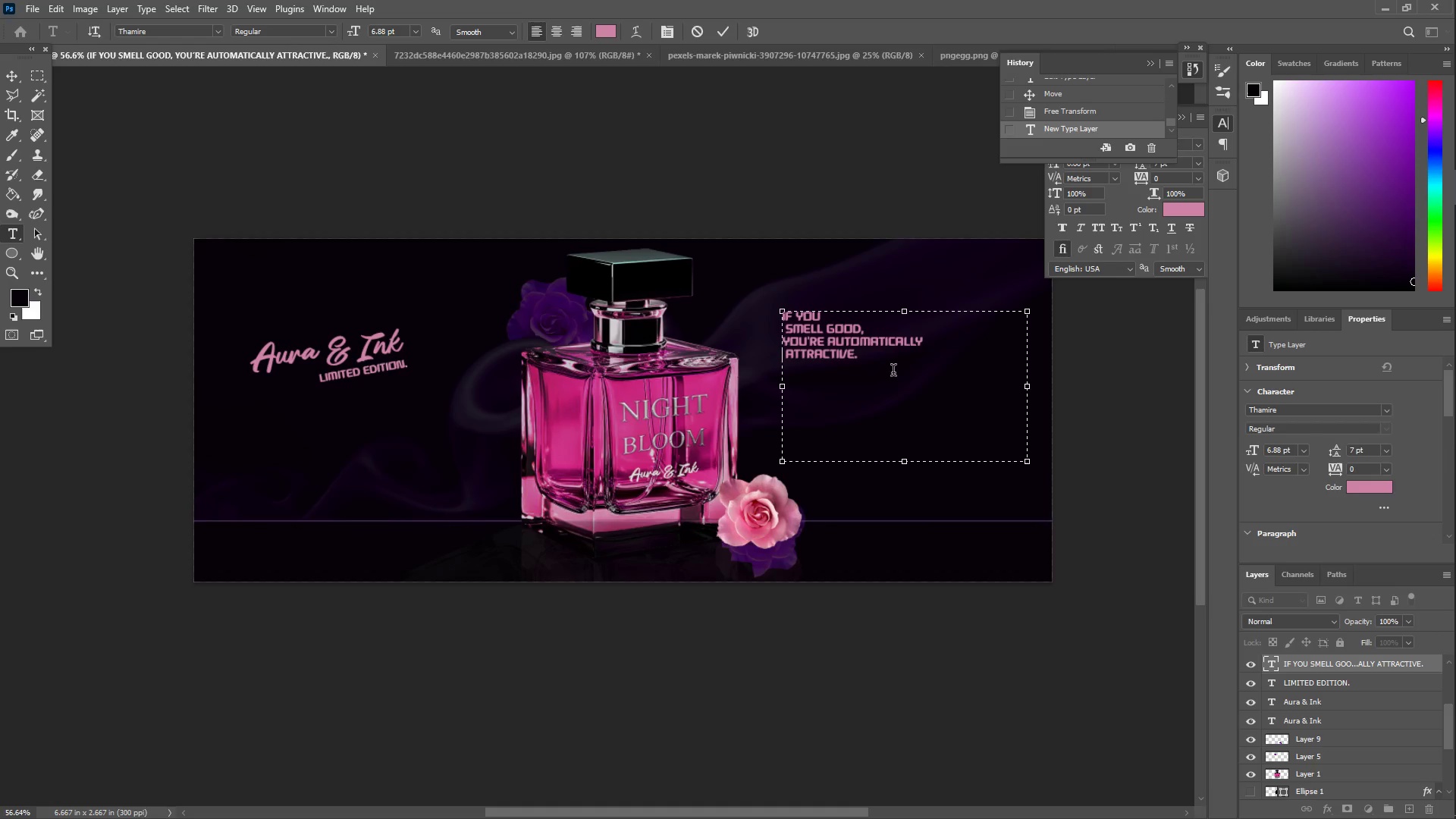 
left_click_drag(start_coordinate=[886, 358], to_coordinate=[767, 359])
 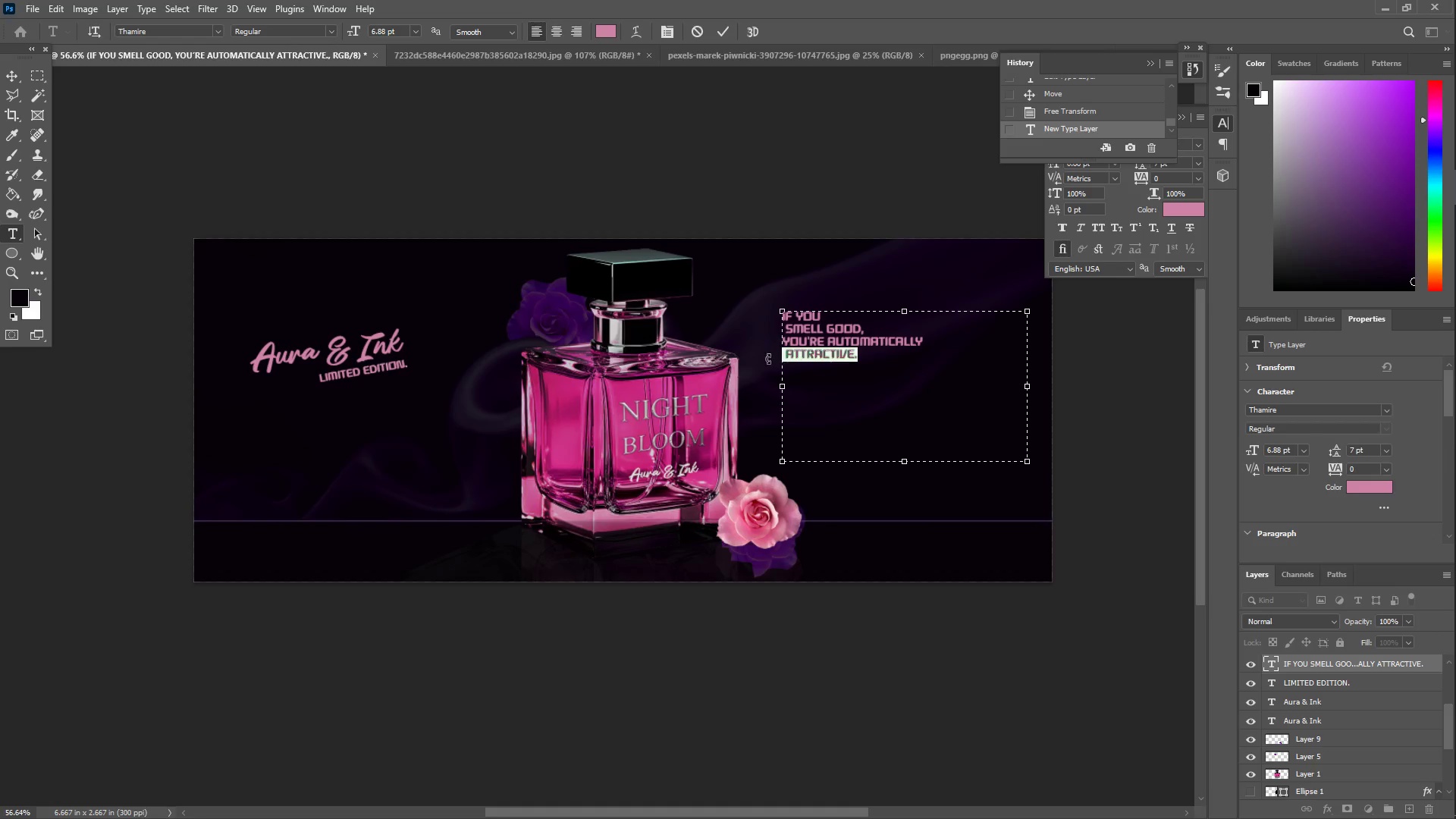 
key(Control+Shift+Period)
 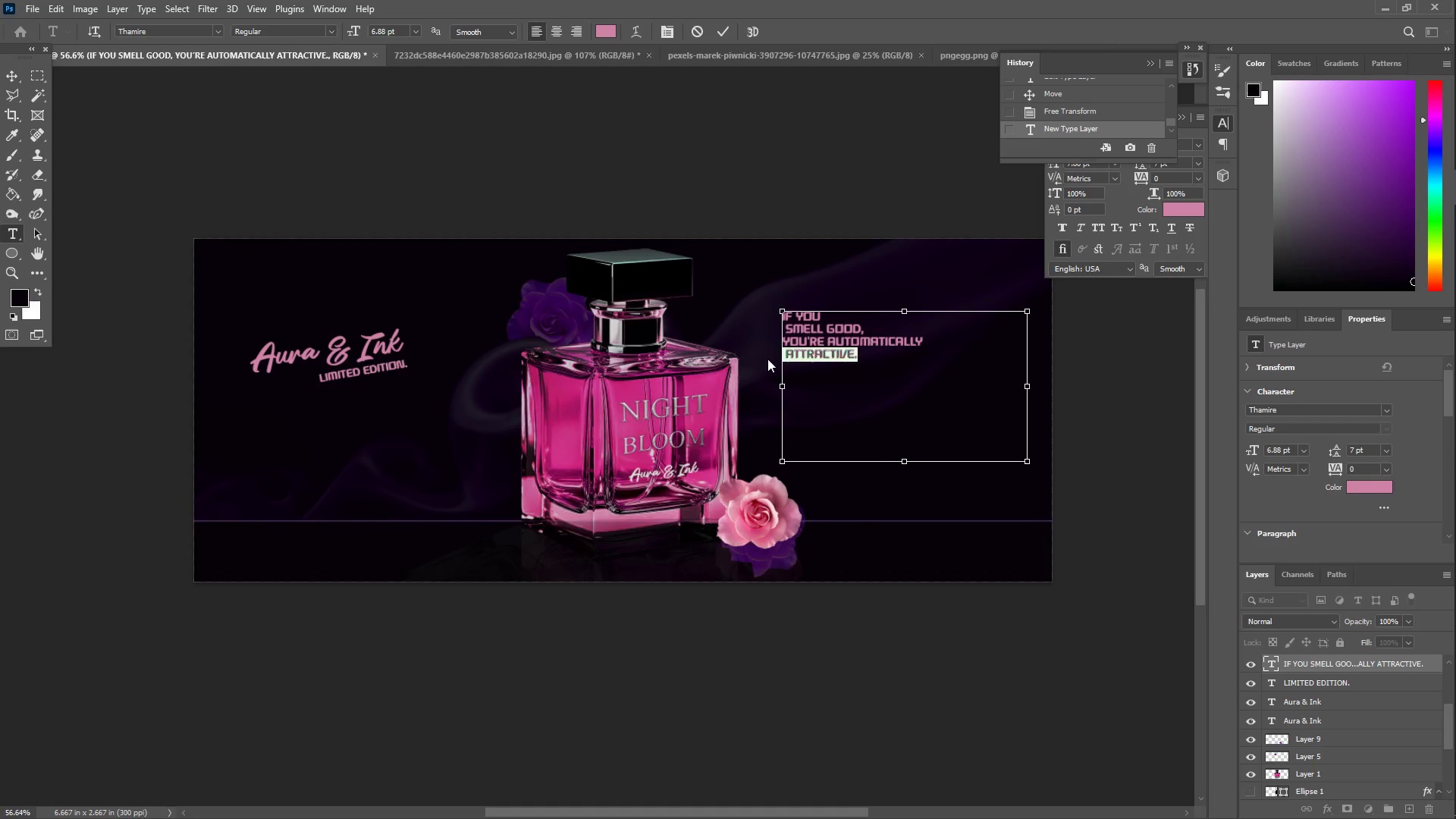 
key(Control+Shift+Period)
 